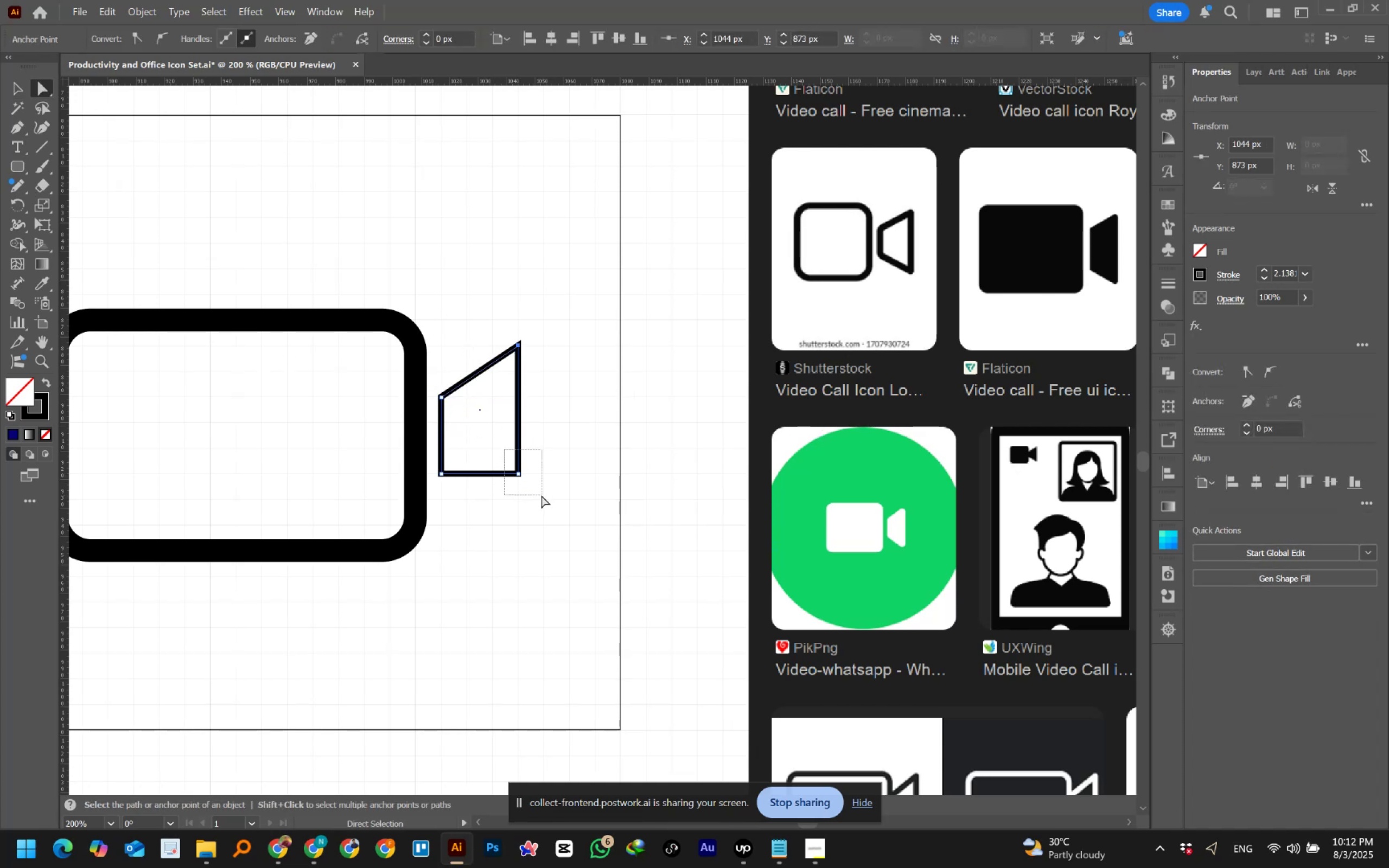 
key(Shift+ArrowDown)
 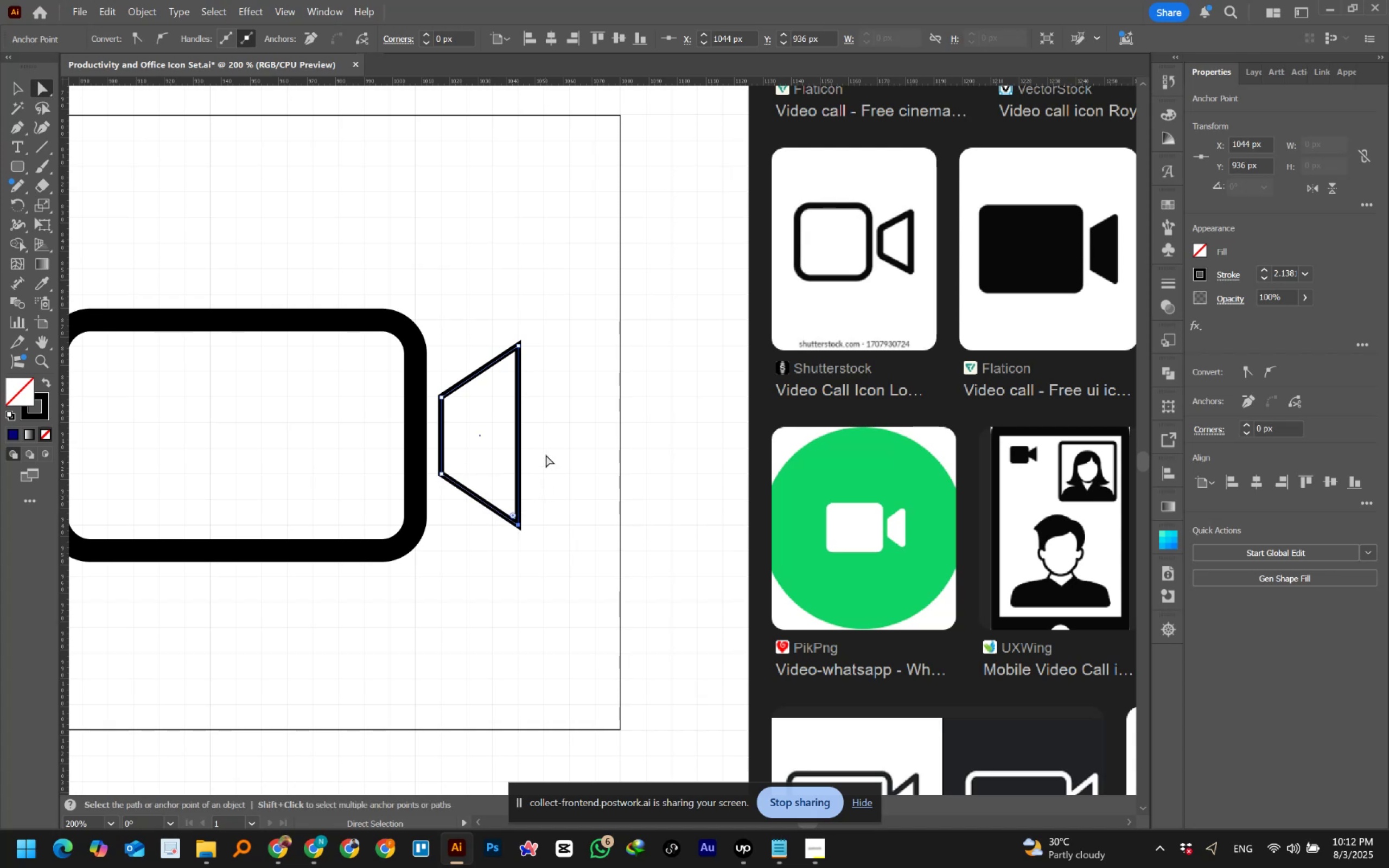 
left_click([549, 449])
 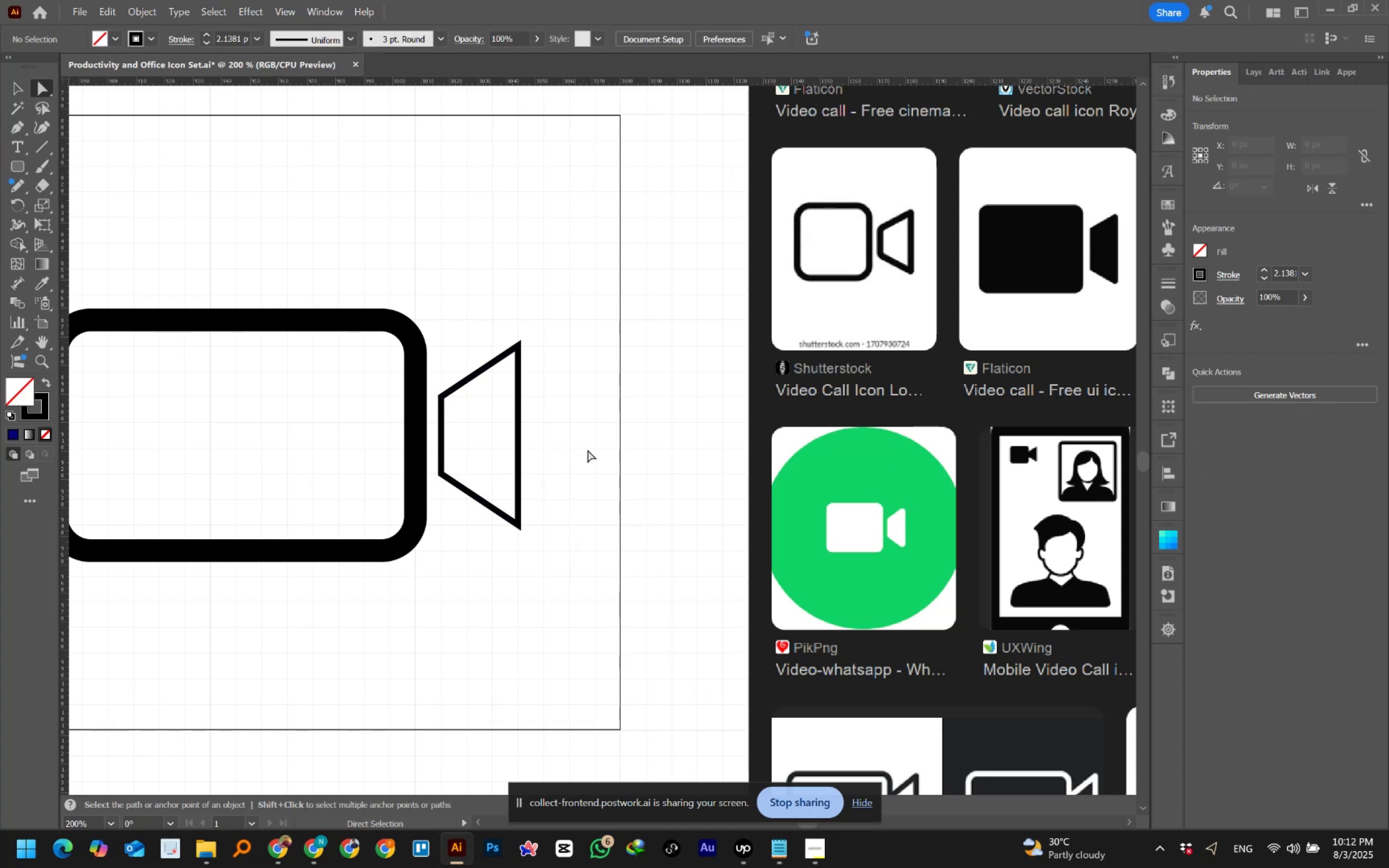 
hold_key(key=AltLeft, duration=1.47)
scroll: coordinate [593, 450], scroll_direction: down, amount: 1.0
 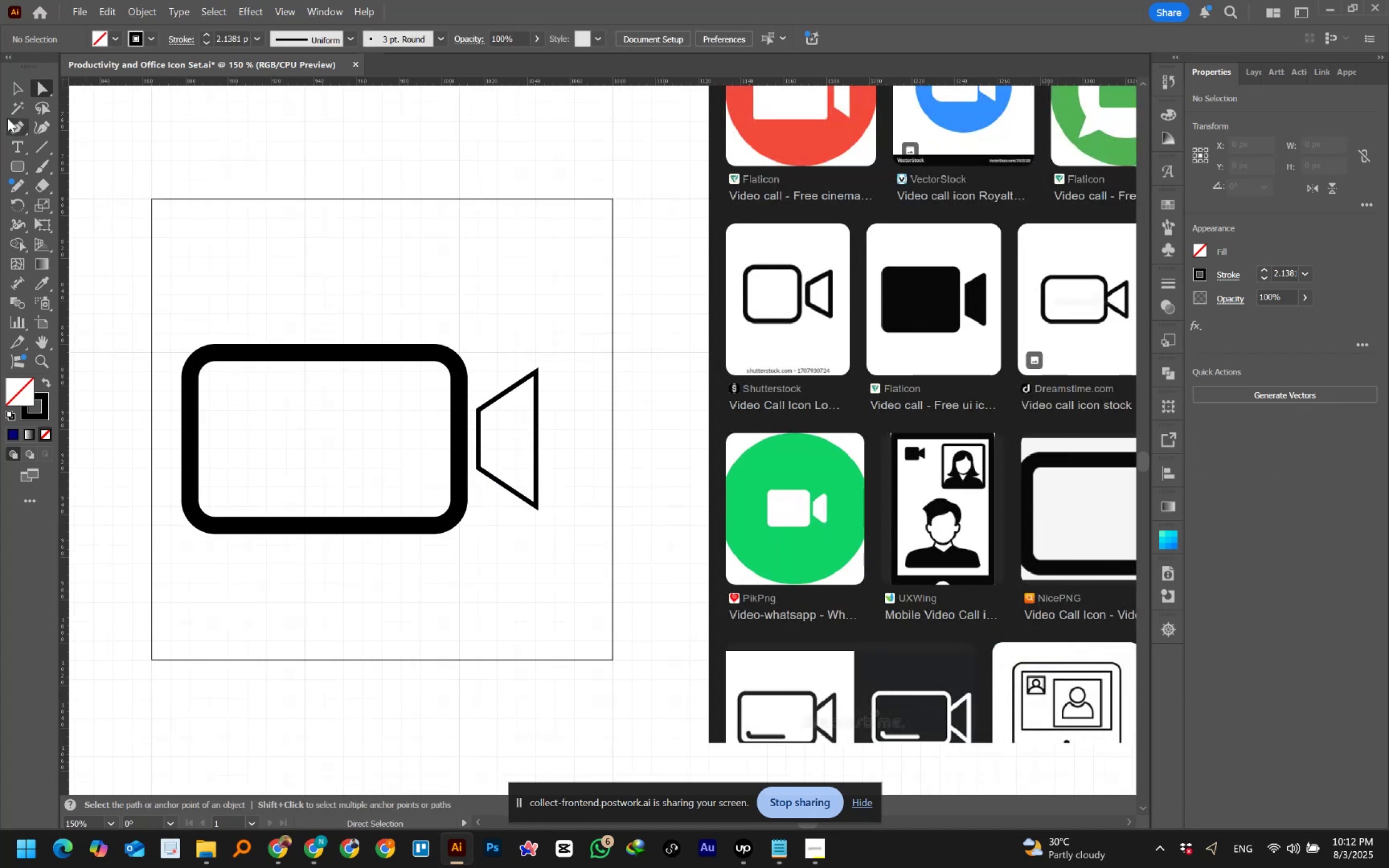 
left_click([8, 90])
 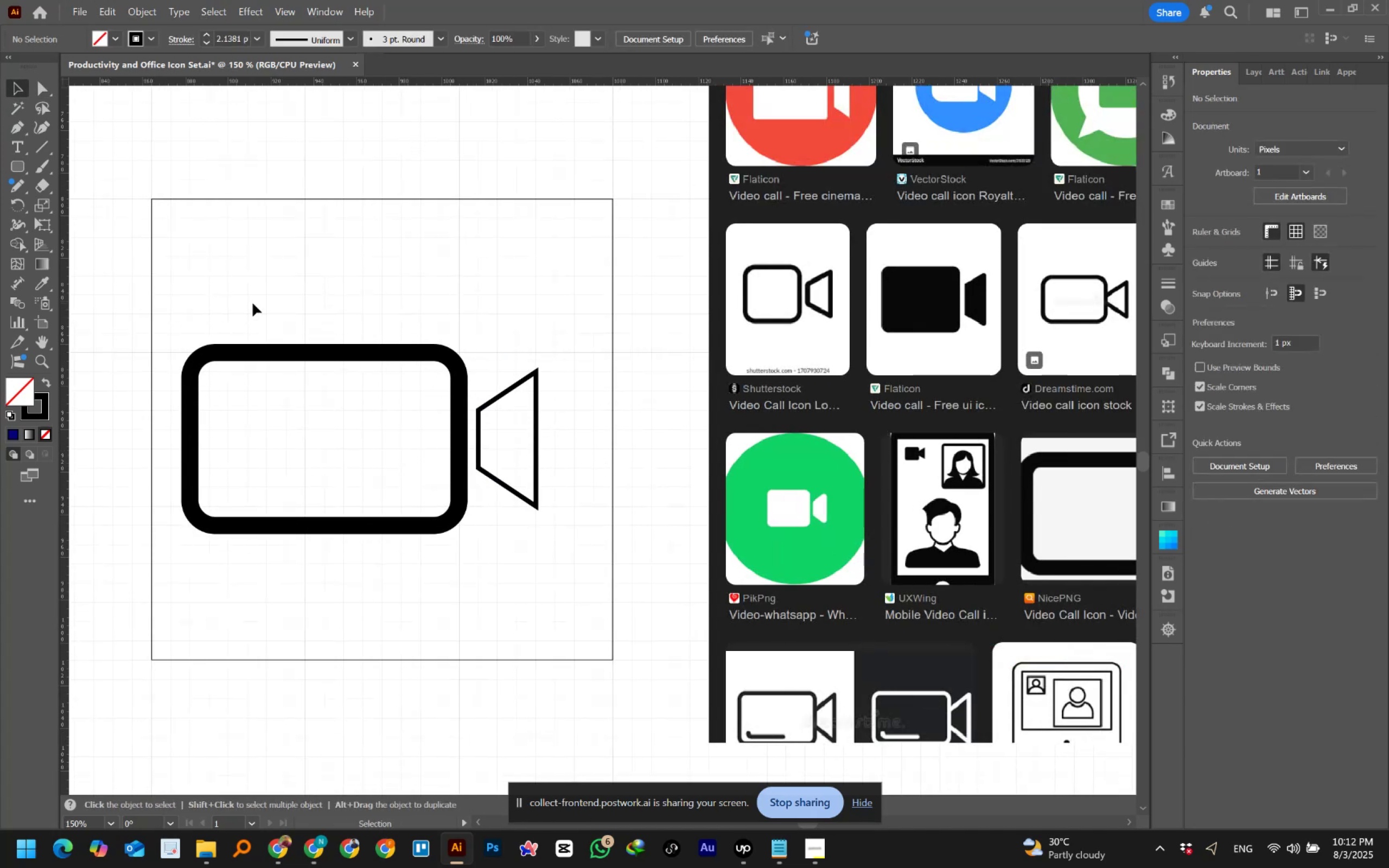 
left_click_drag(start_coordinate=[224, 275], to_coordinate=[551, 570])
 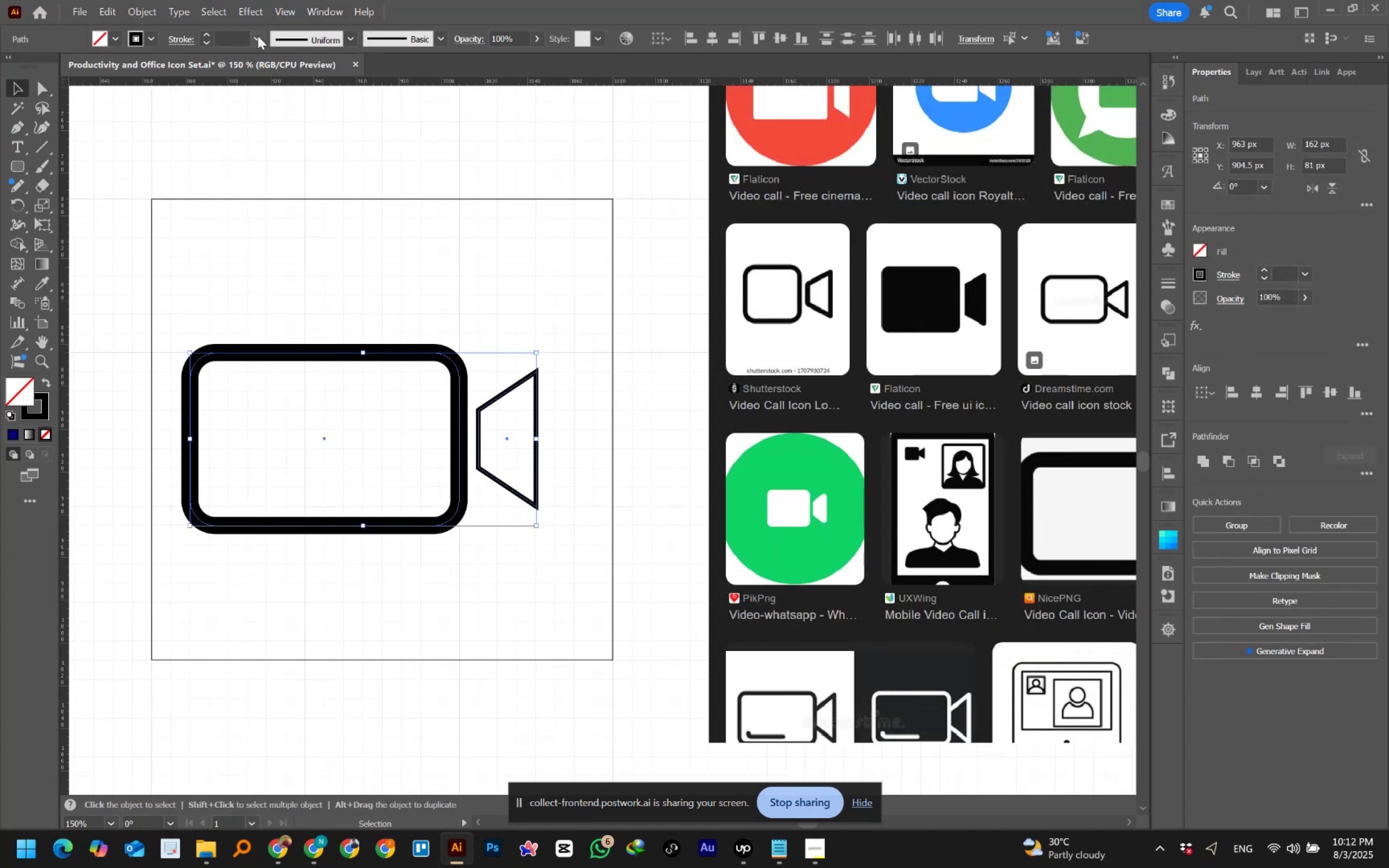 
left_click([227, 34])
 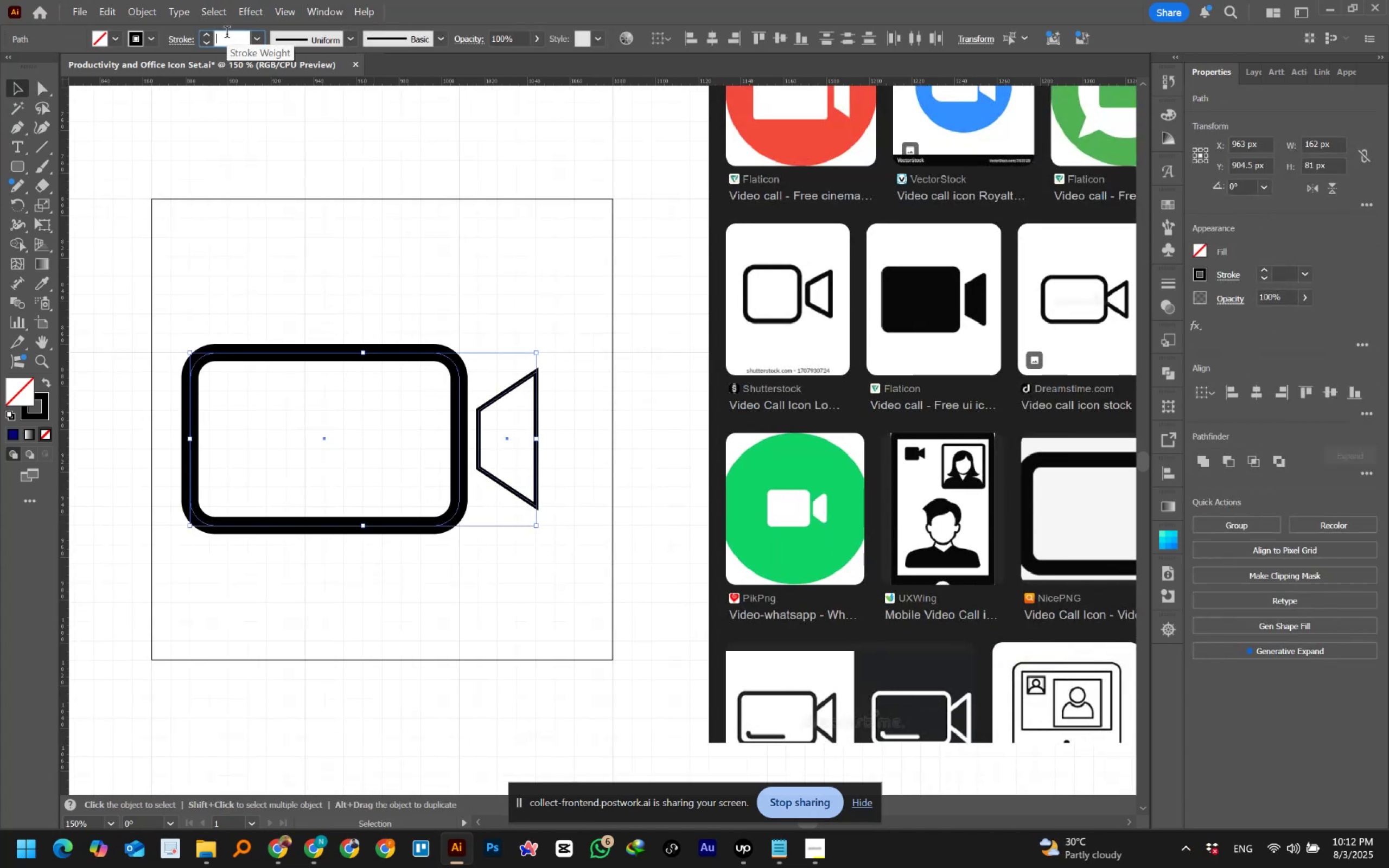 
key(Numpad8)
 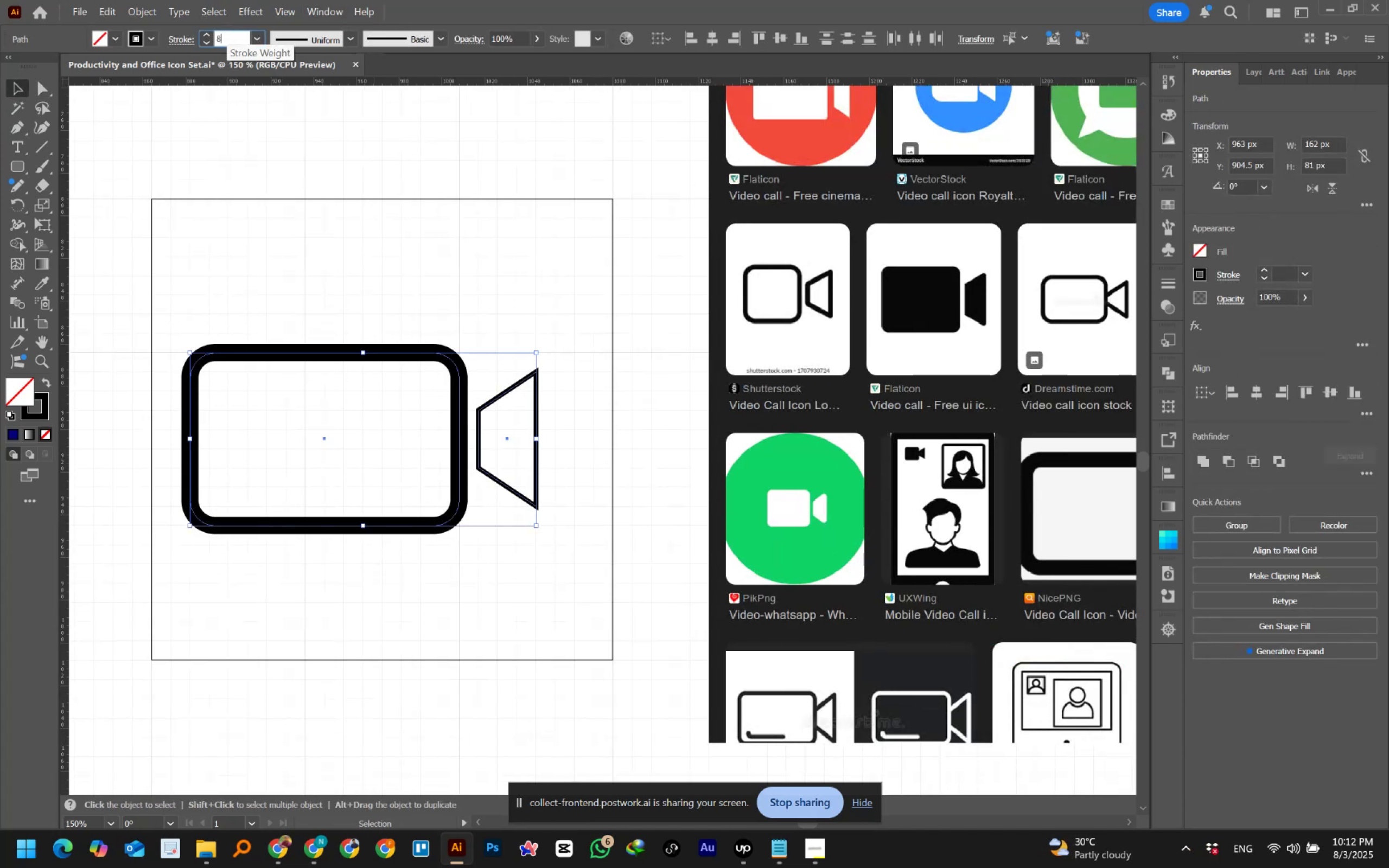 
key(NumpadEnter)
 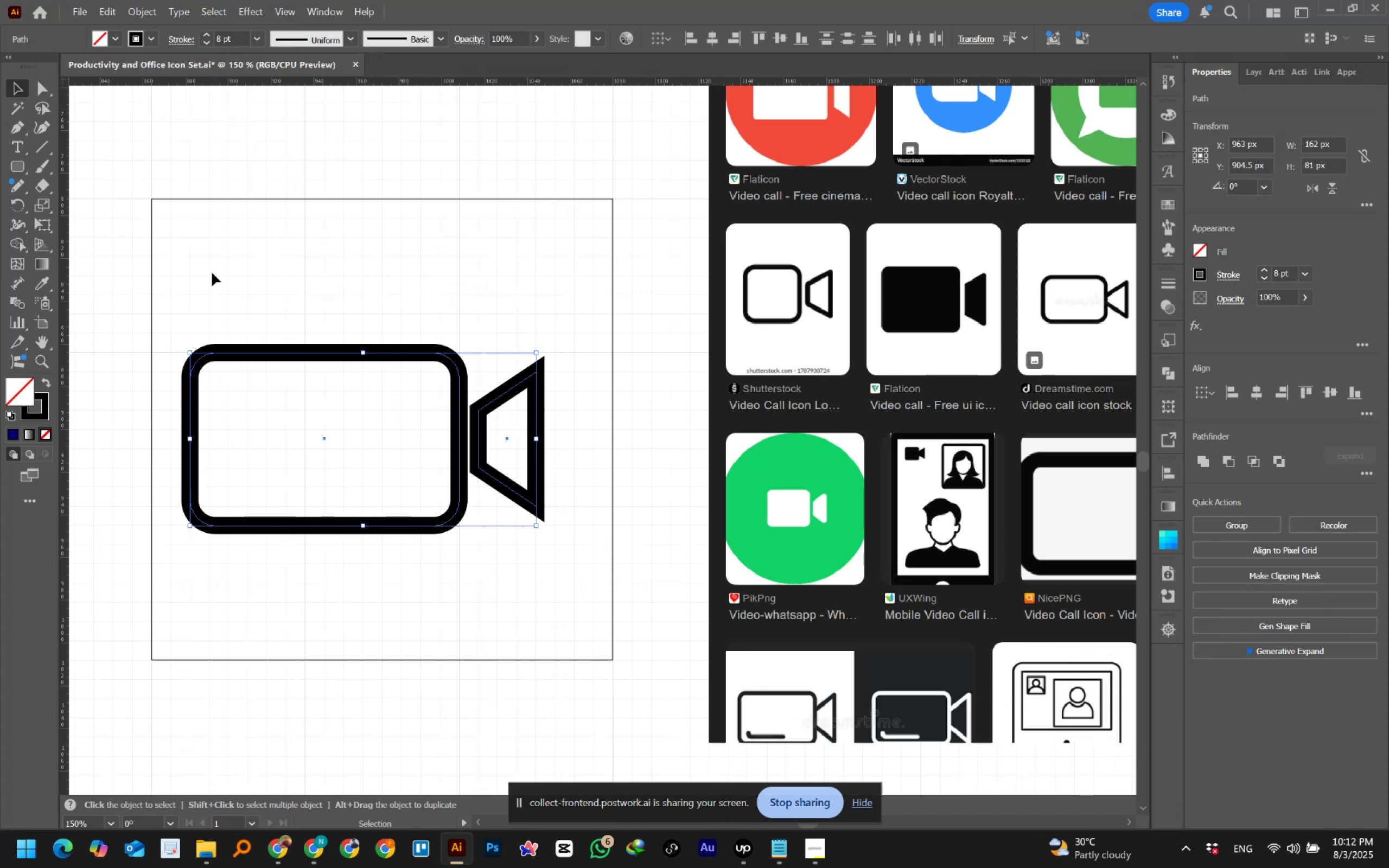 
left_click([302, 264])
 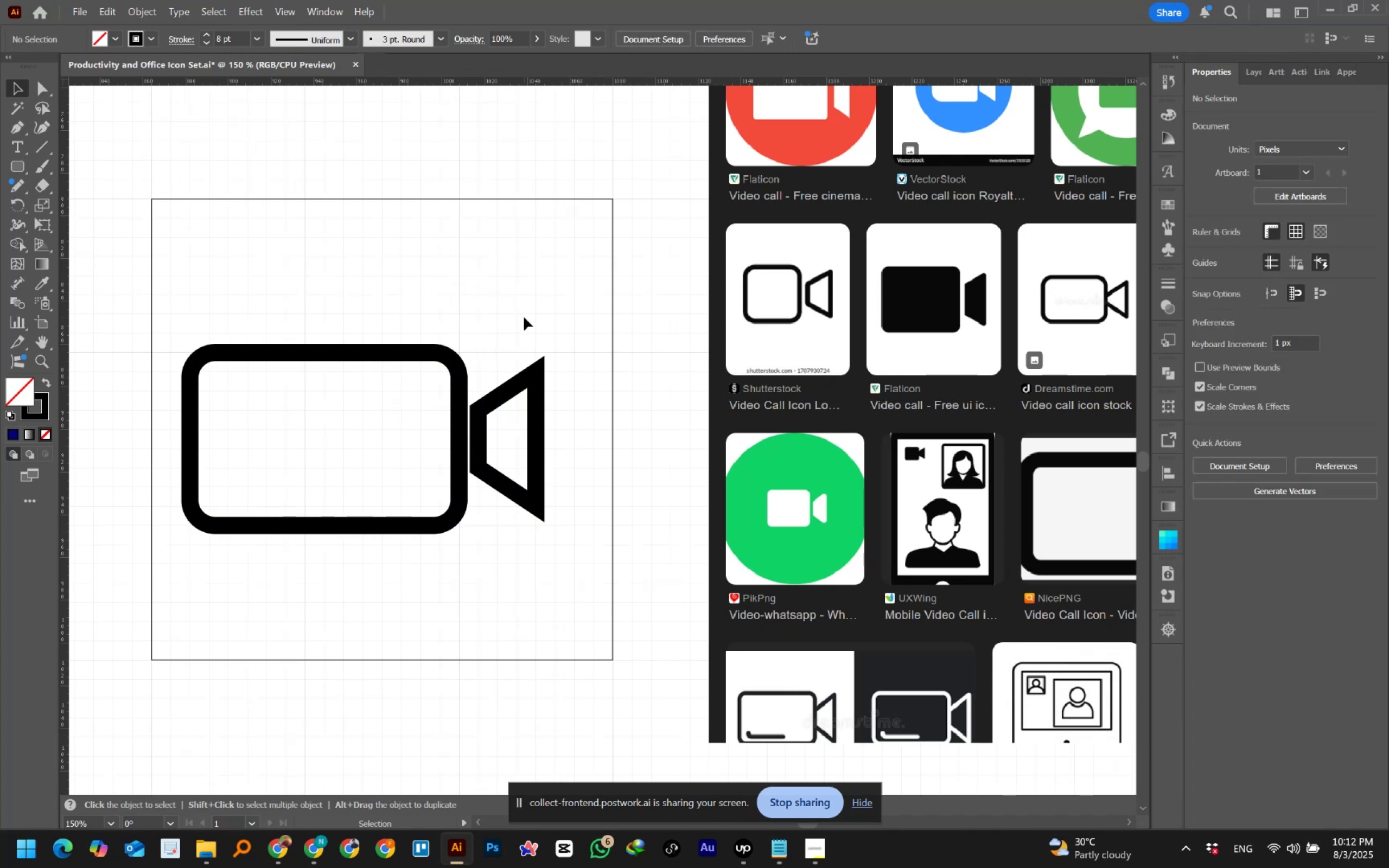 
left_click_drag(start_coordinate=[515, 321], to_coordinate=[557, 434])
 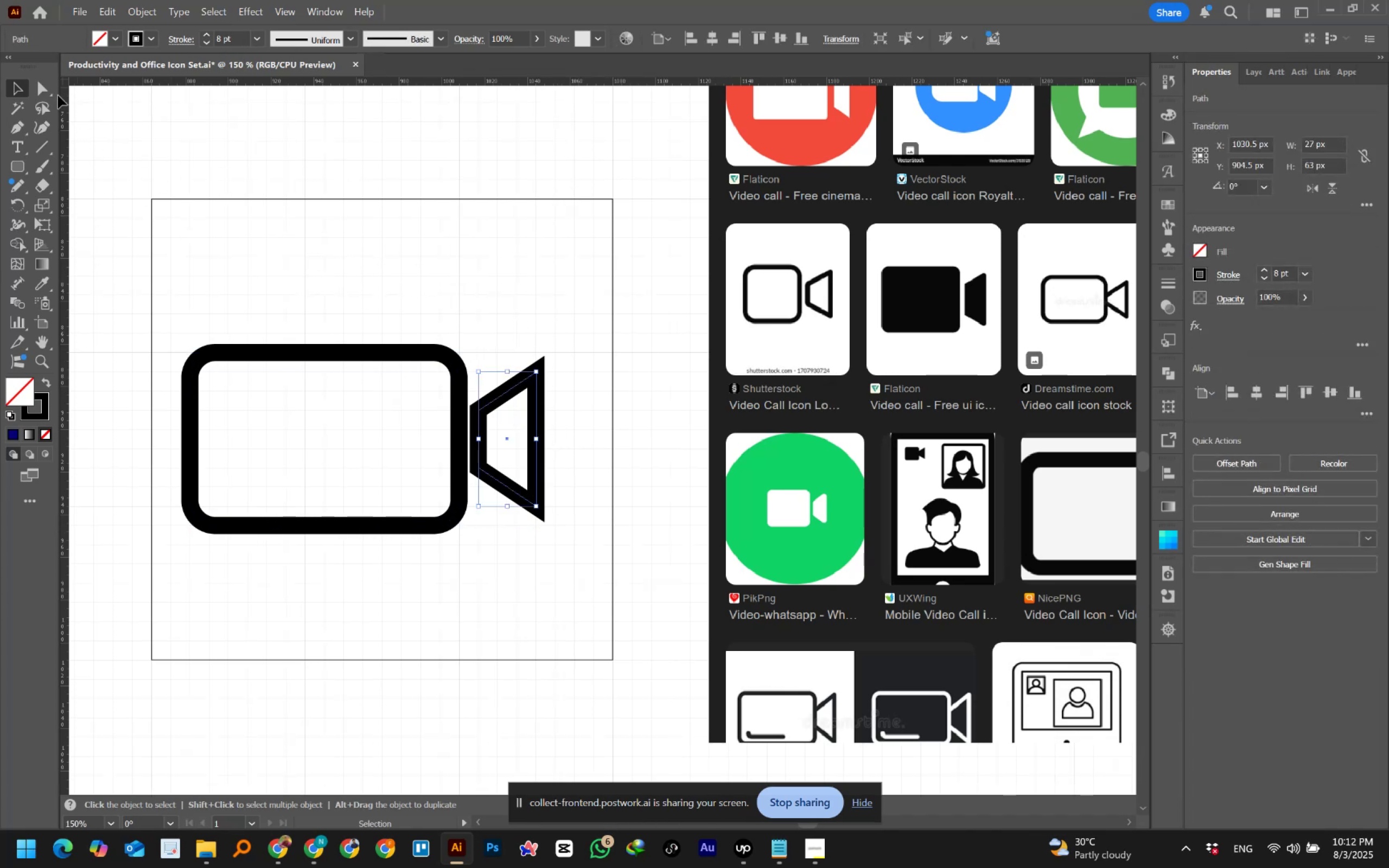 
left_click([42, 89])
 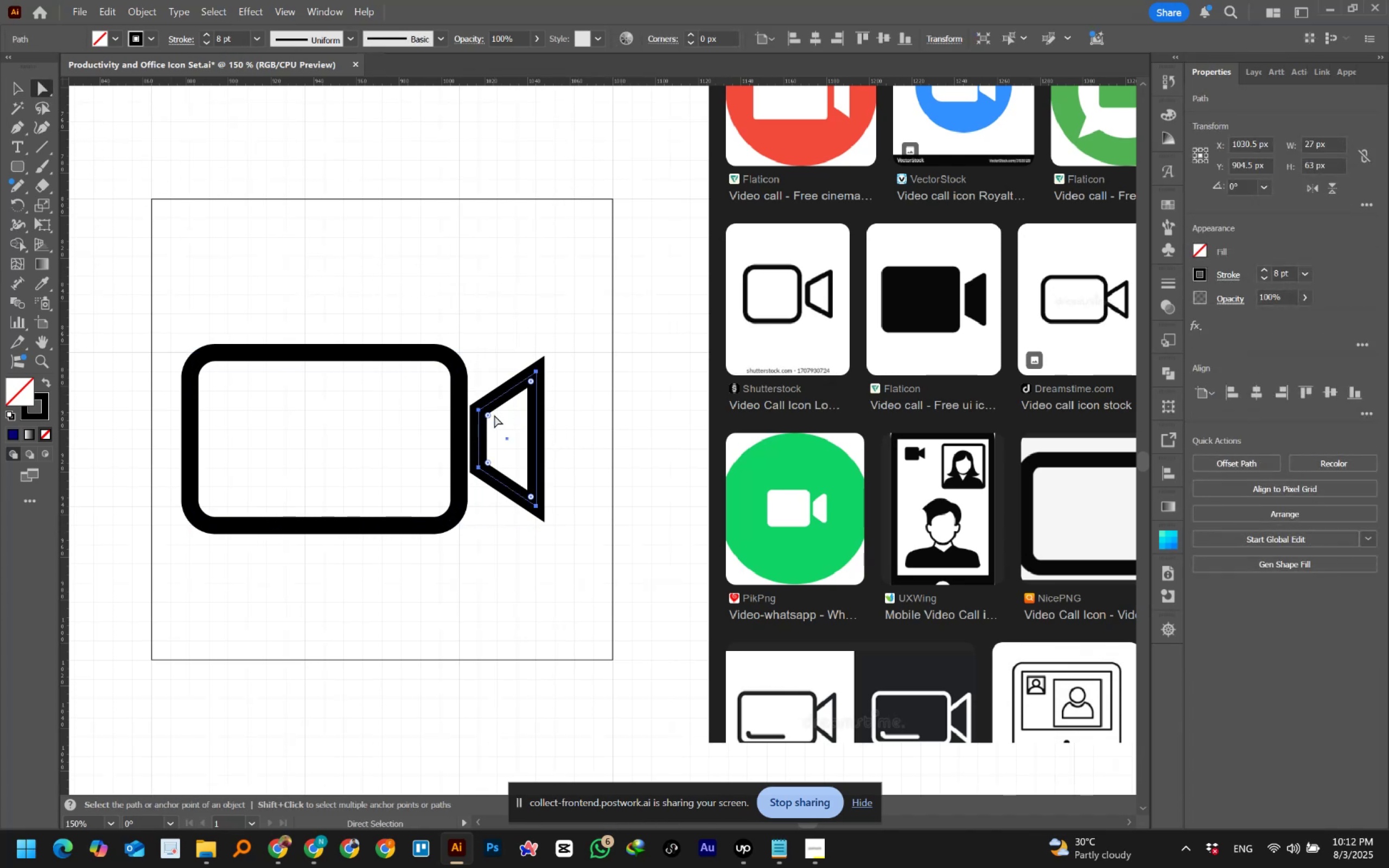 
left_click_drag(start_coordinate=[490, 415], to_coordinate=[494, 422])
 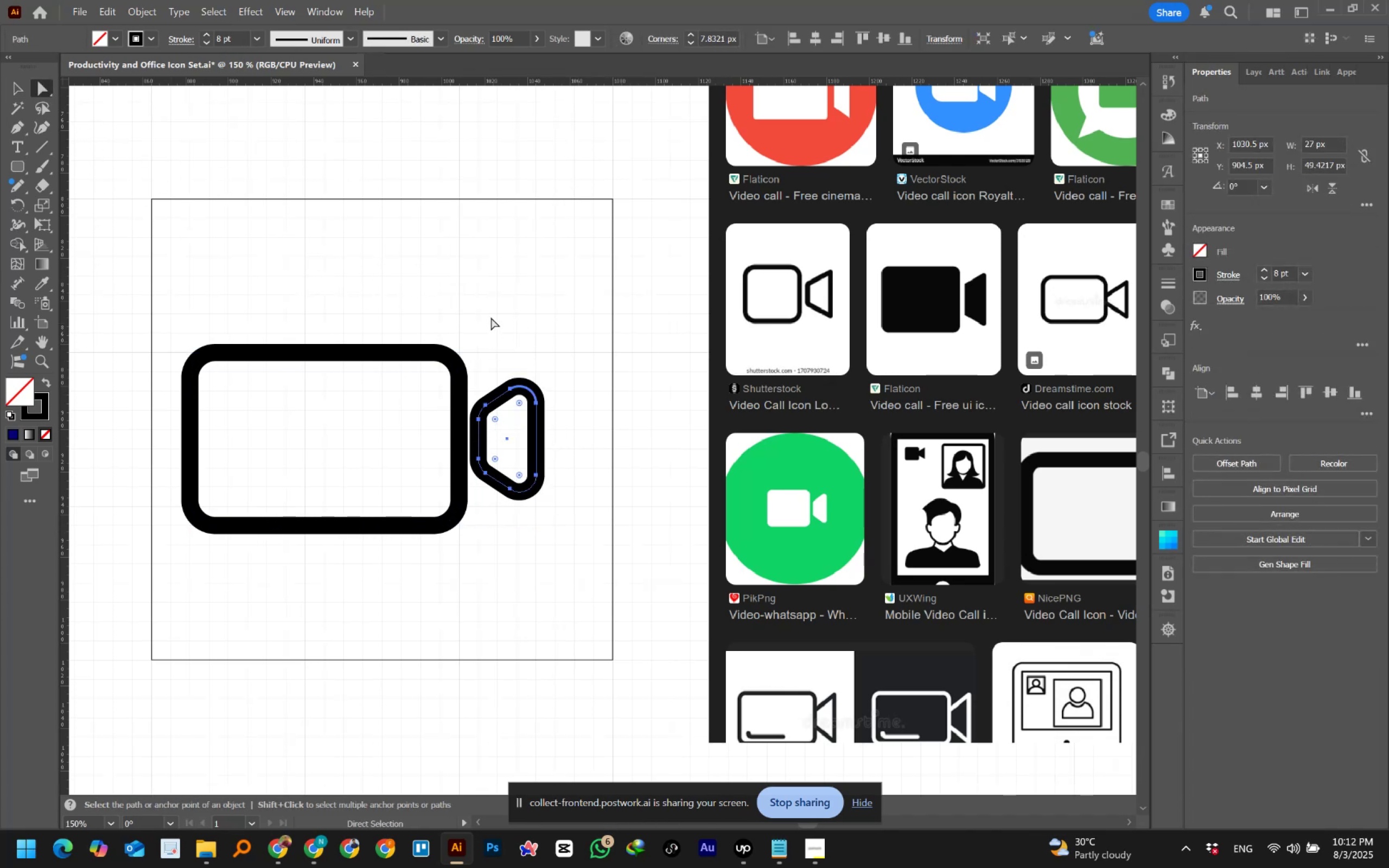 
key(Control+ControlLeft)
 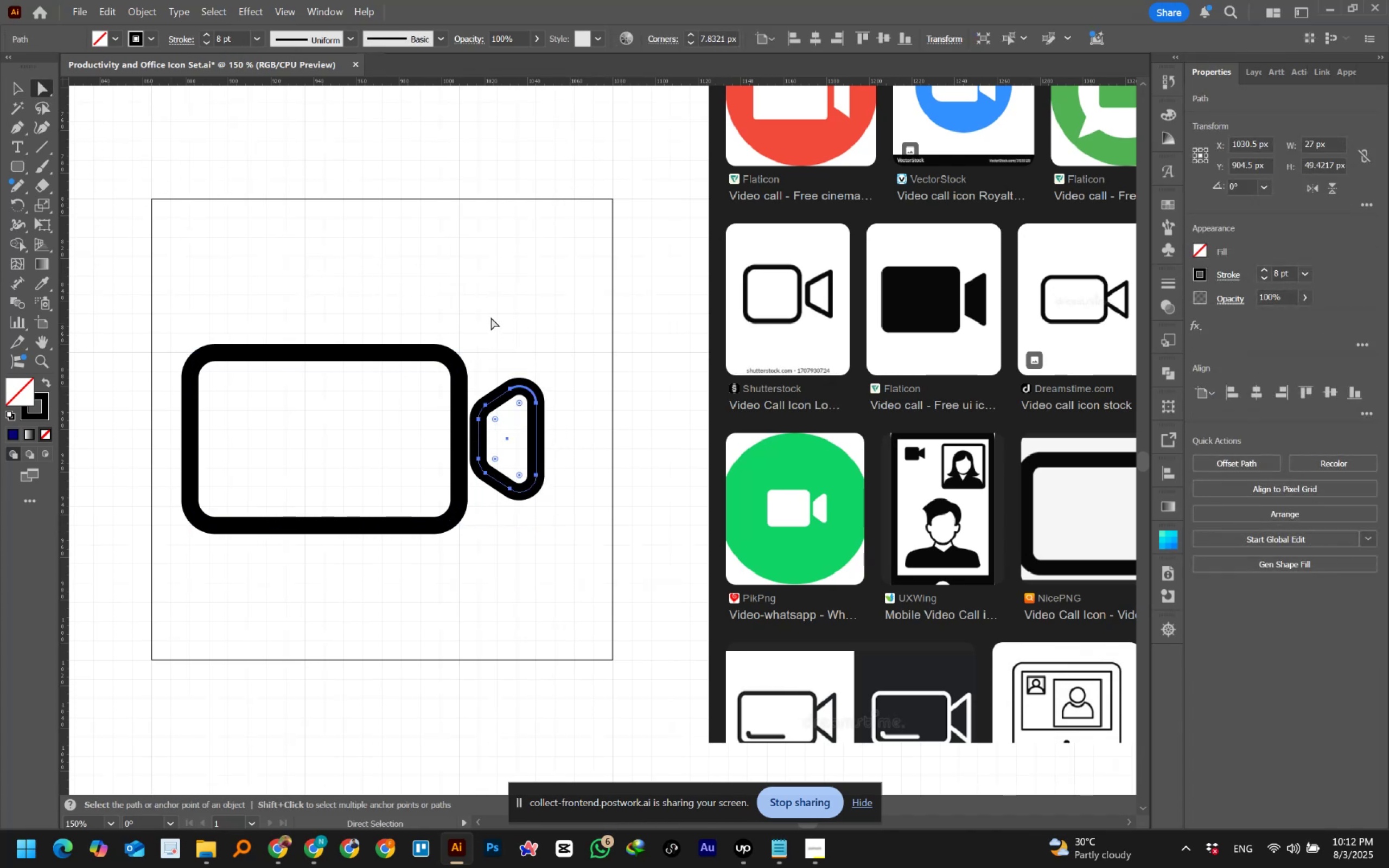 
key(Control+Z)
 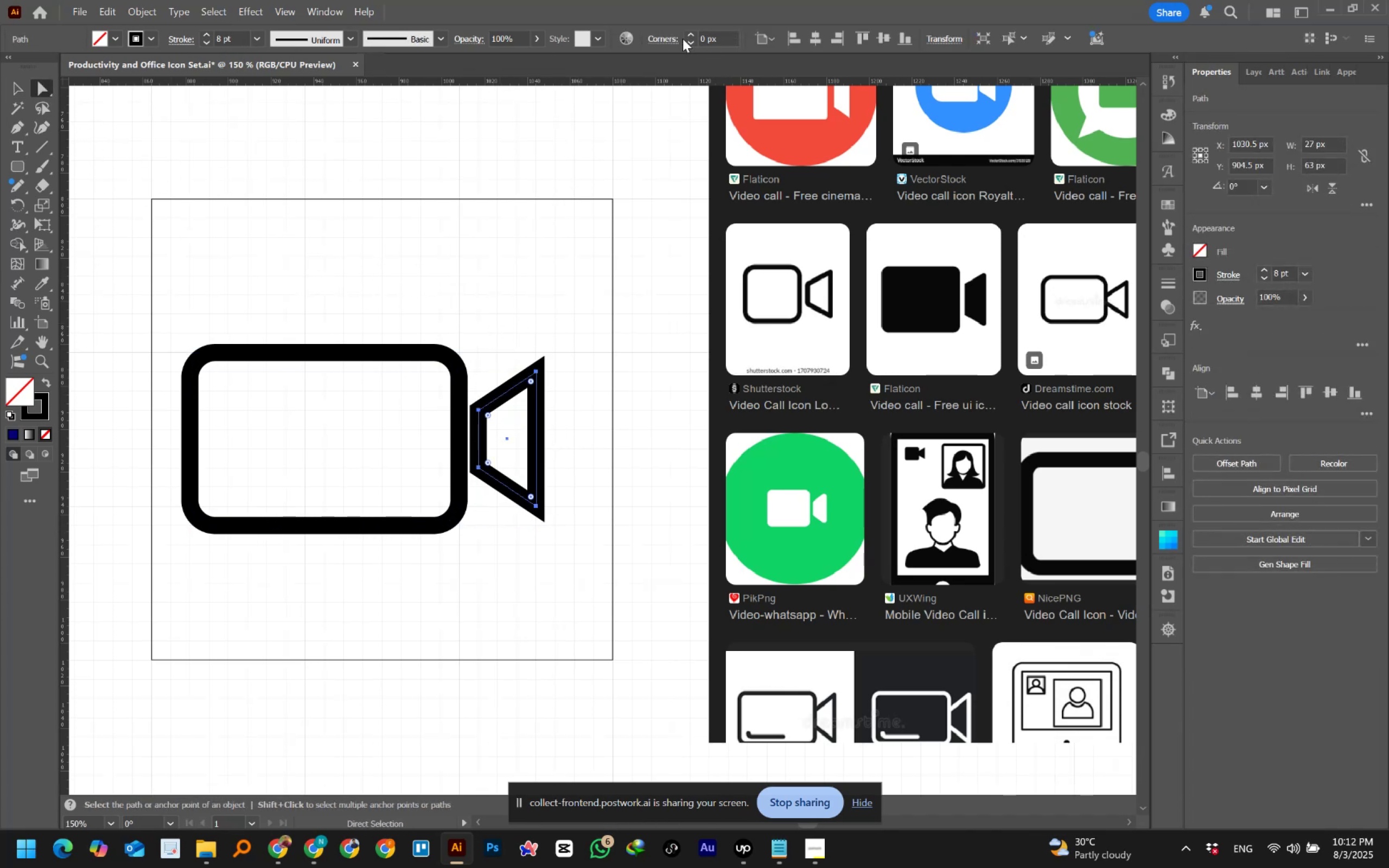 
left_click([689, 35])
 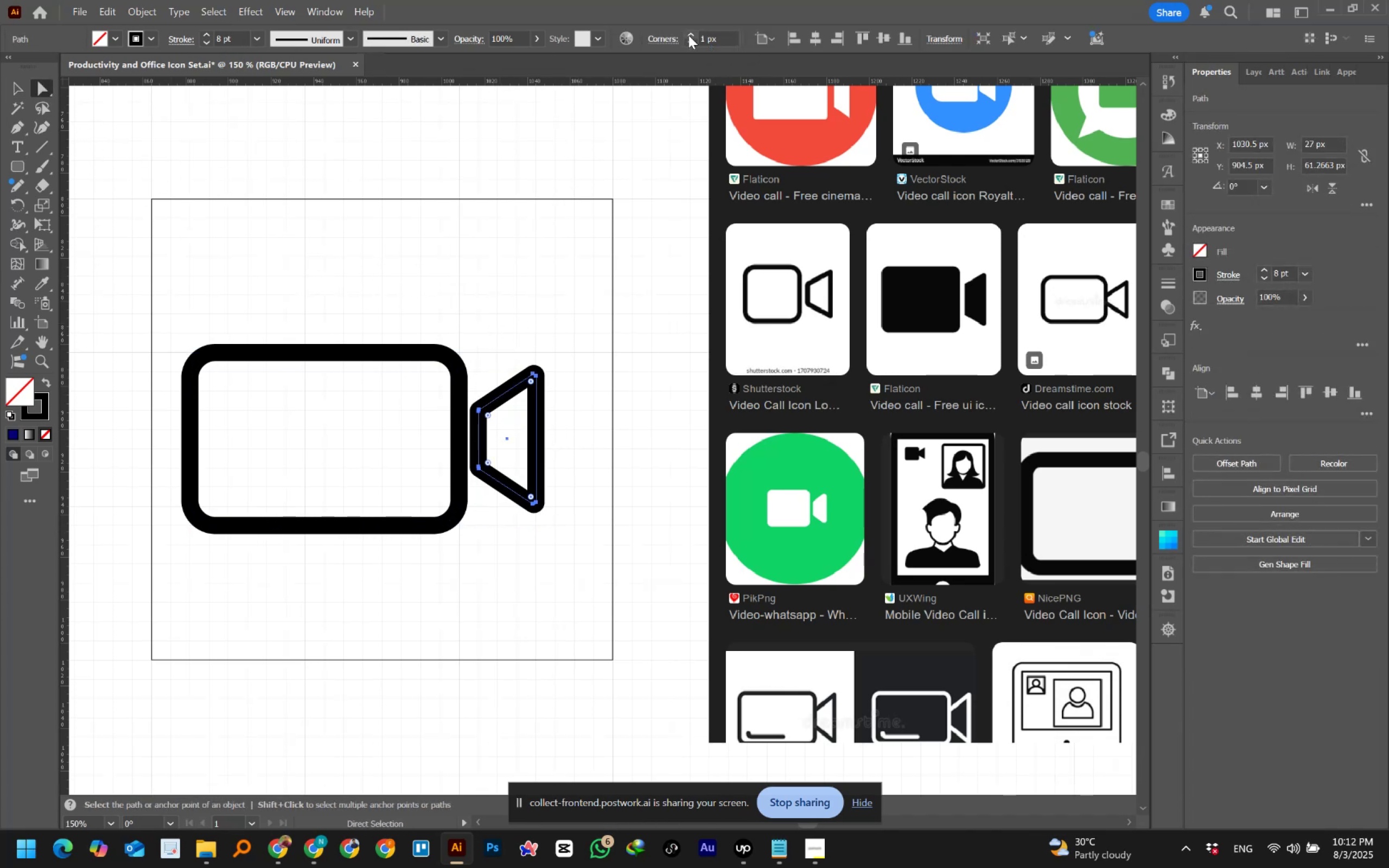 
double_click([689, 35])
 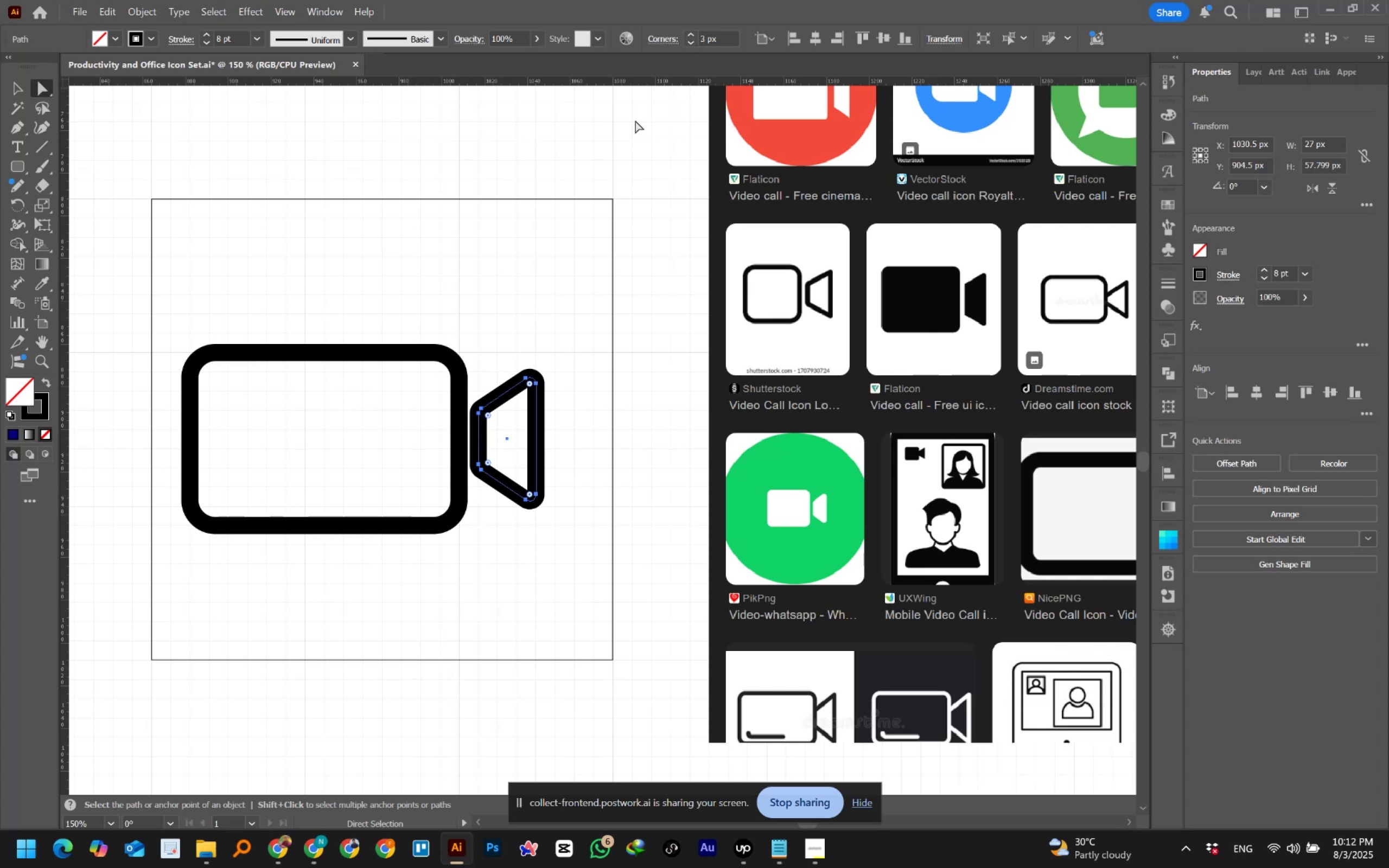 
left_click([518, 257])
 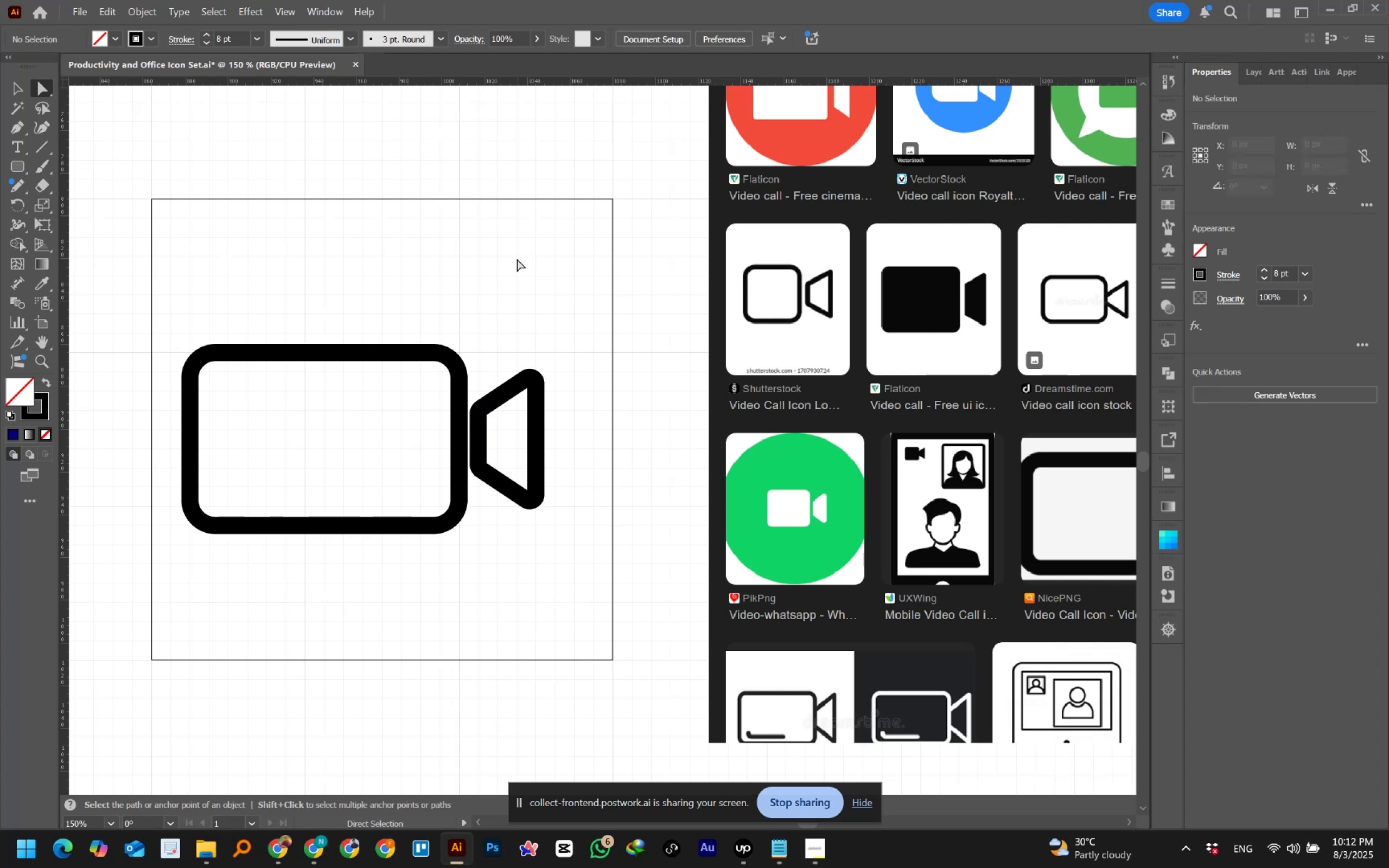 
hold_key(key=Space, duration=0.84)
 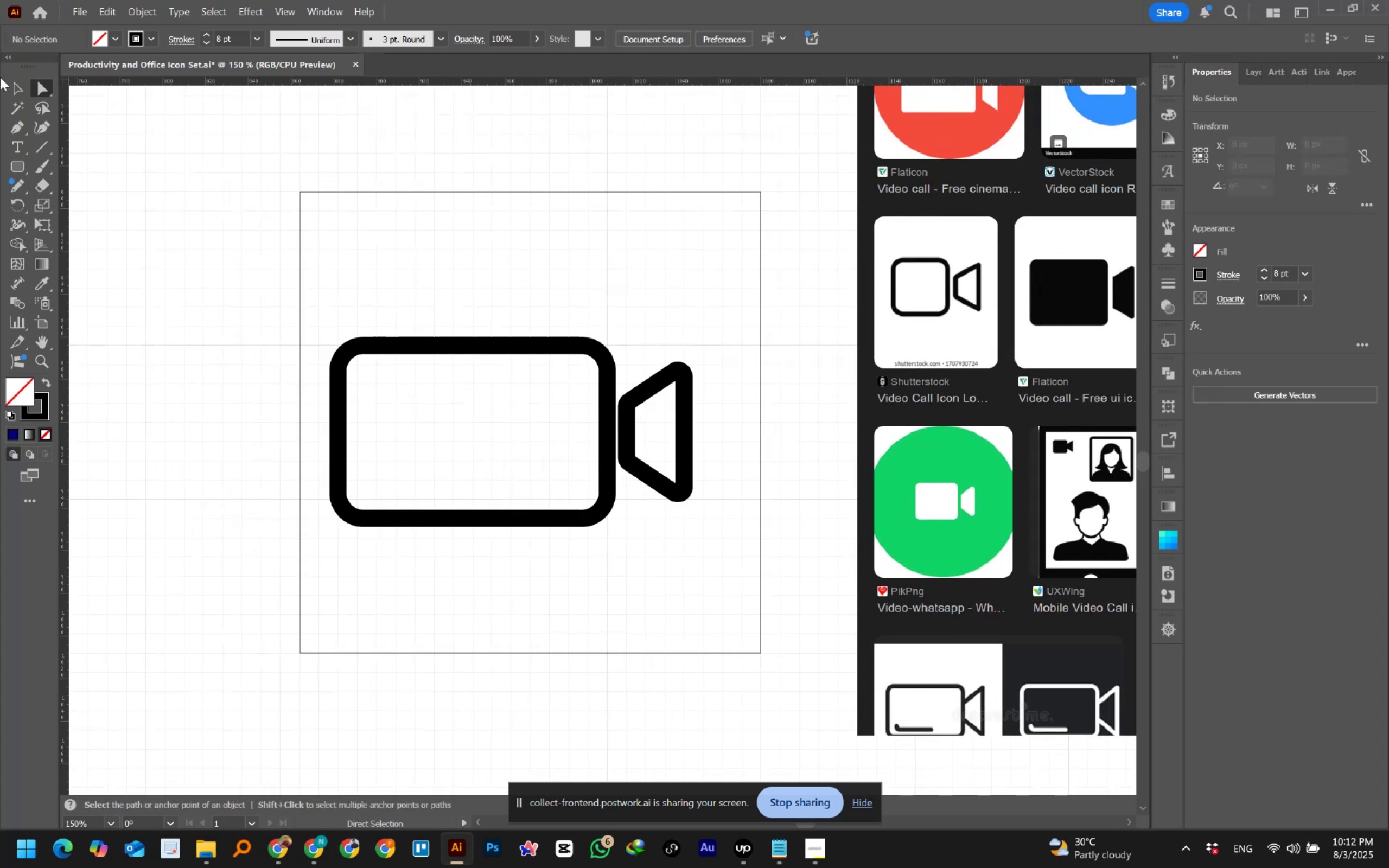 
left_click_drag(start_coordinate=[473, 289], to_coordinate=[621, 282])
 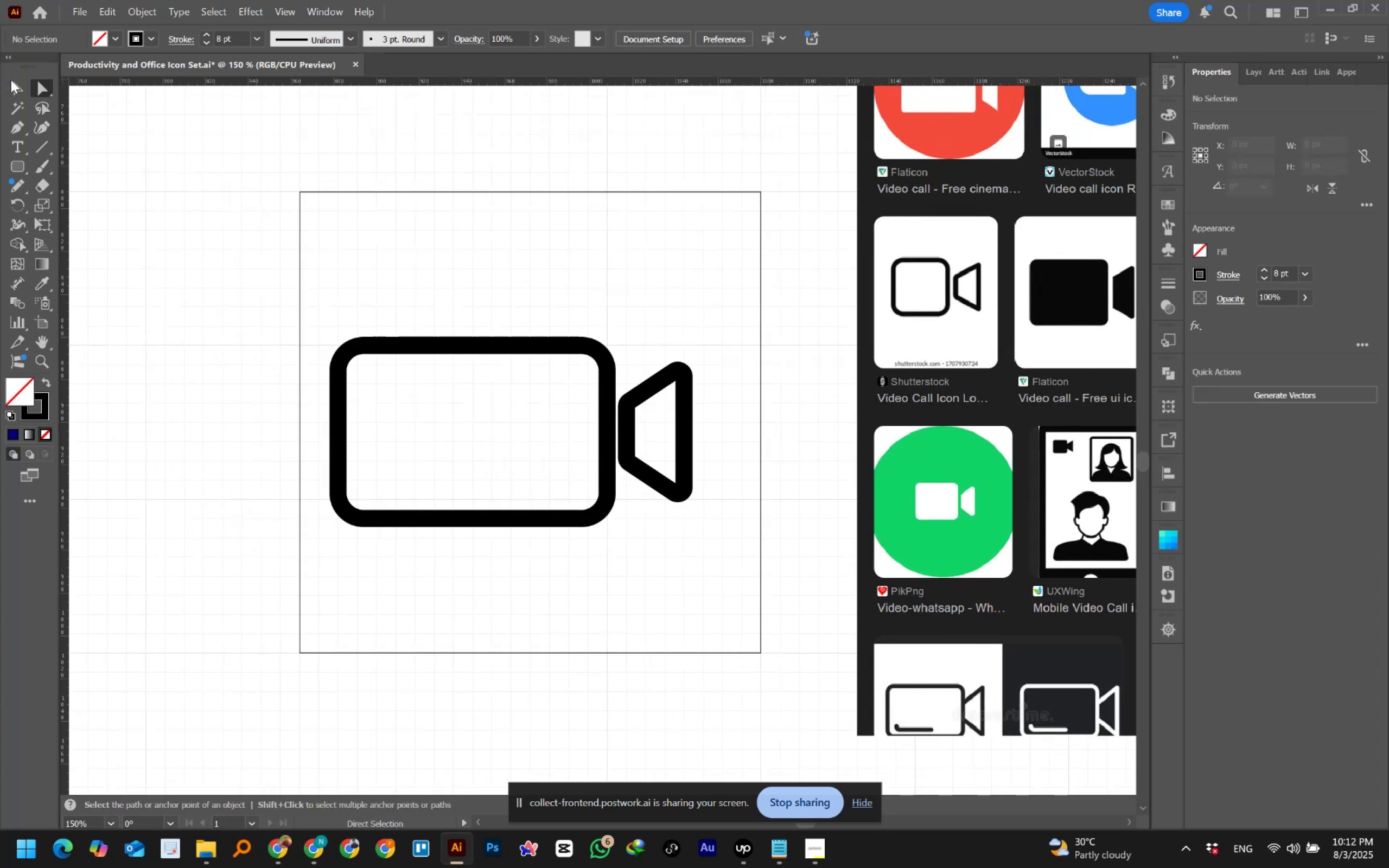 
left_click([25, 84])
 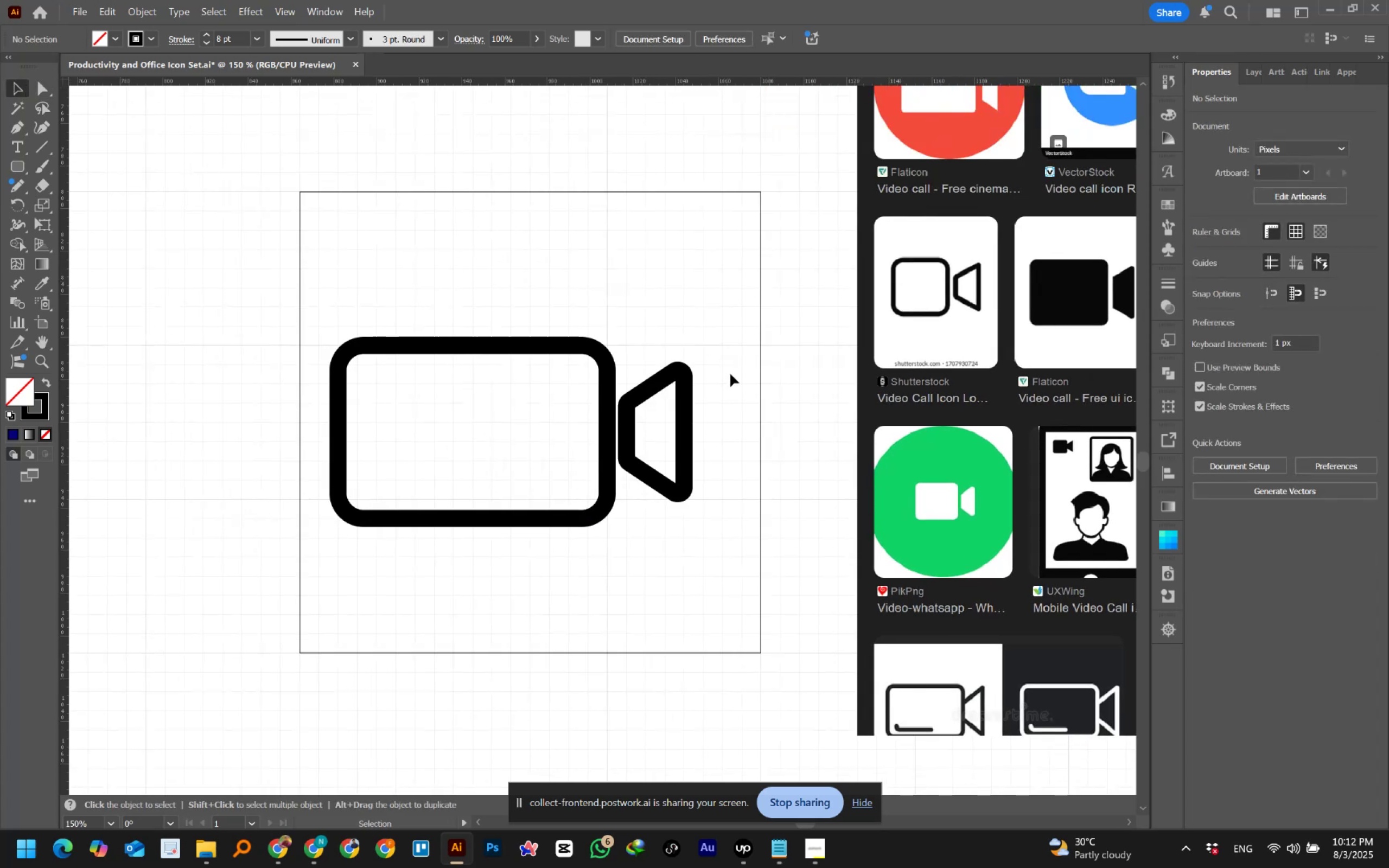 
left_click_drag(start_coordinate=[654, 327], to_coordinate=[715, 440])
 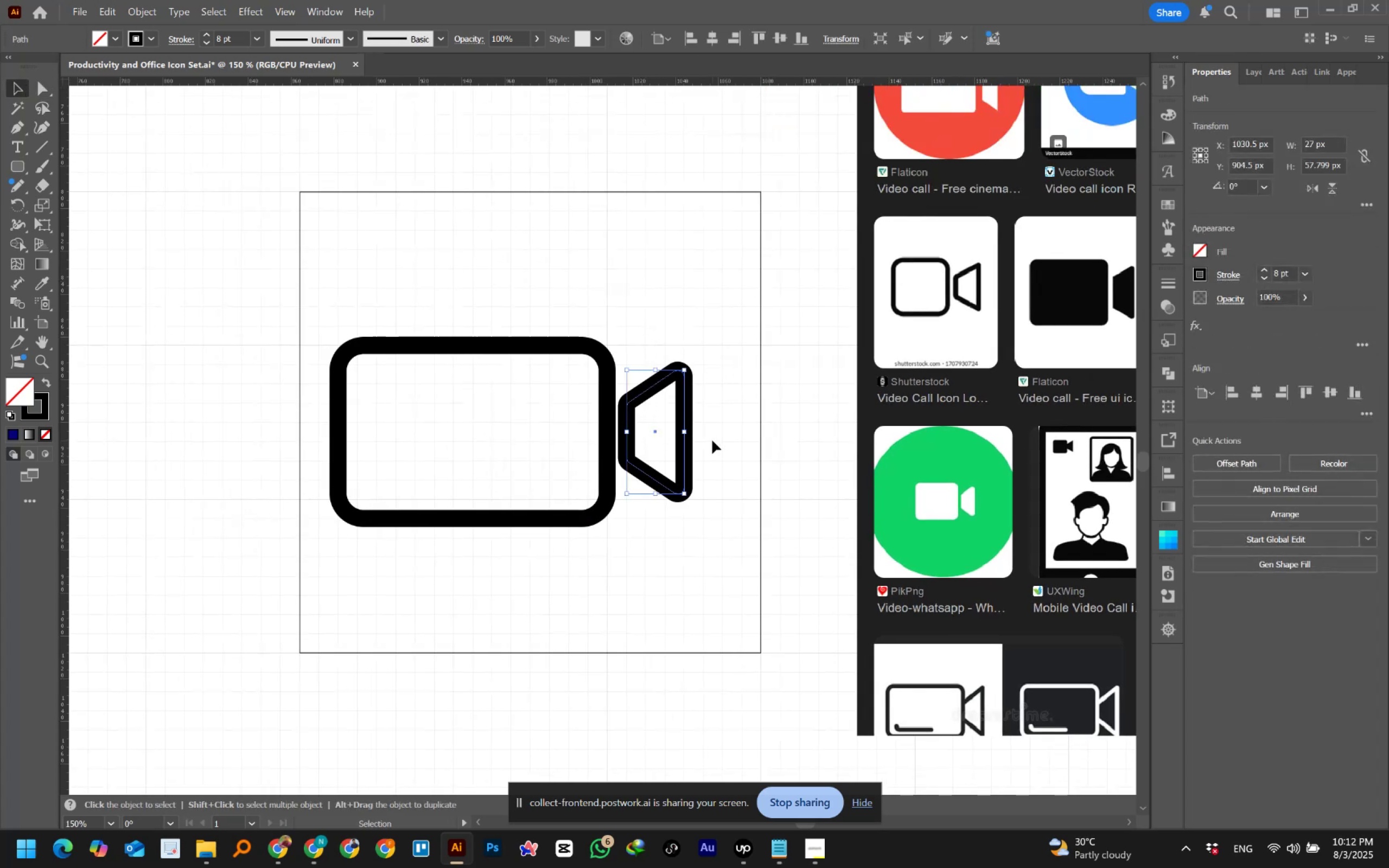 
key(ArrowRight)
 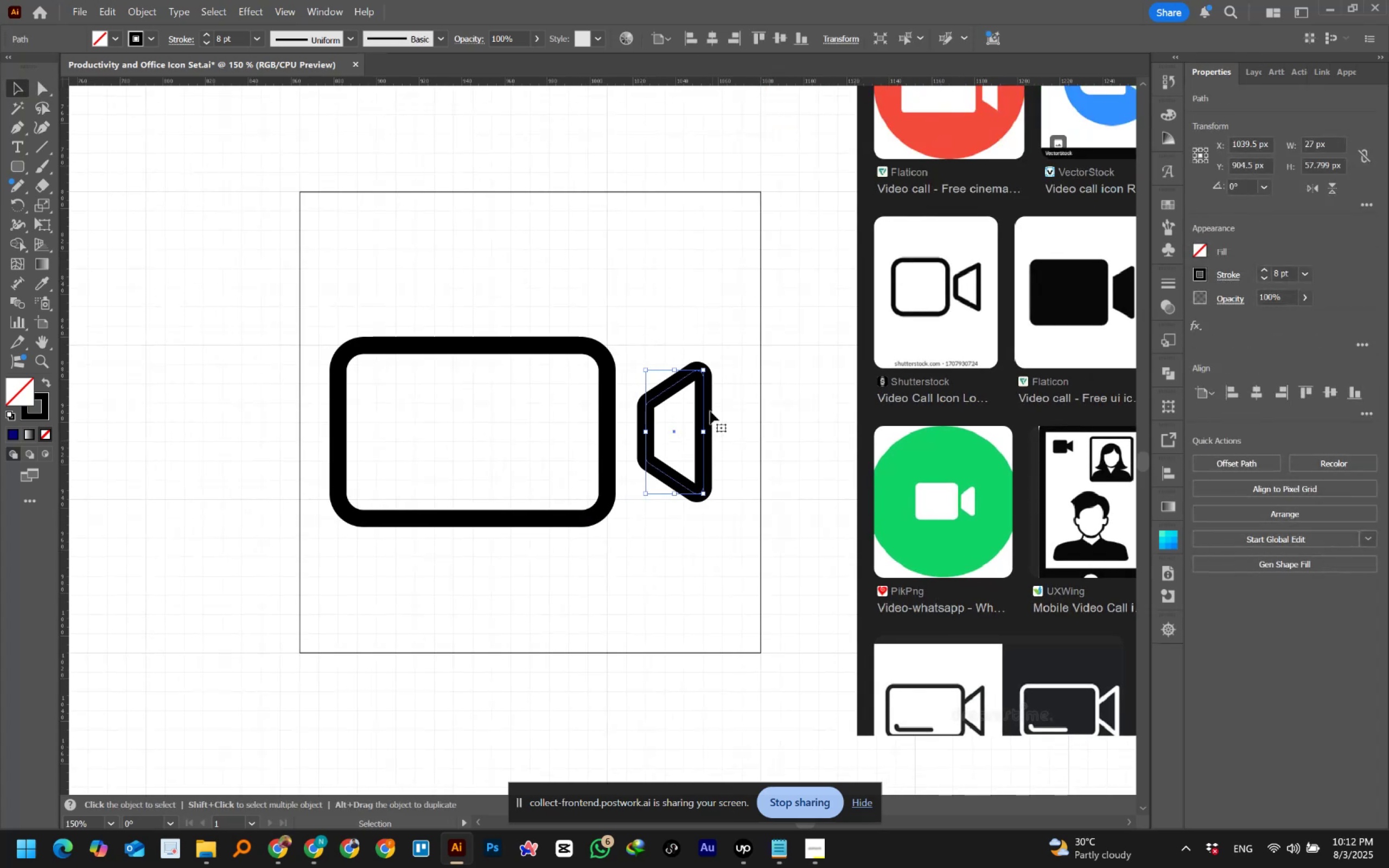 
left_click([649, 294])
 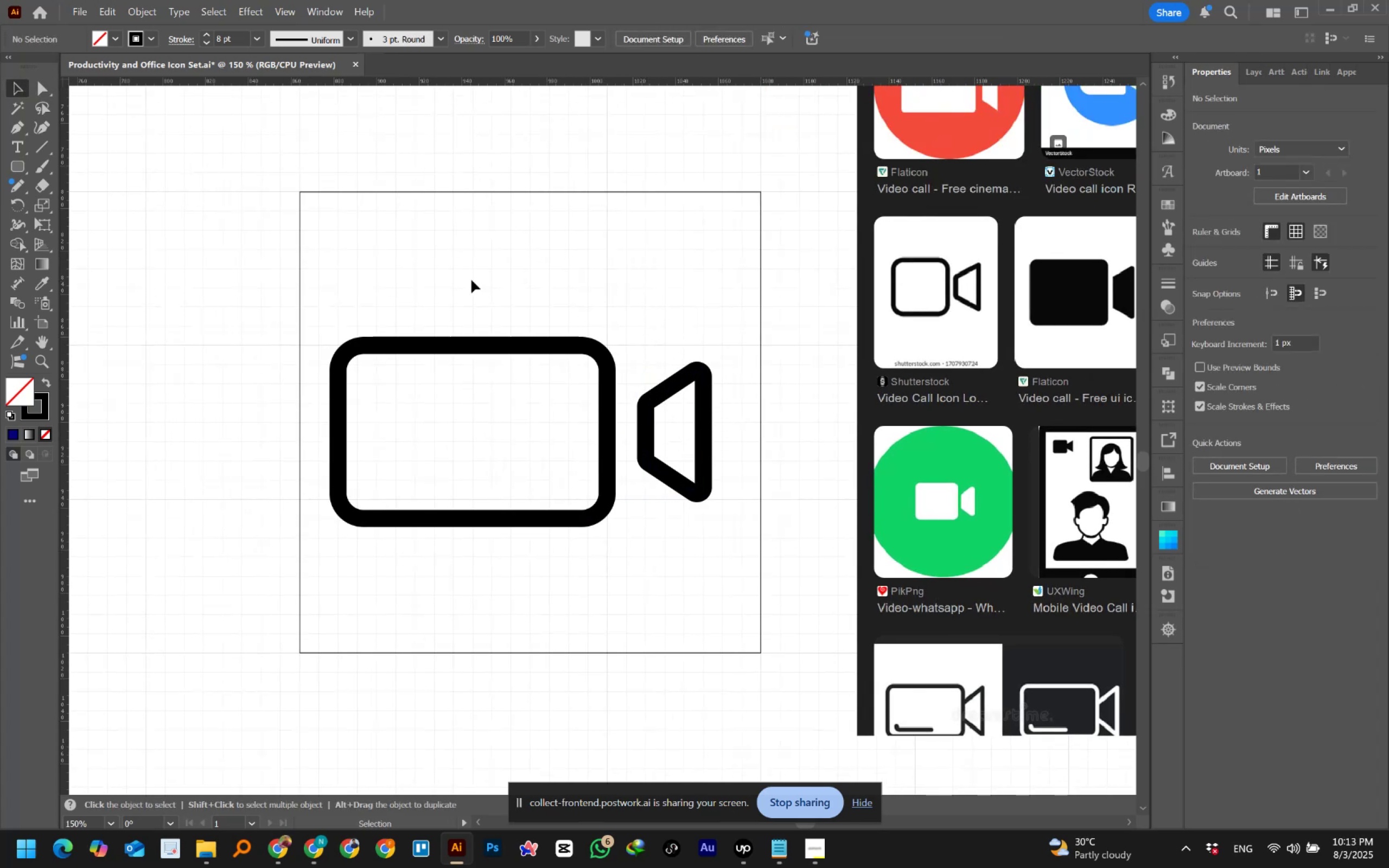 
left_click_drag(start_coordinate=[470, 279], to_coordinate=[519, 387])
 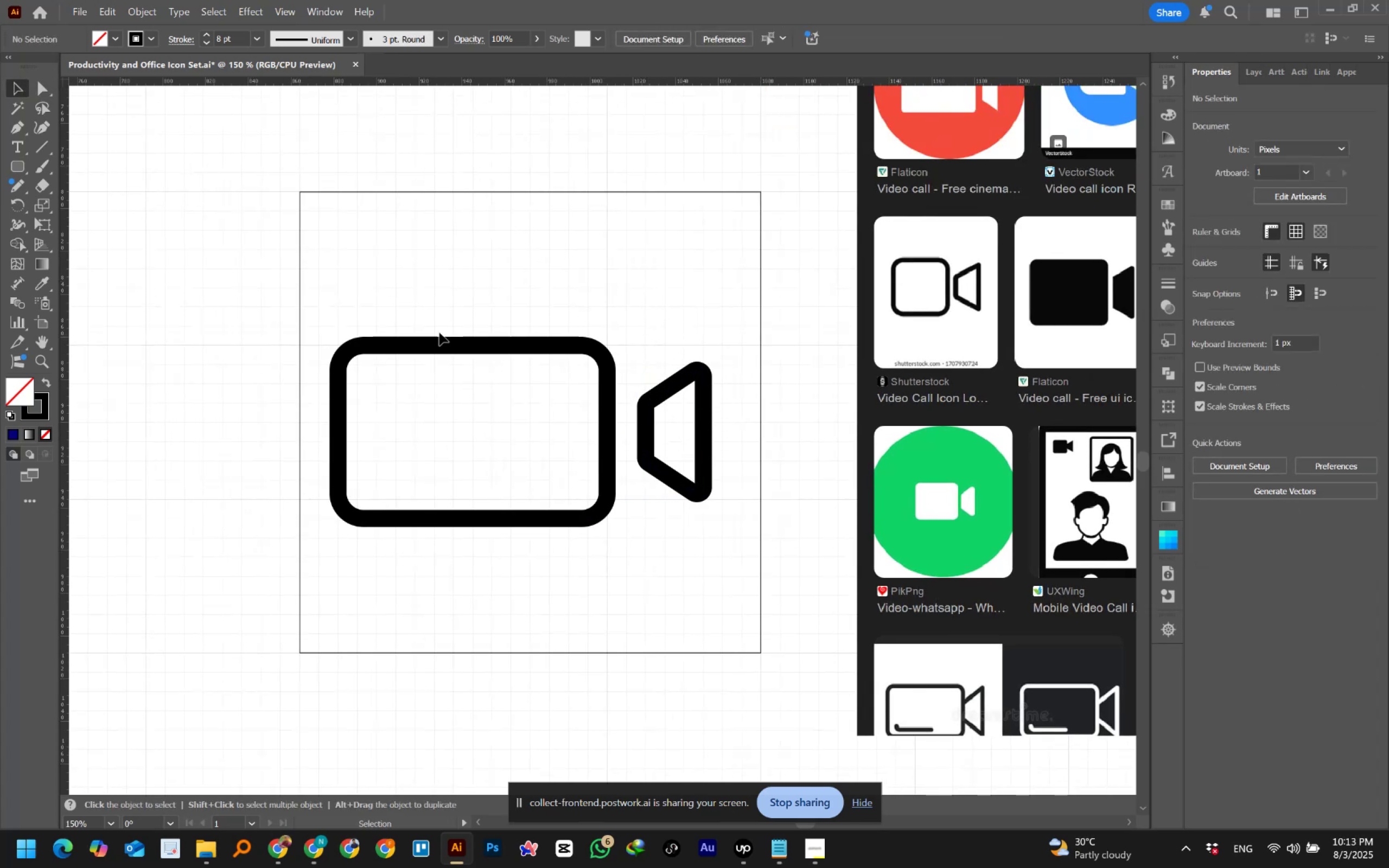 
left_click_drag(start_coordinate=[411, 311], to_coordinate=[513, 406])
 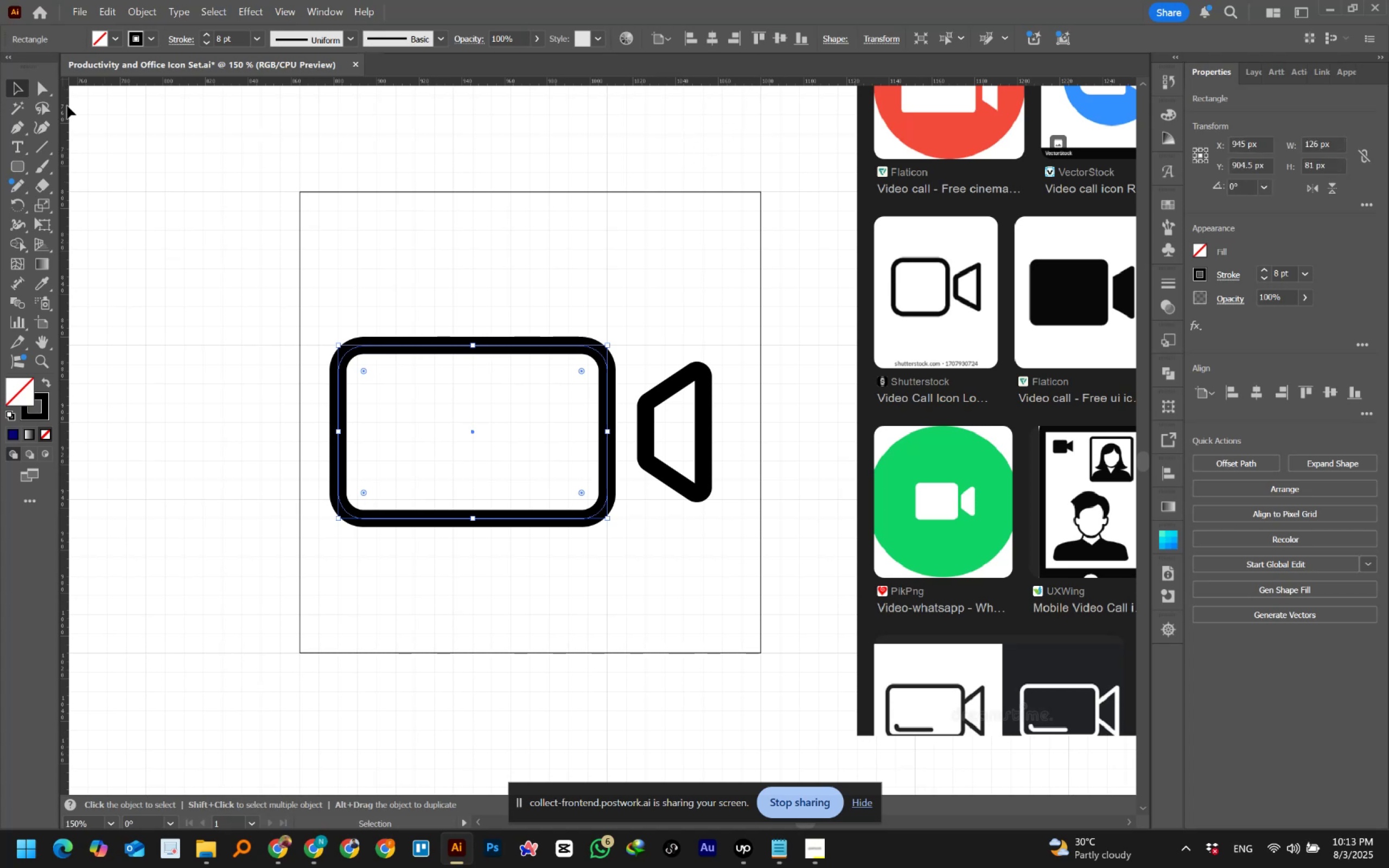 
left_click([41, 92])
 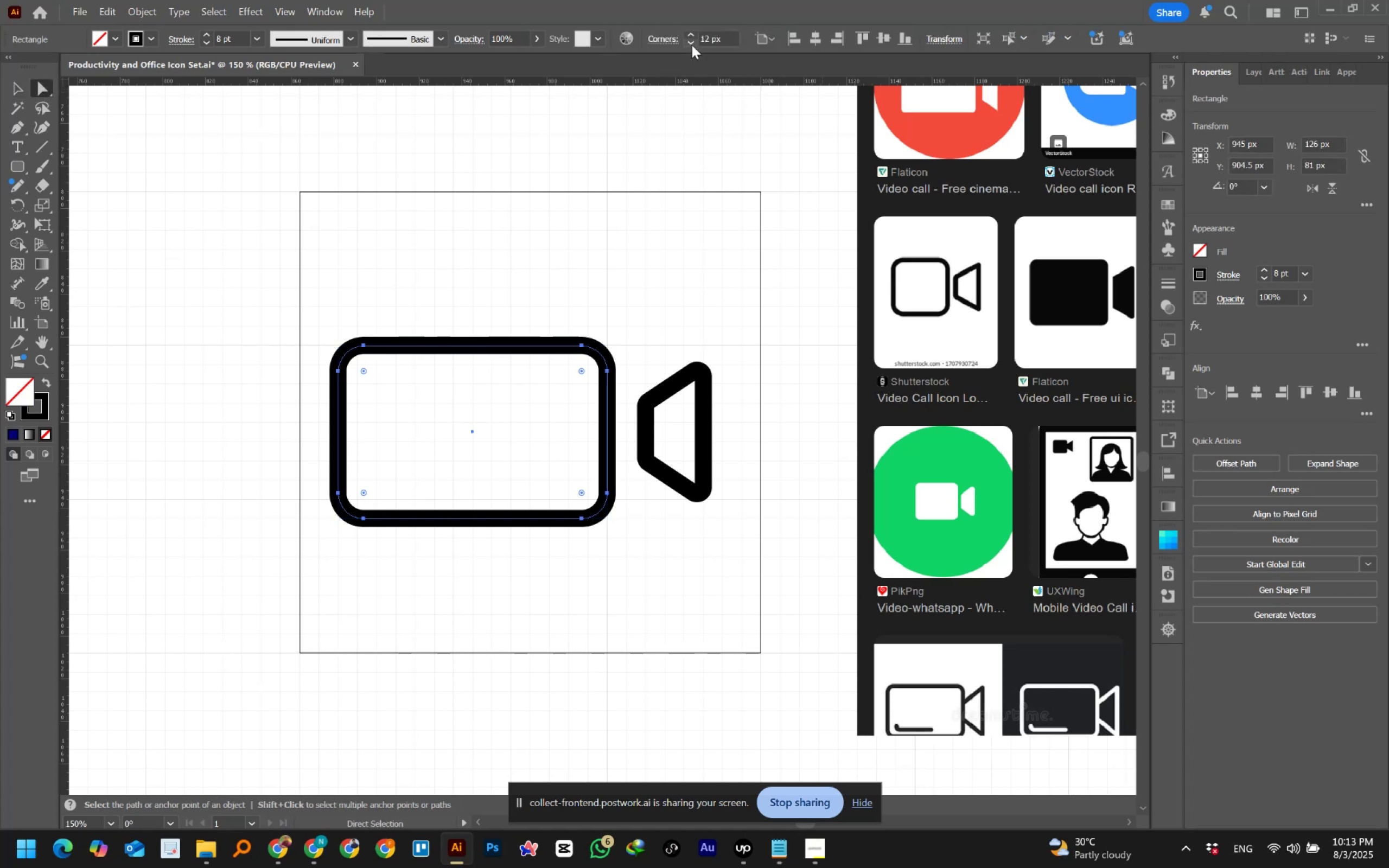 
double_click([692, 45])
 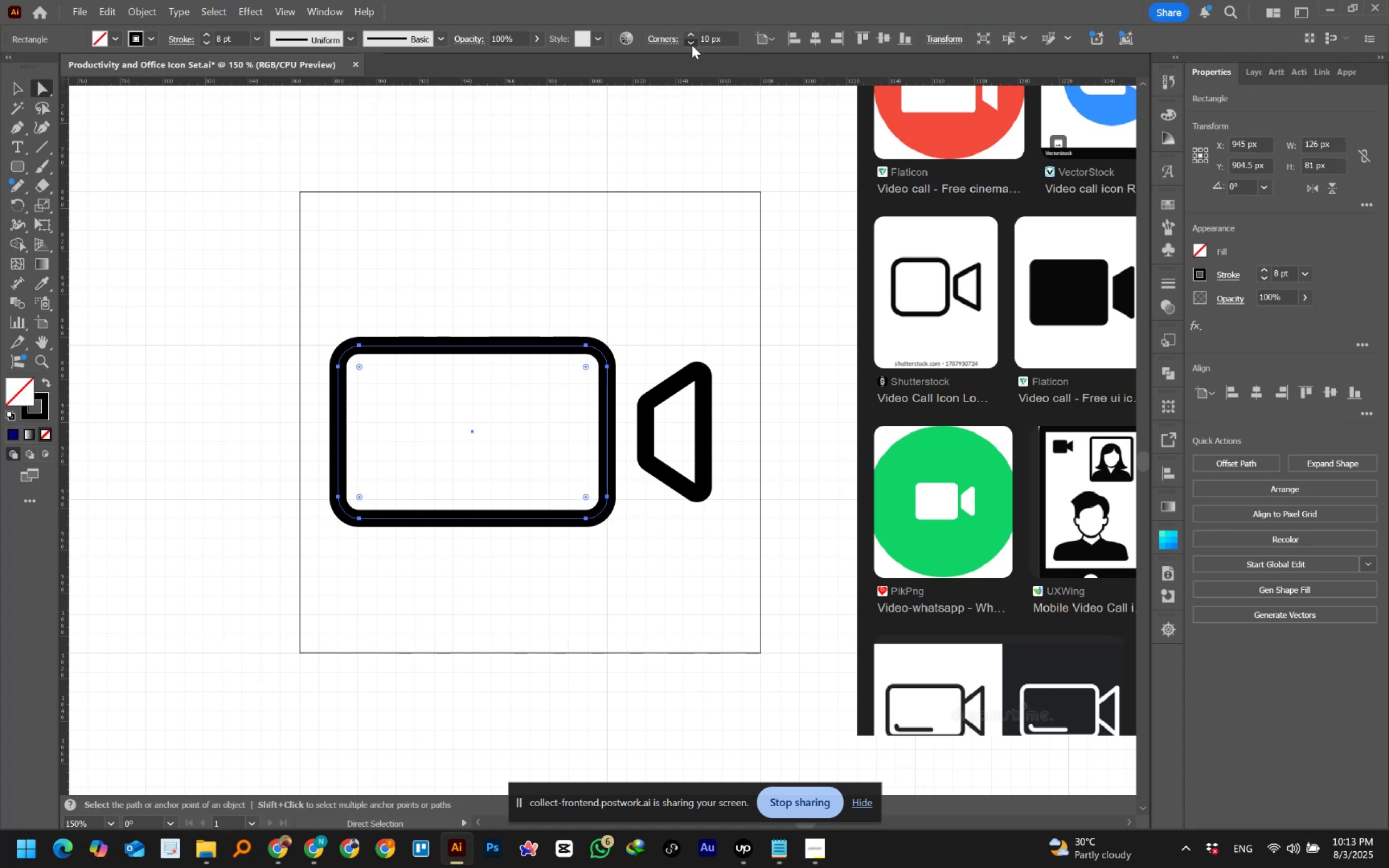 
triple_click([692, 45])
 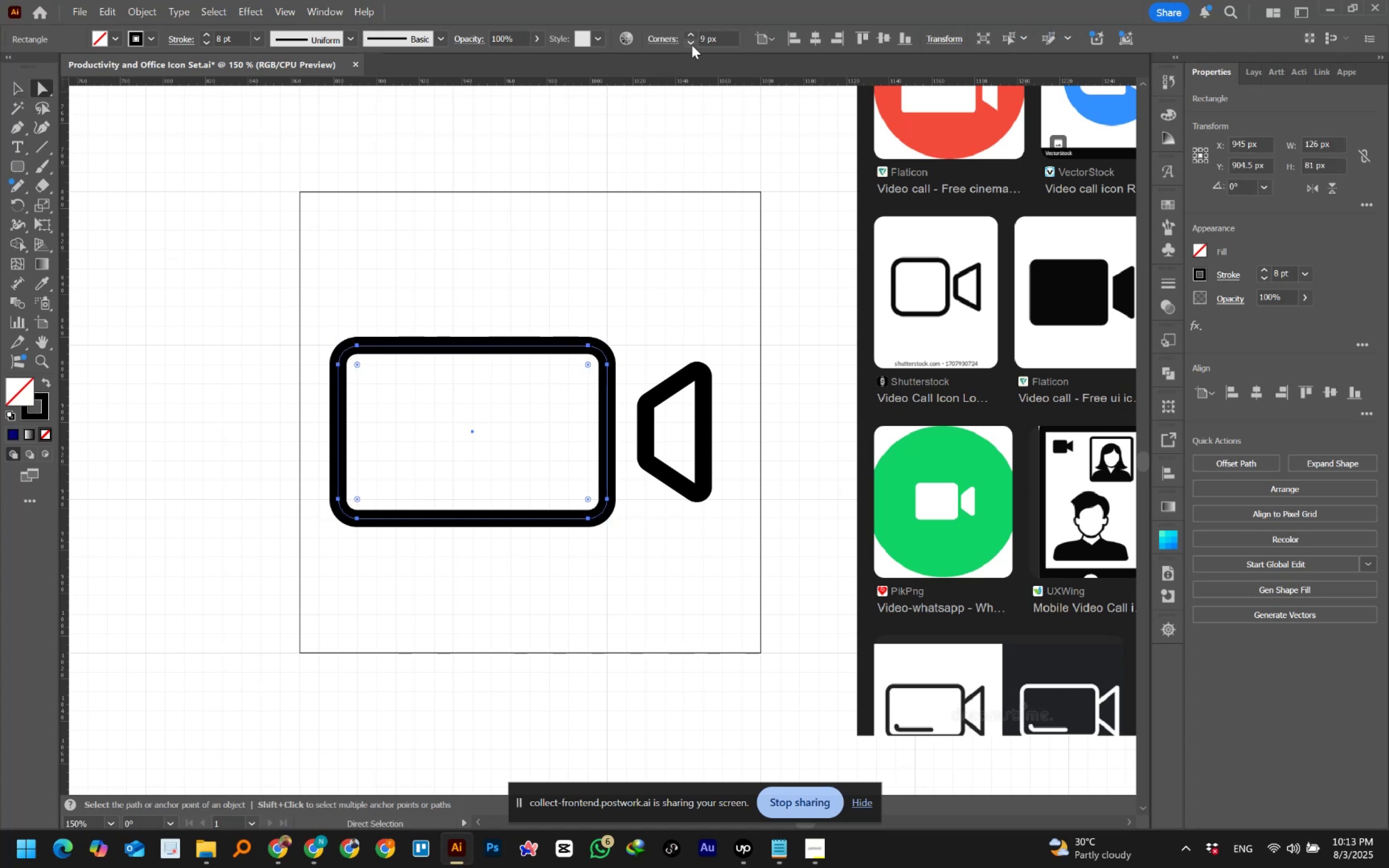 
triple_click([692, 45])
 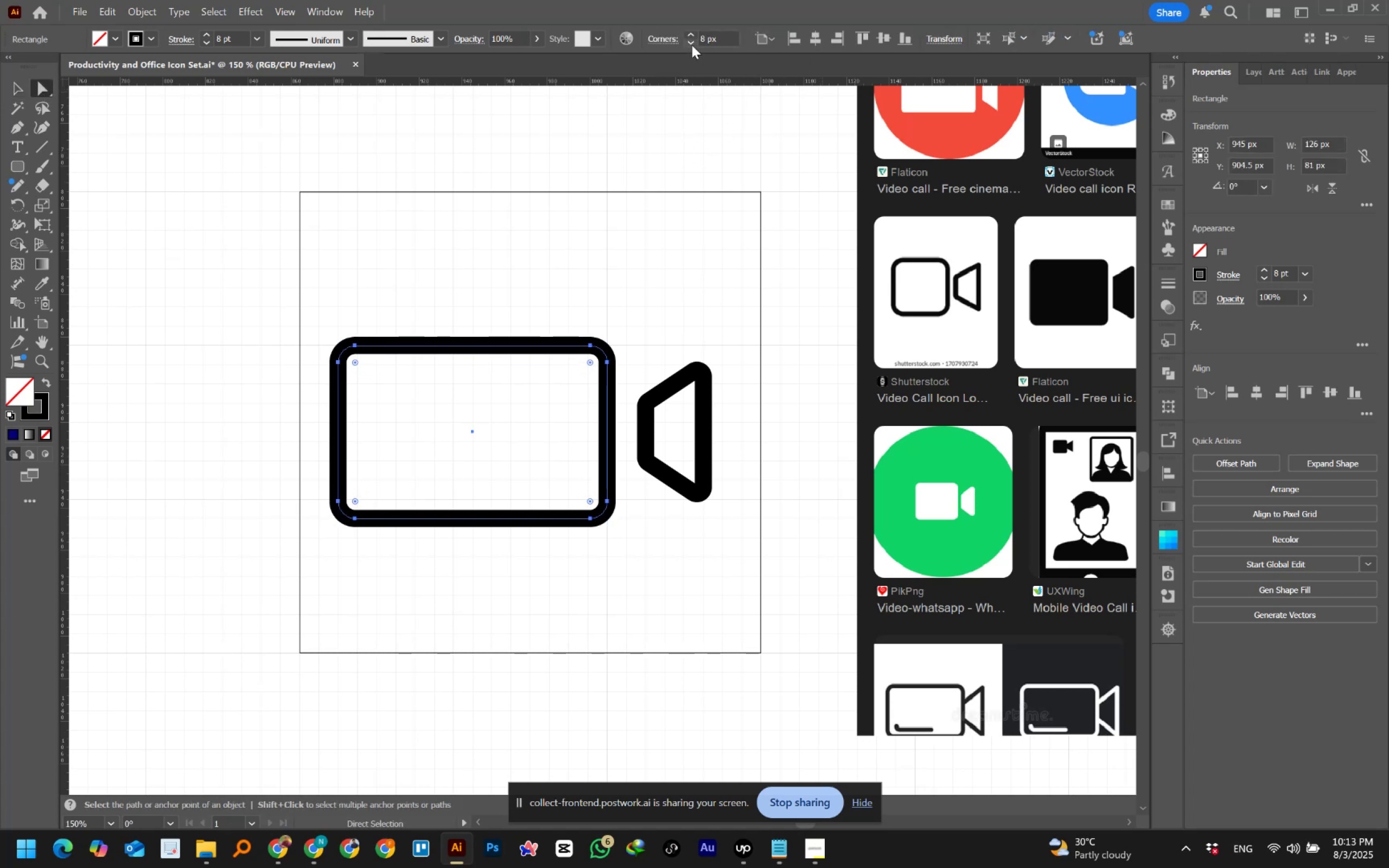 
left_click([692, 45])
 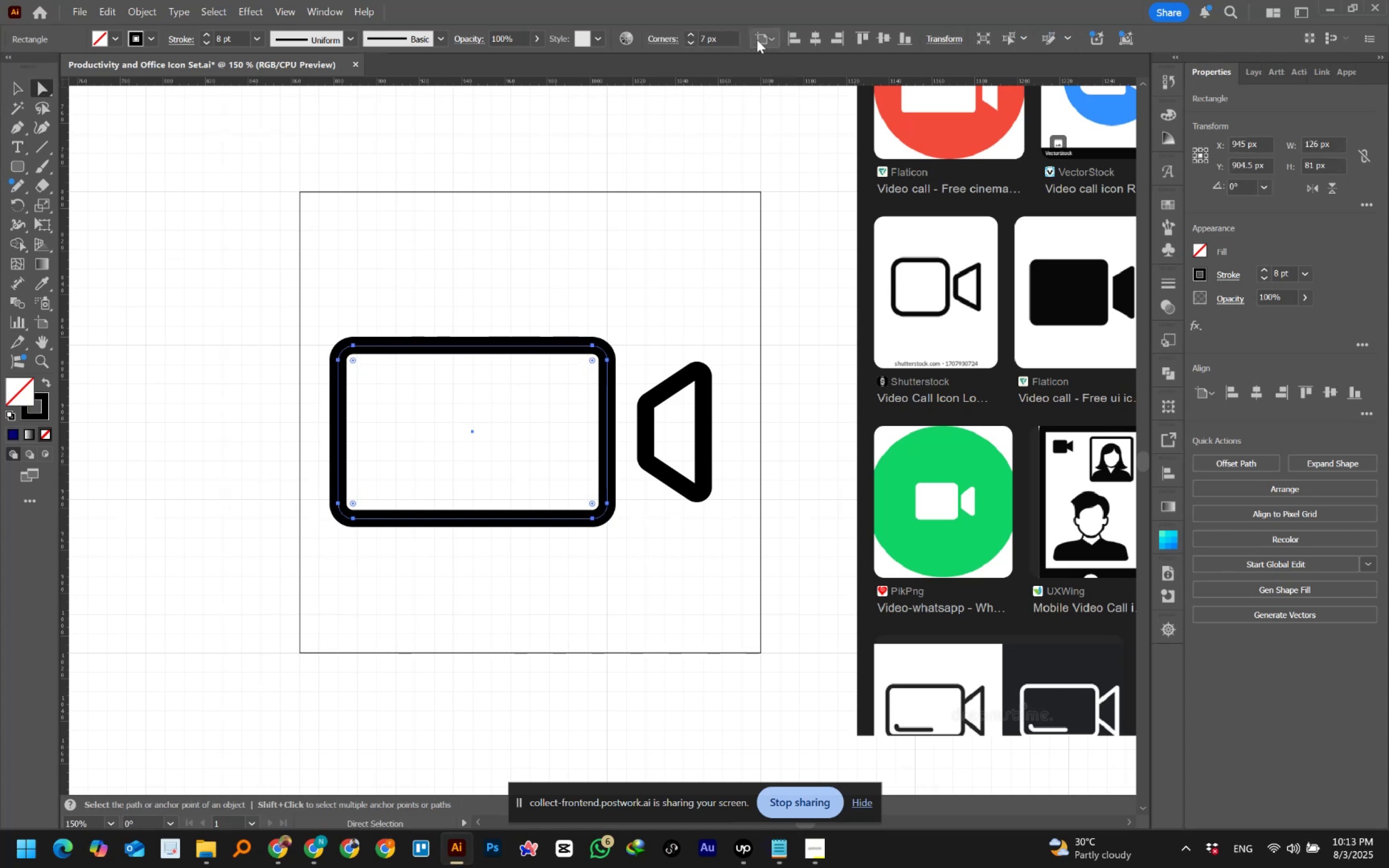 
left_click([686, 33])
 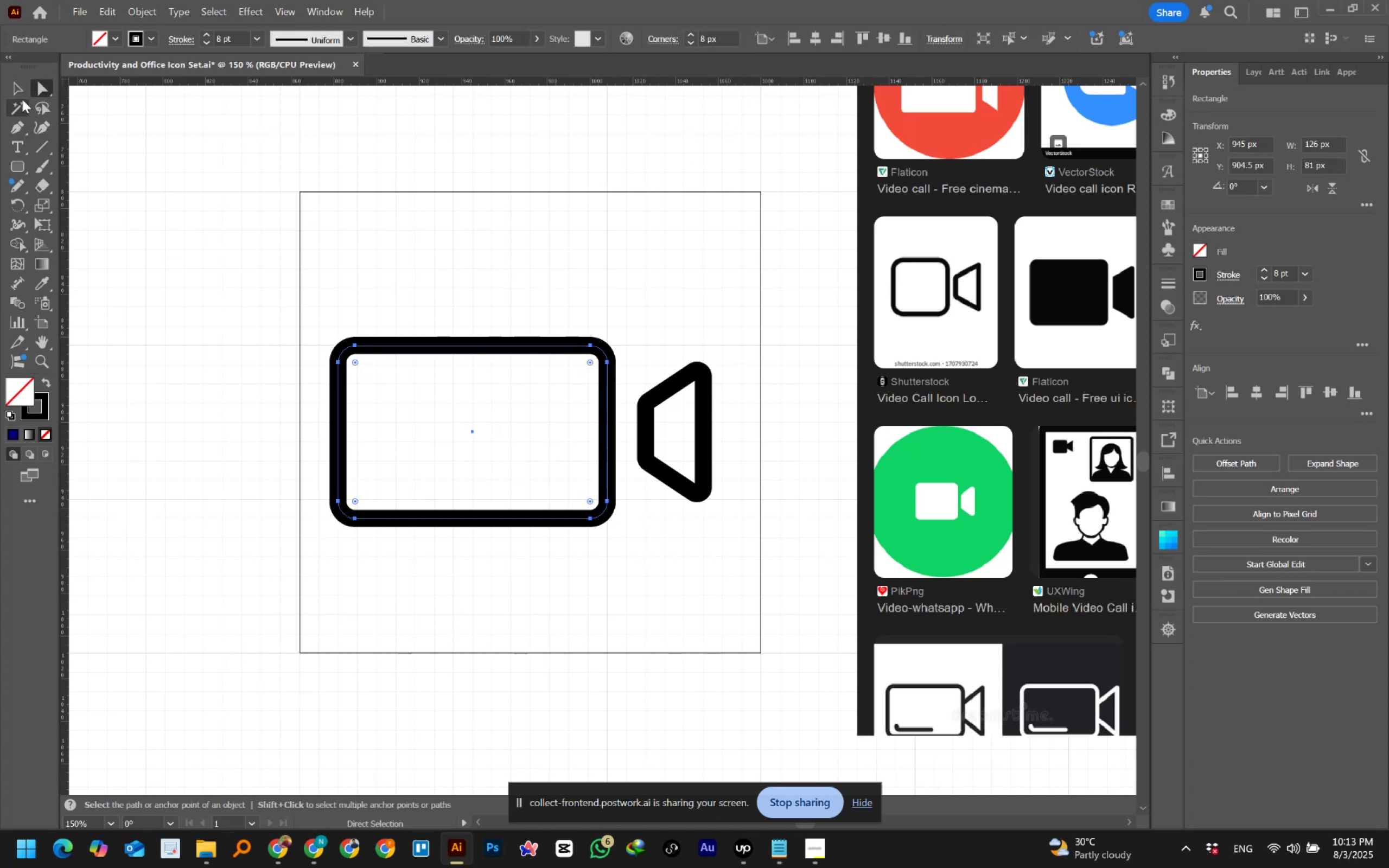 
left_click([39, 85])
 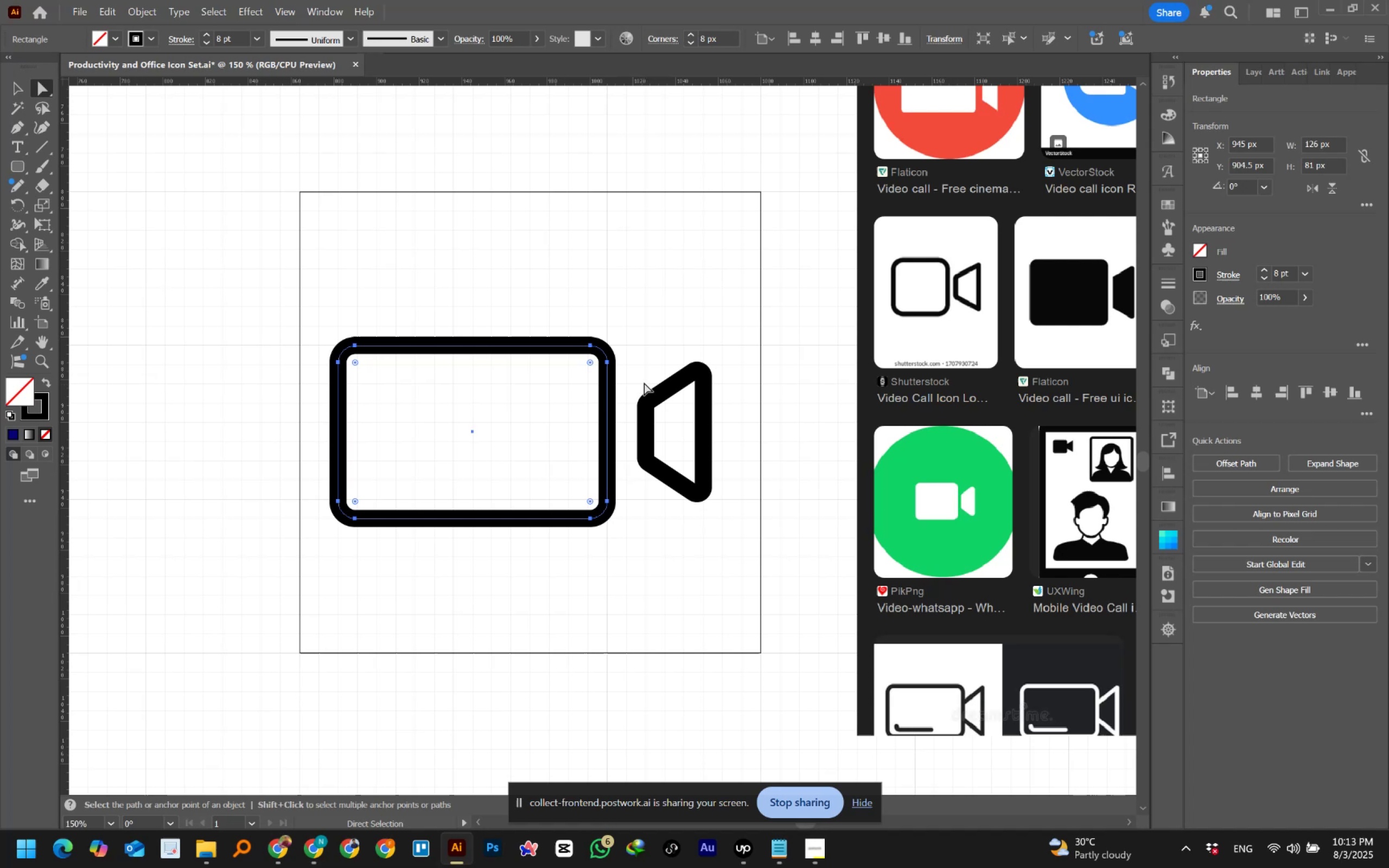 
left_click_drag(start_coordinate=[634, 372], to_coordinate=[660, 494])
 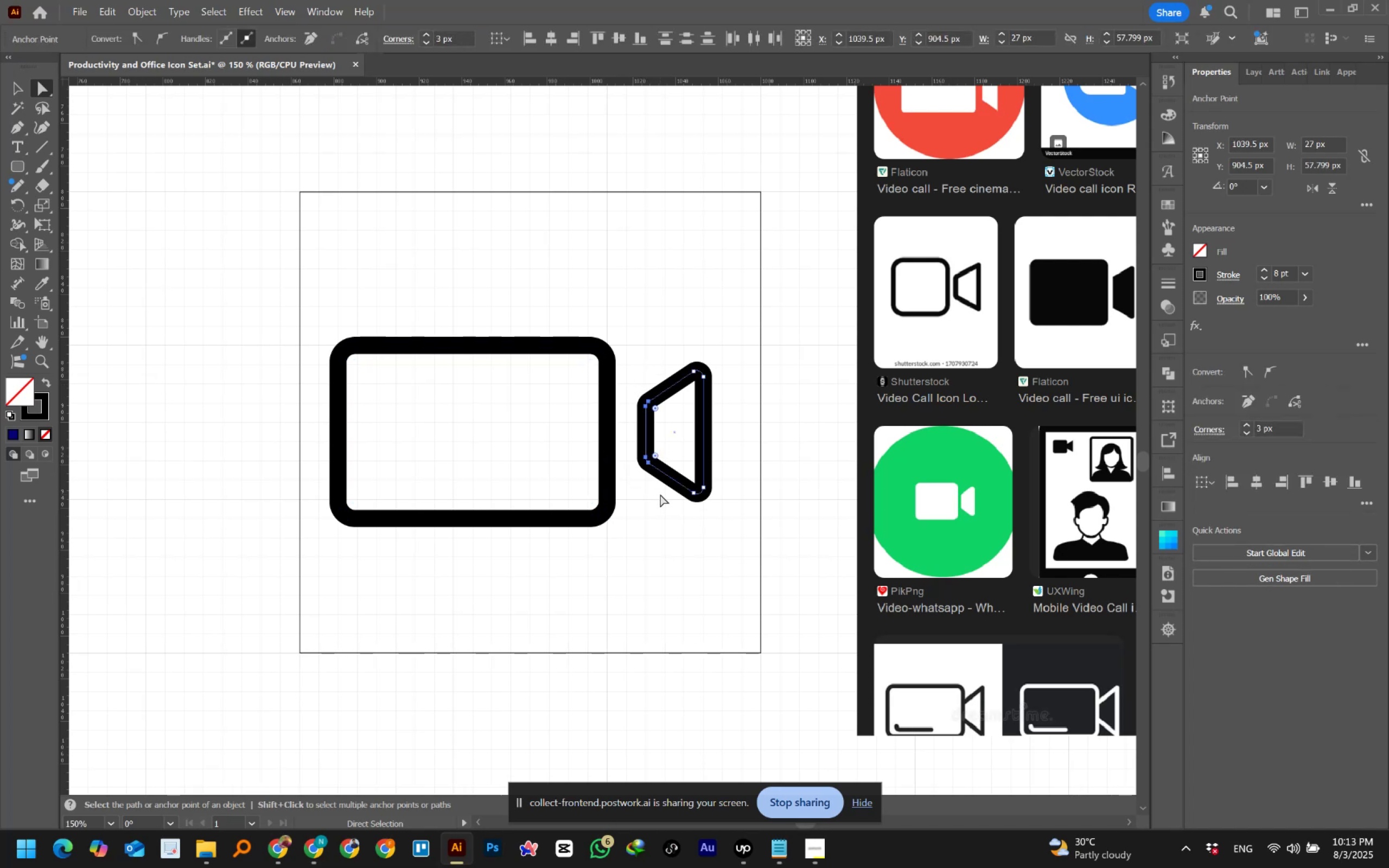 
key(ArrowLeft)
 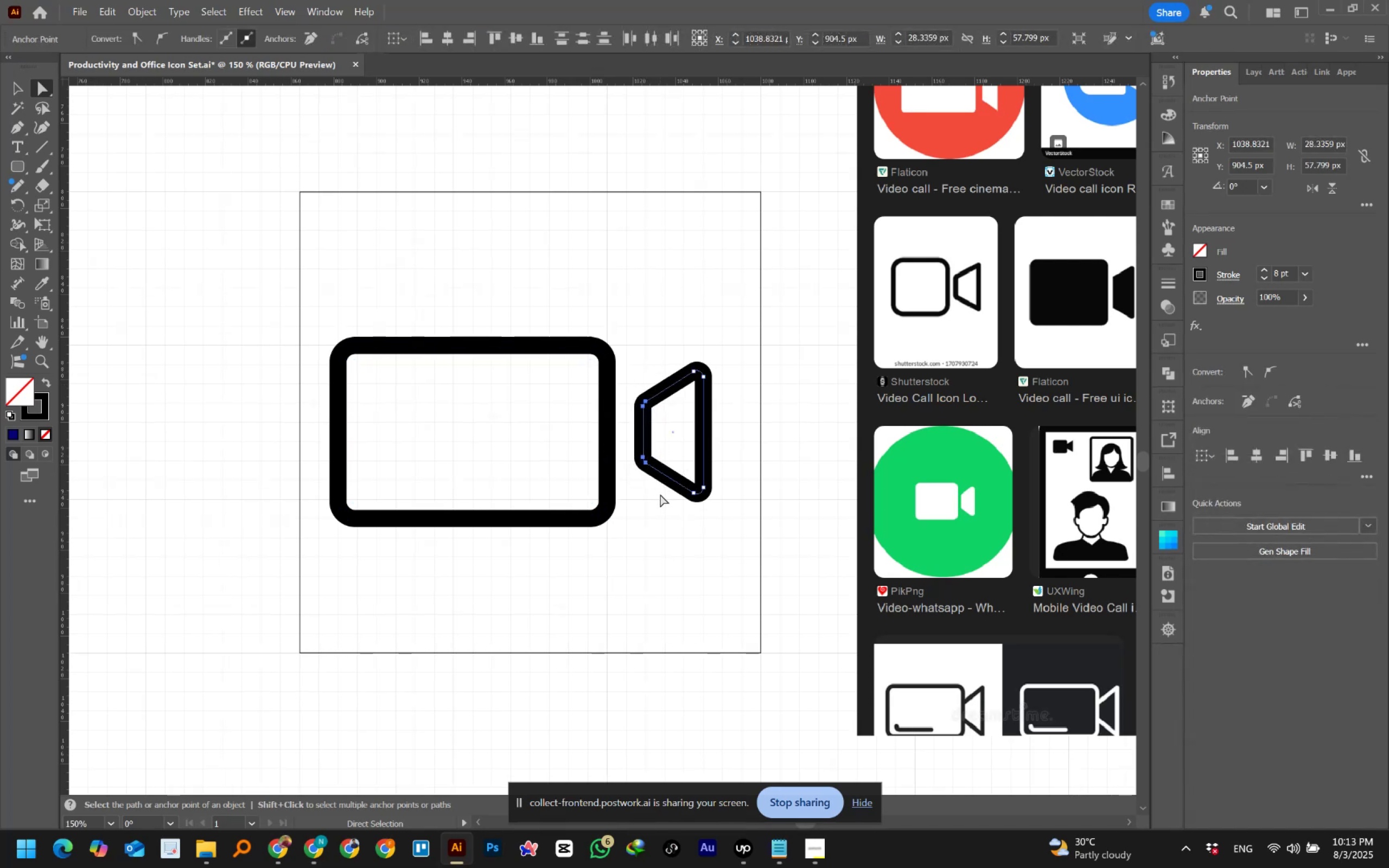 
key(ArrowRight)
 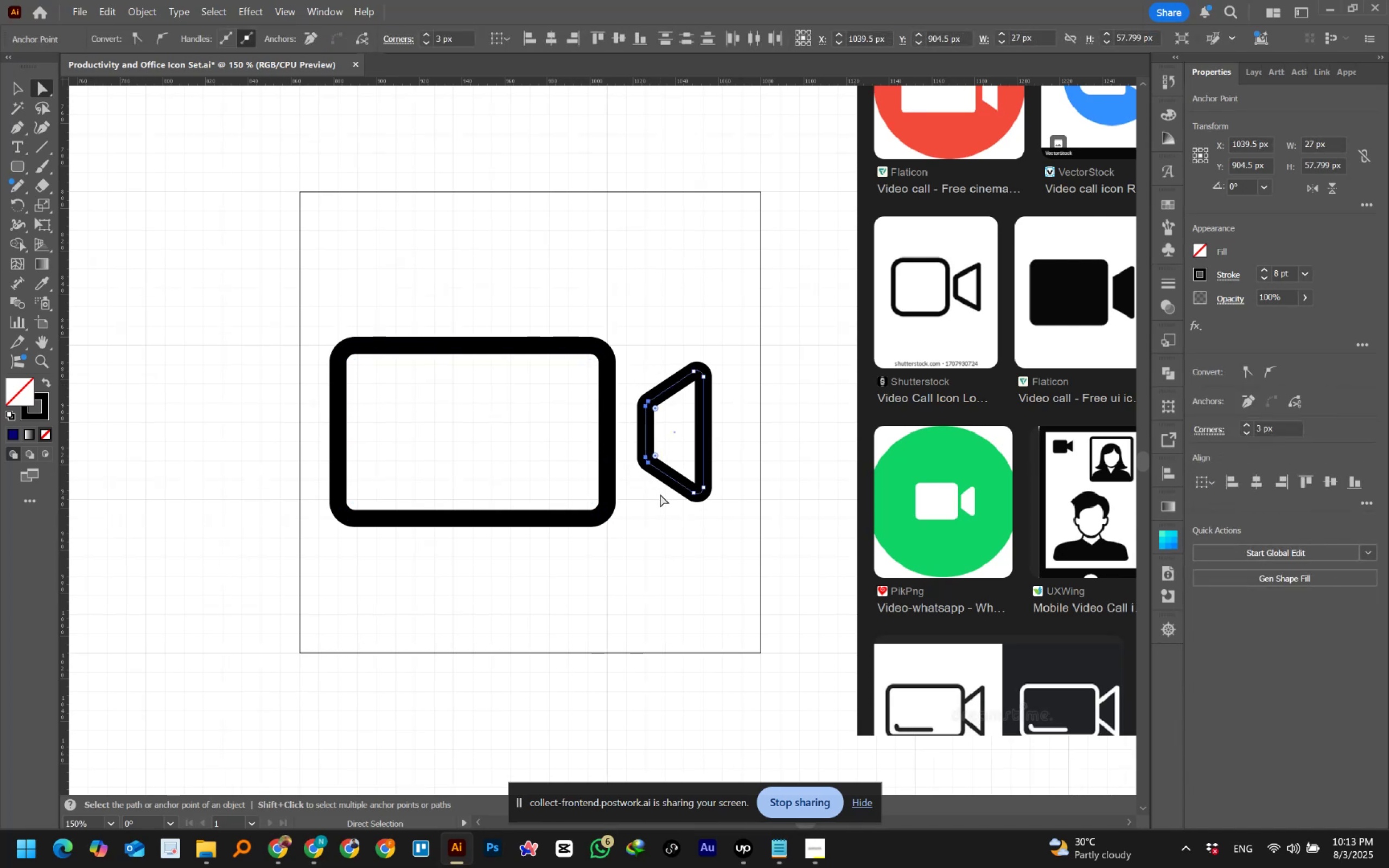 
key(Shift+ArrowLeft)
 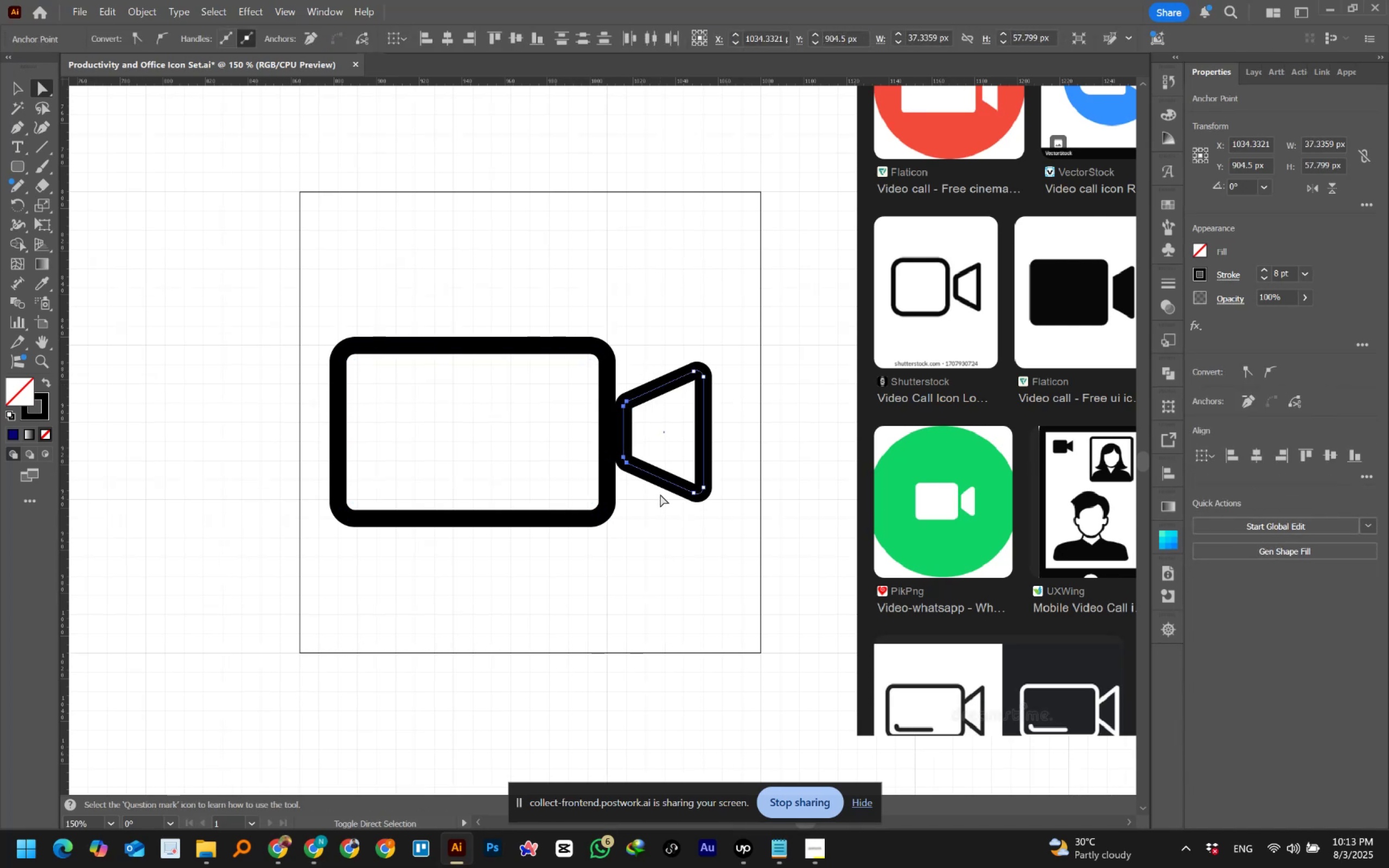 
key(Shift+ArrowRight)
 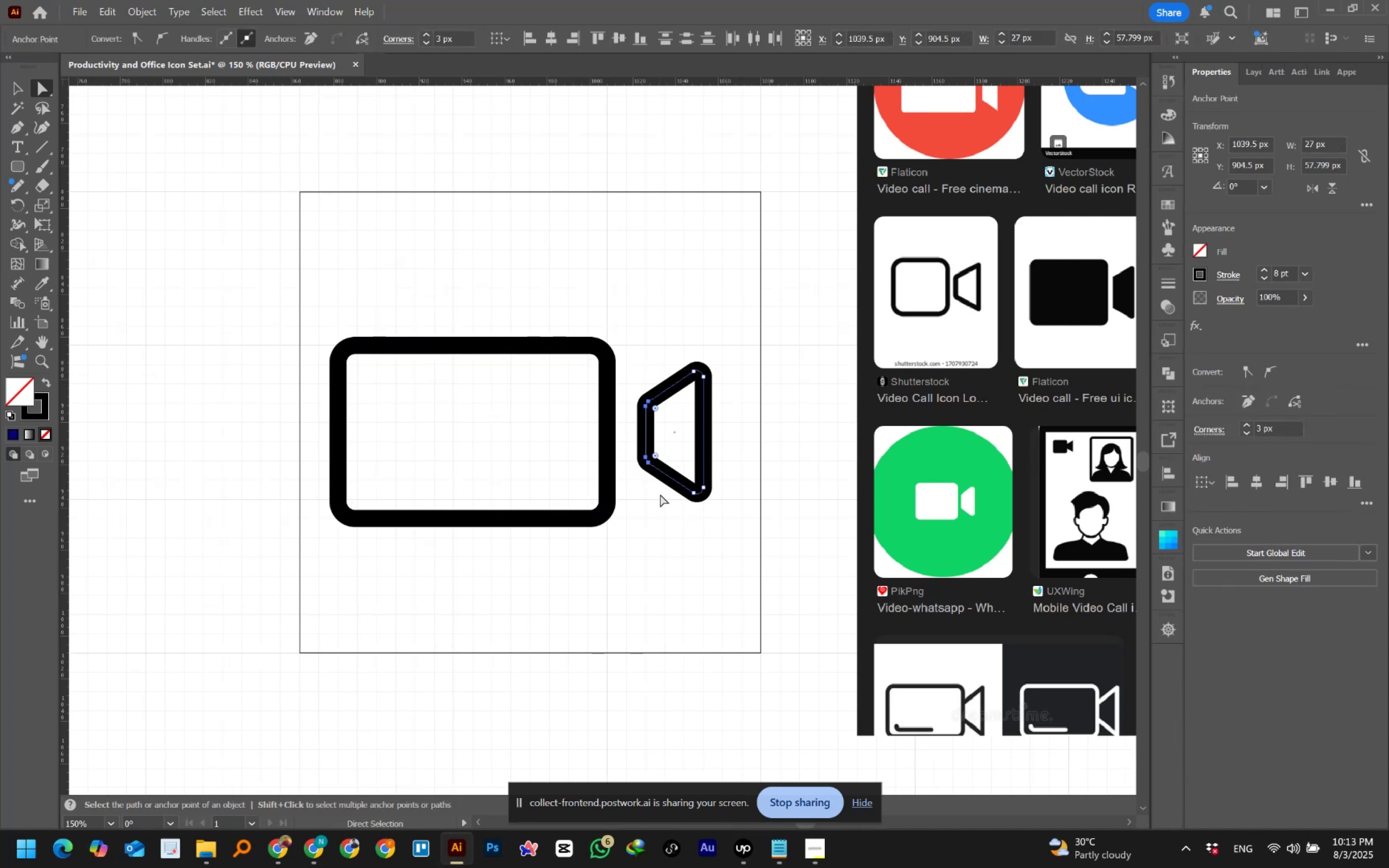 
key(ArrowLeft)
 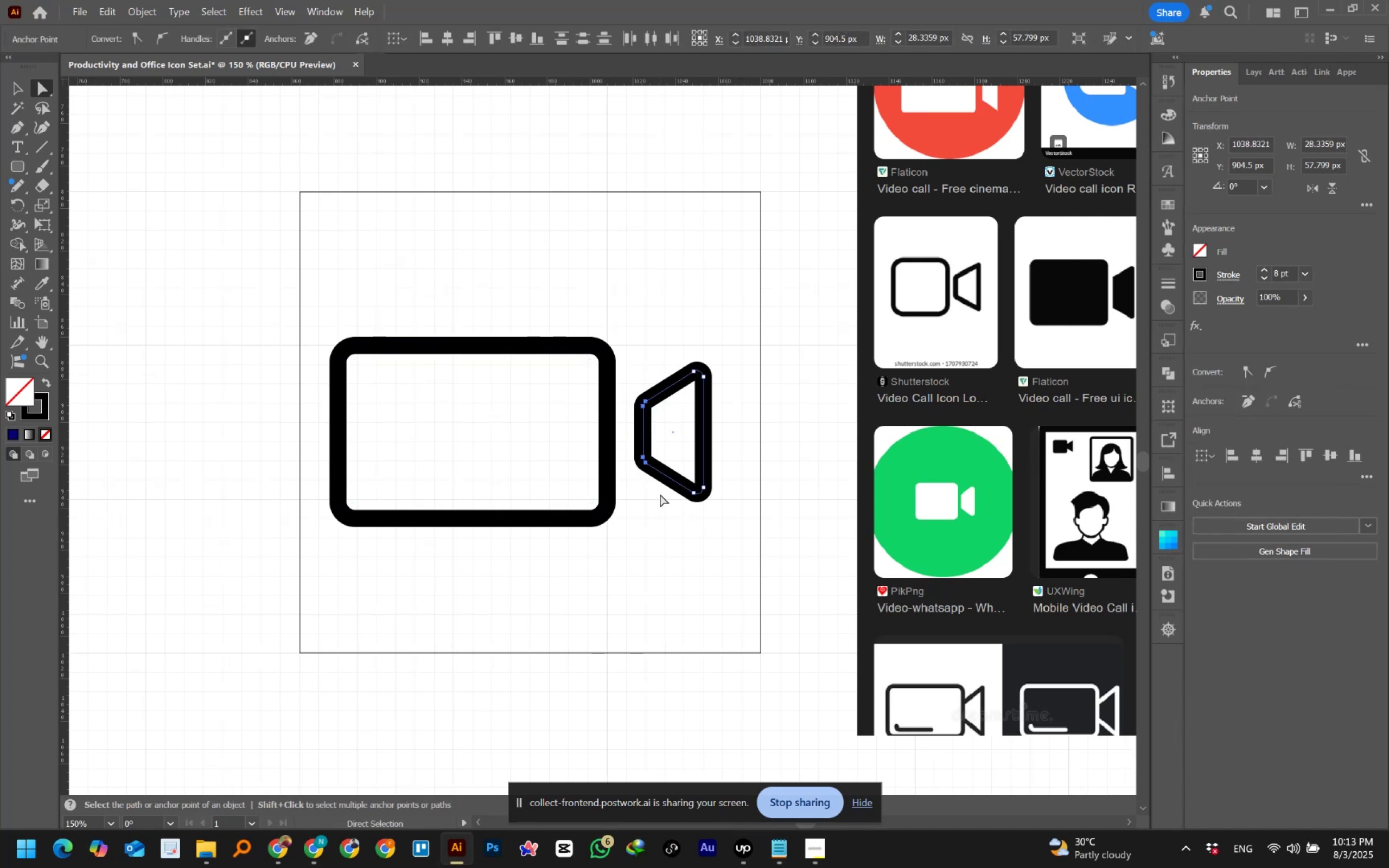 
key(ArrowLeft)
 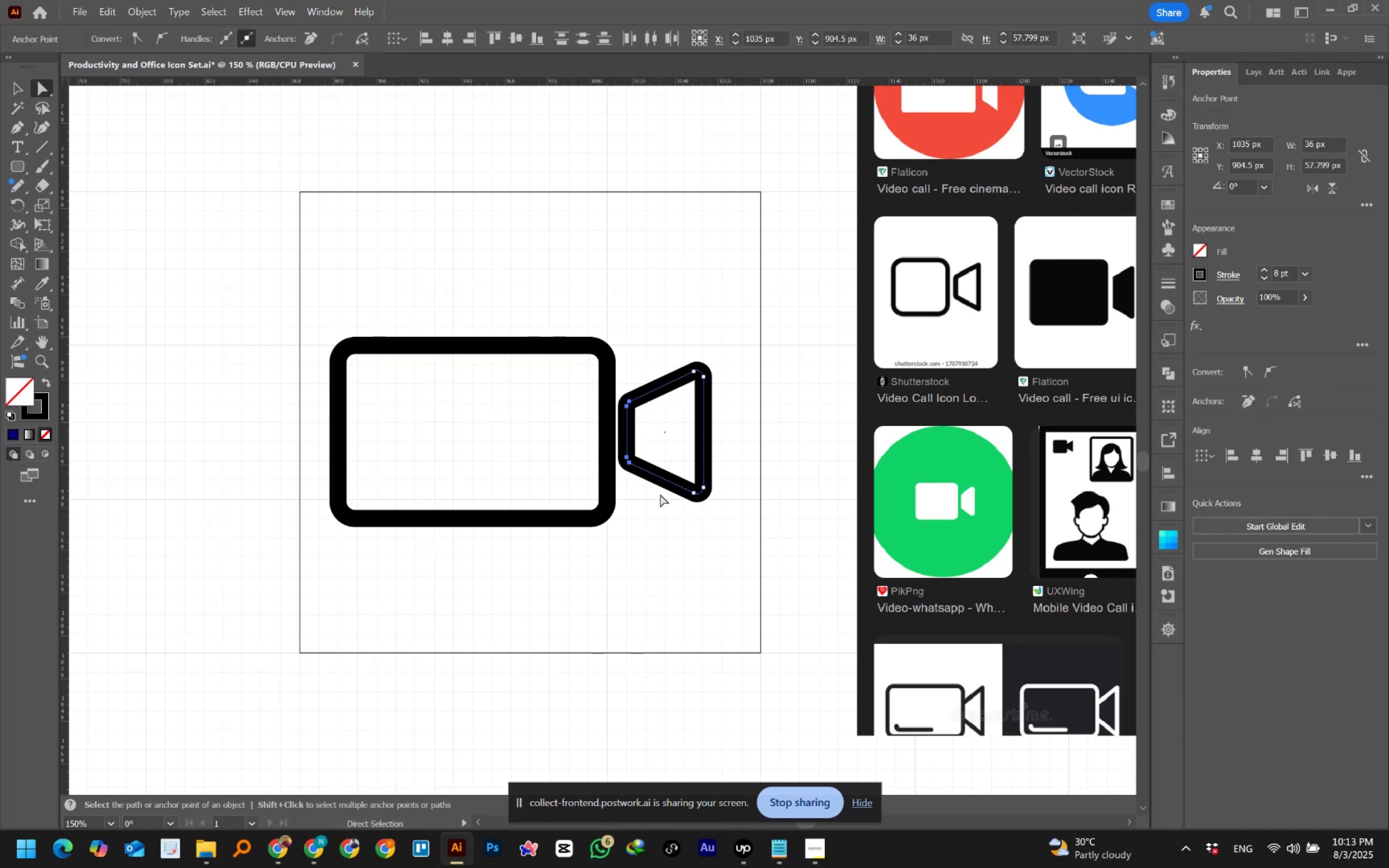 
key(ArrowRight)
 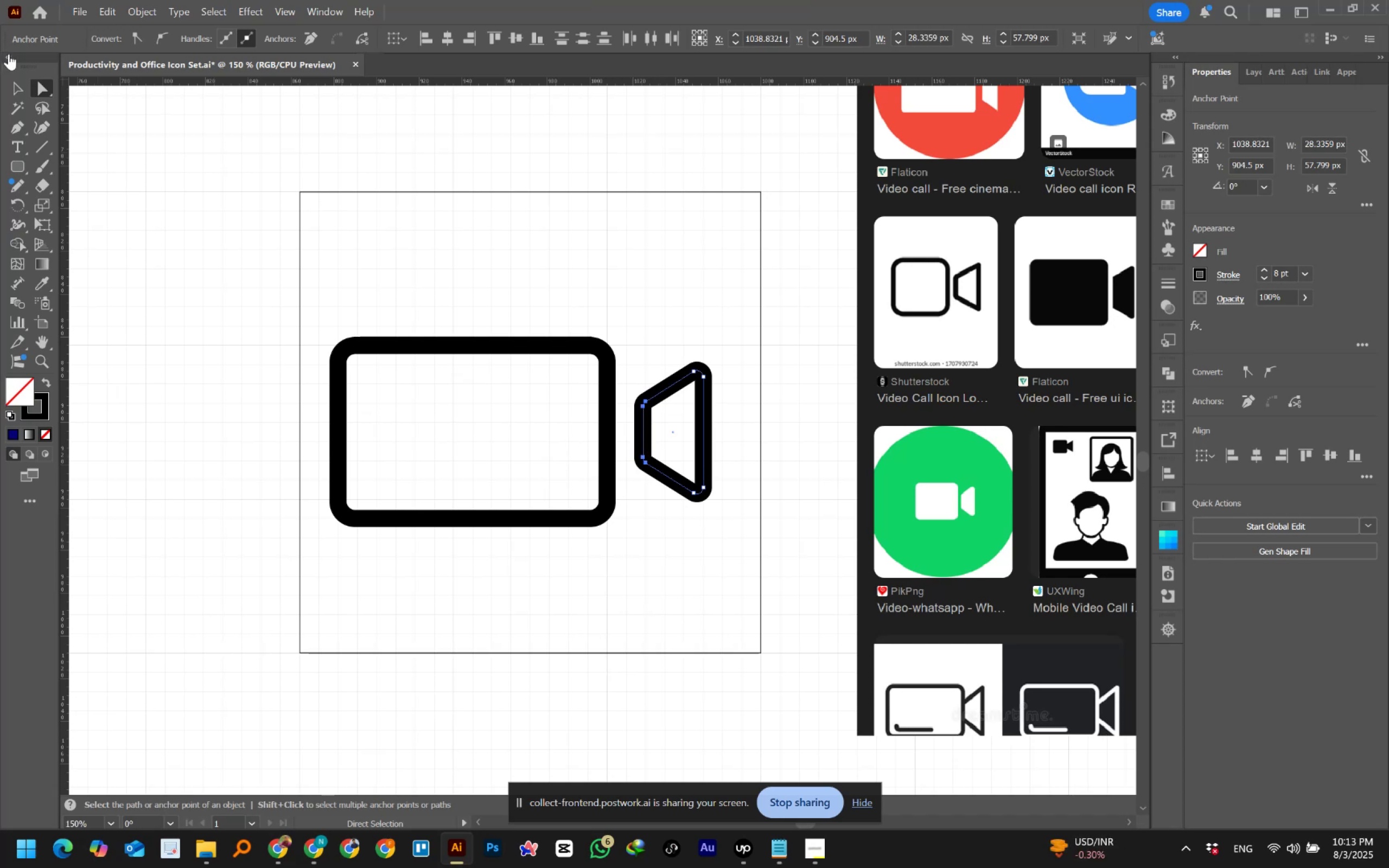 
left_click([12, 76])
 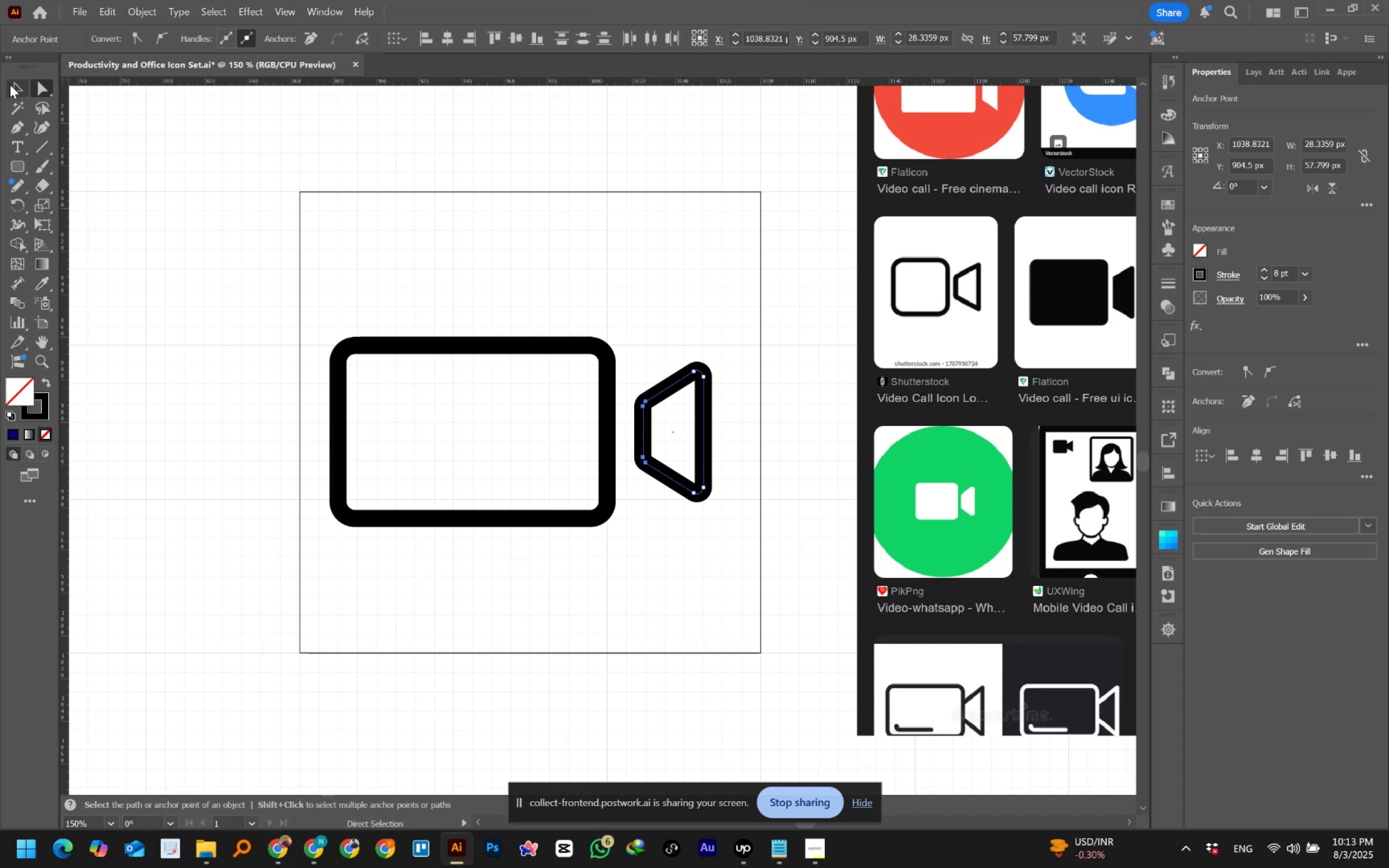 
left_click([10, 85])
 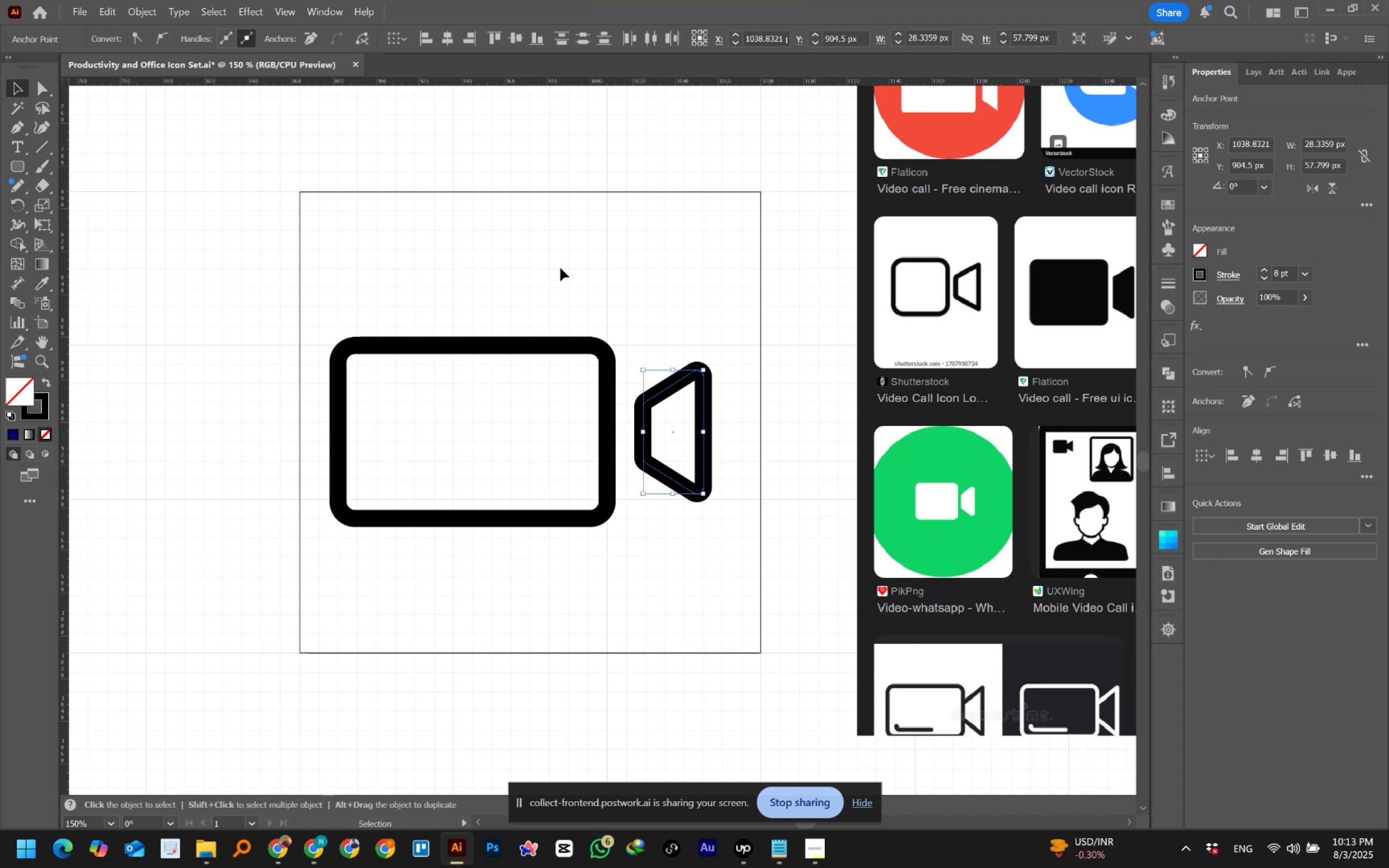 
left_click([565, 268])
 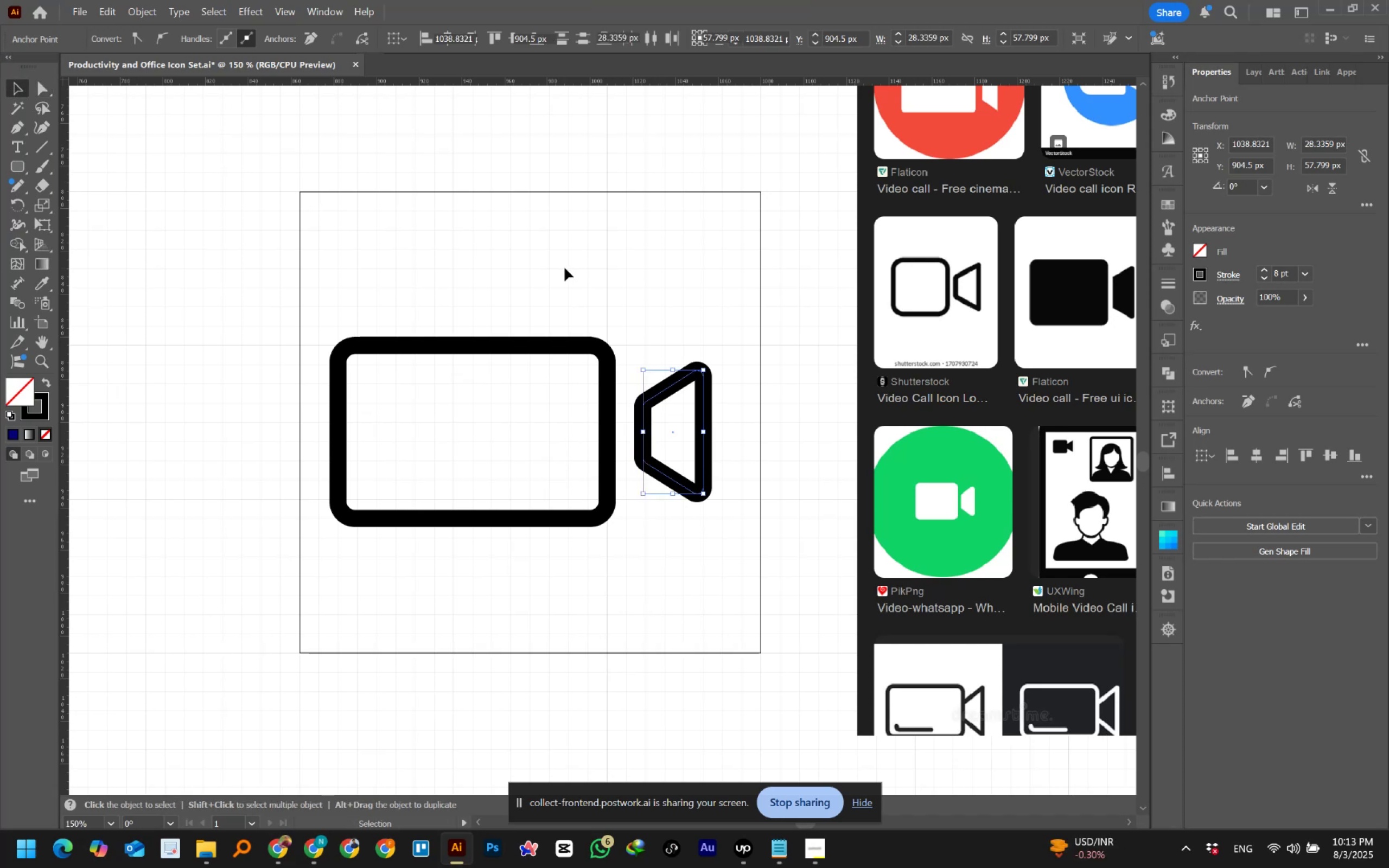 
hold_key(key=AltLeft, duration=1.23)
scroll: coordinate [565, 268], scroll_direction: down, amount: 3.0
 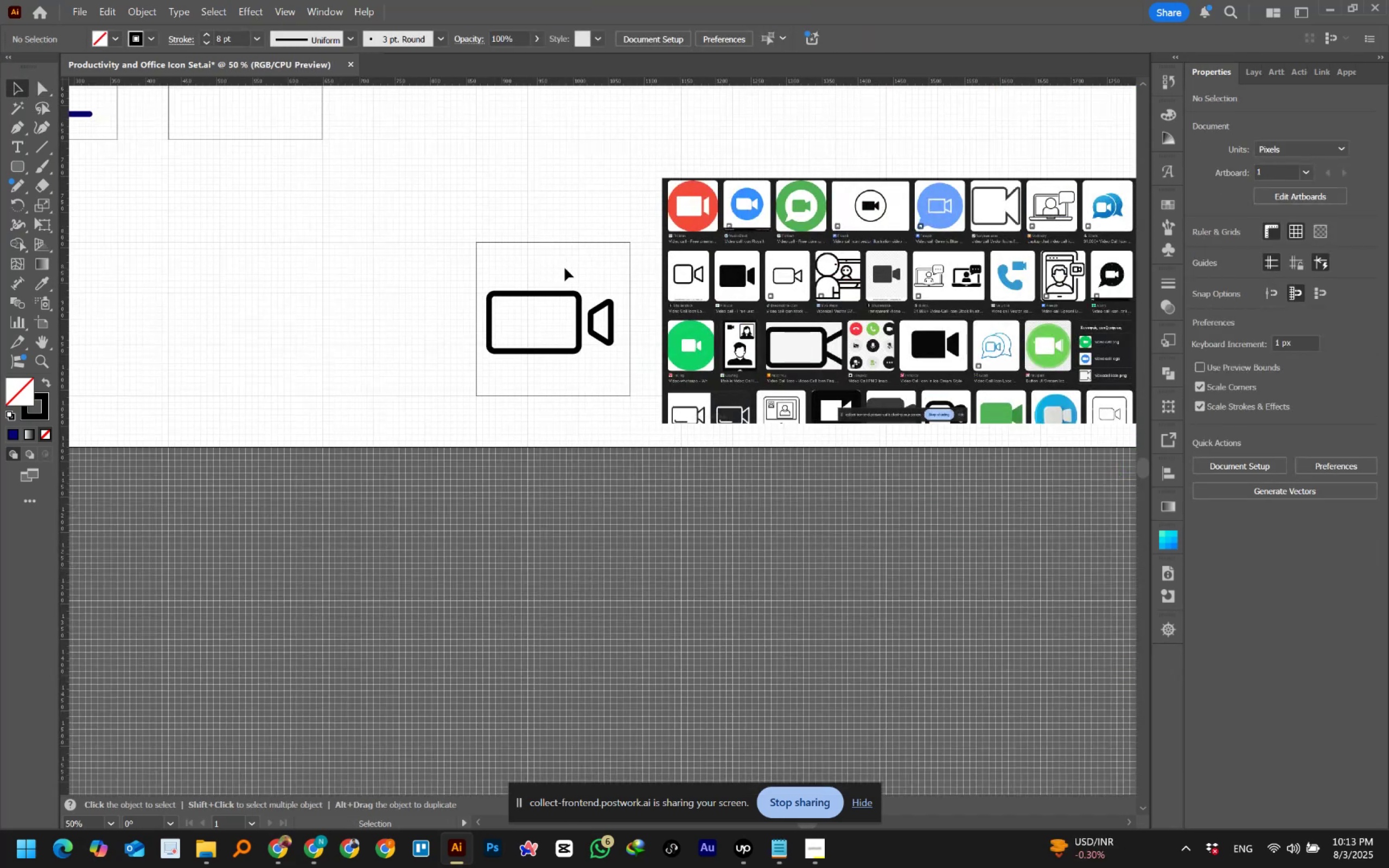 
hold_key(key=Space, duration=1.27)
 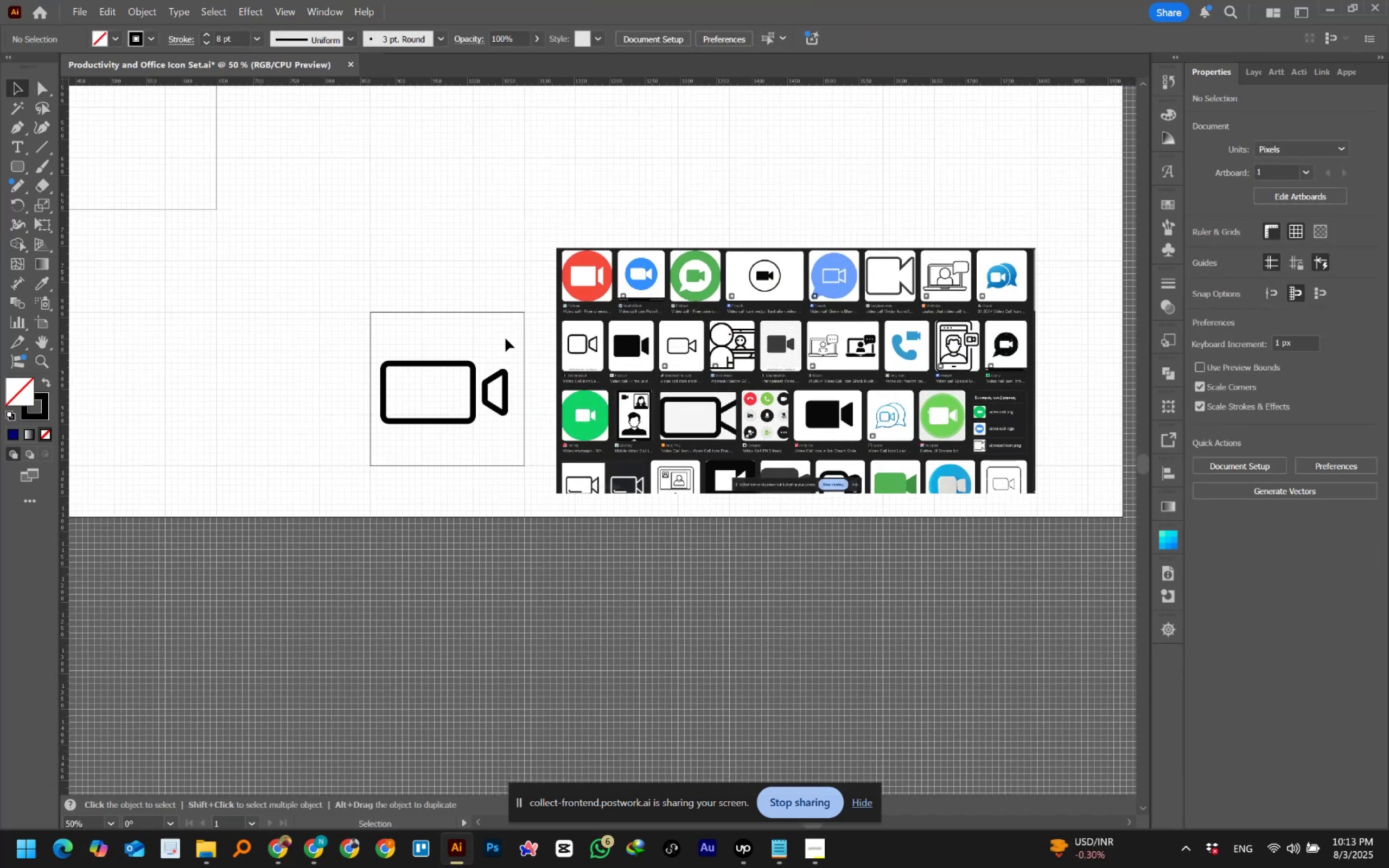 
left_click_drag(start_coordinate=[611, 269], to_coordinate=[506, 339])
 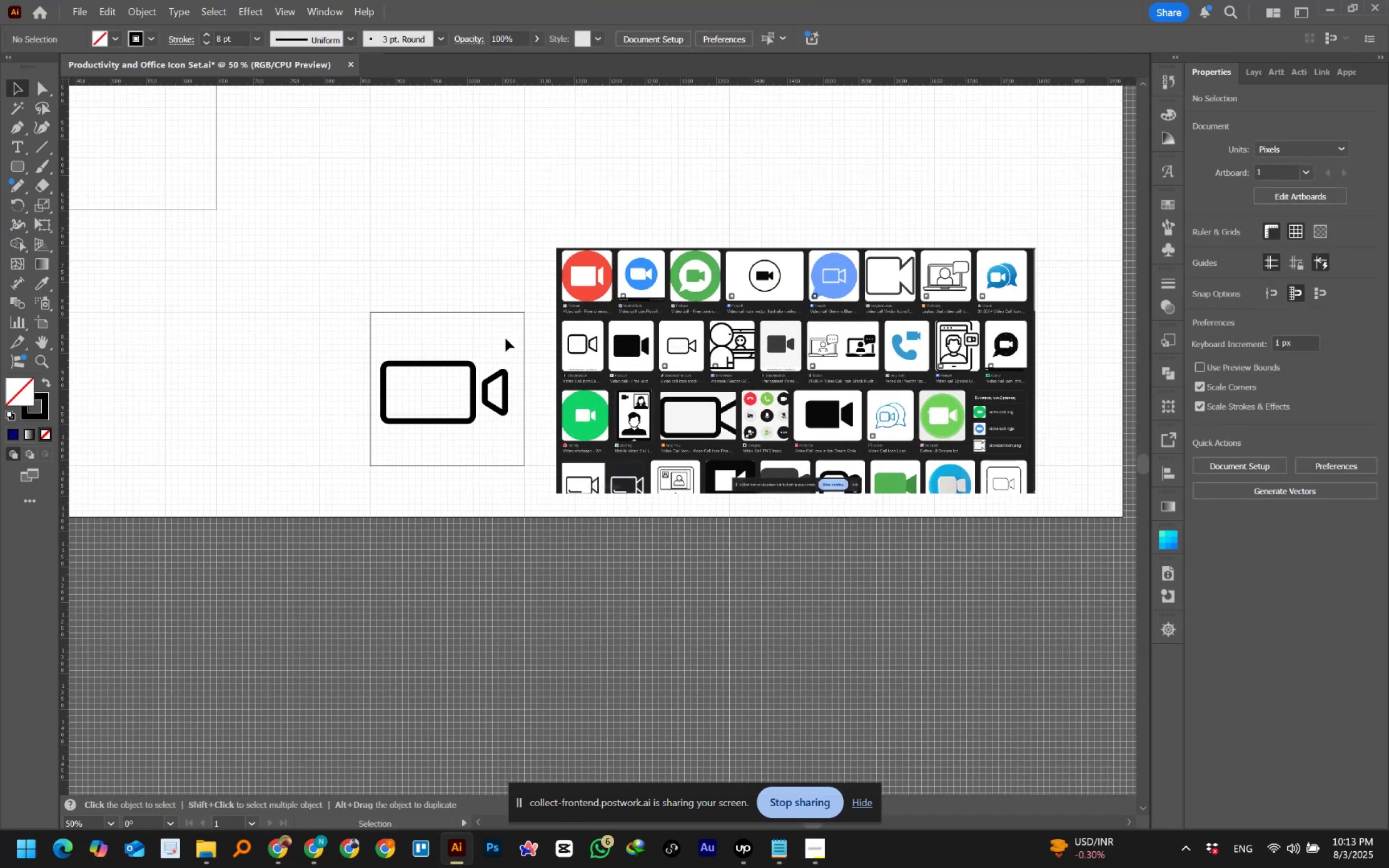 
key(Control+Z)
 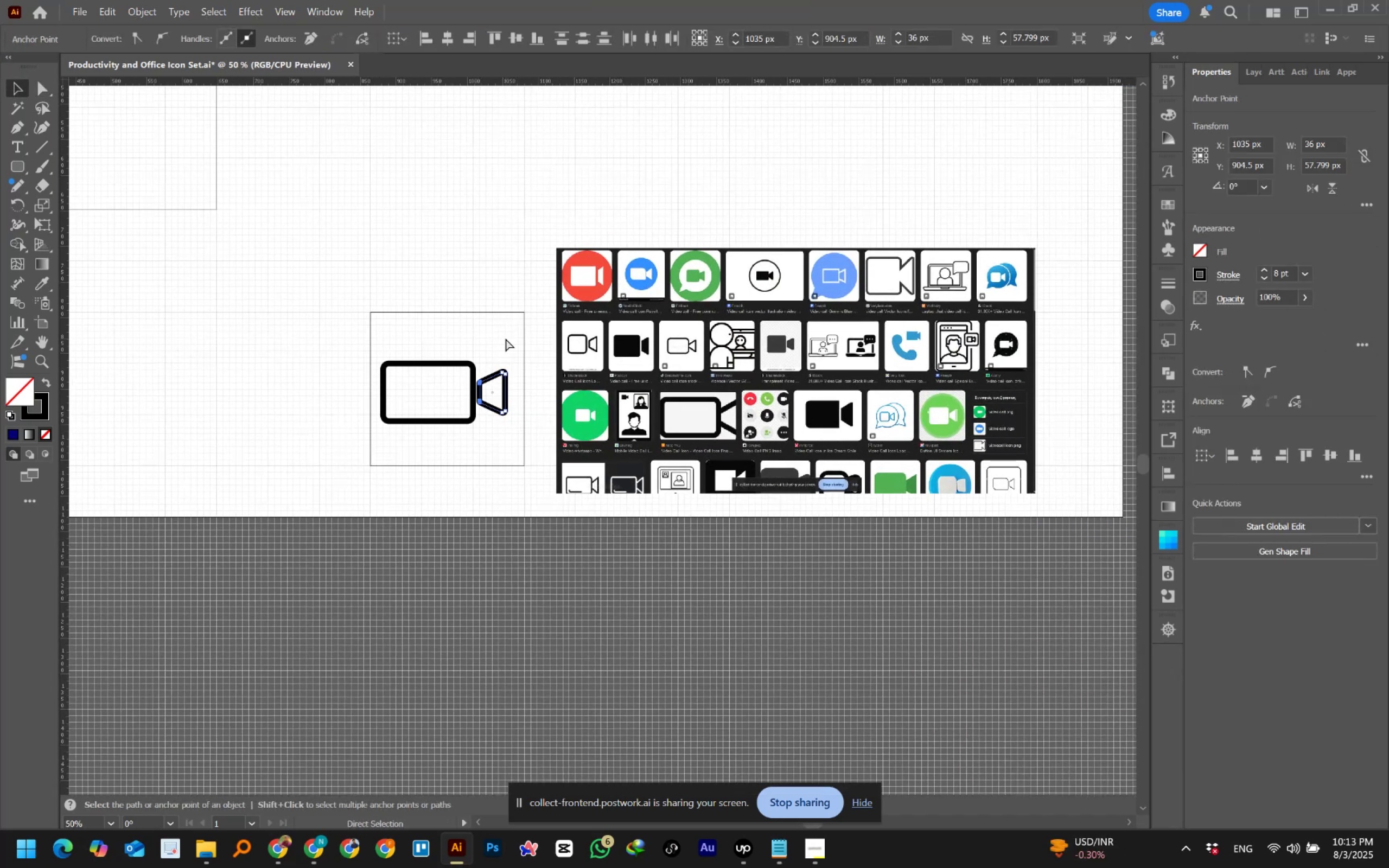 
key(Control+Z)
 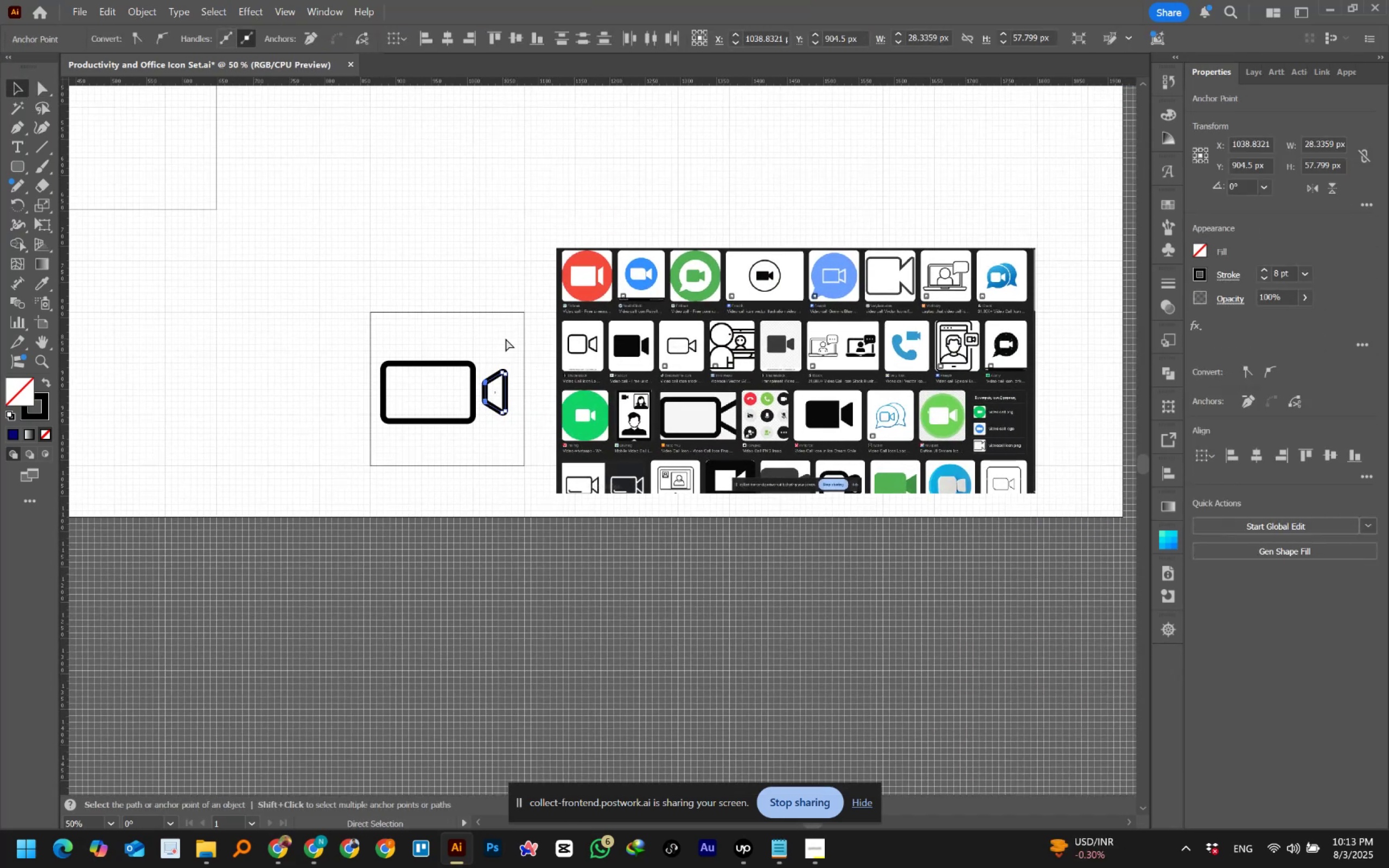 
key(Control+Z)
 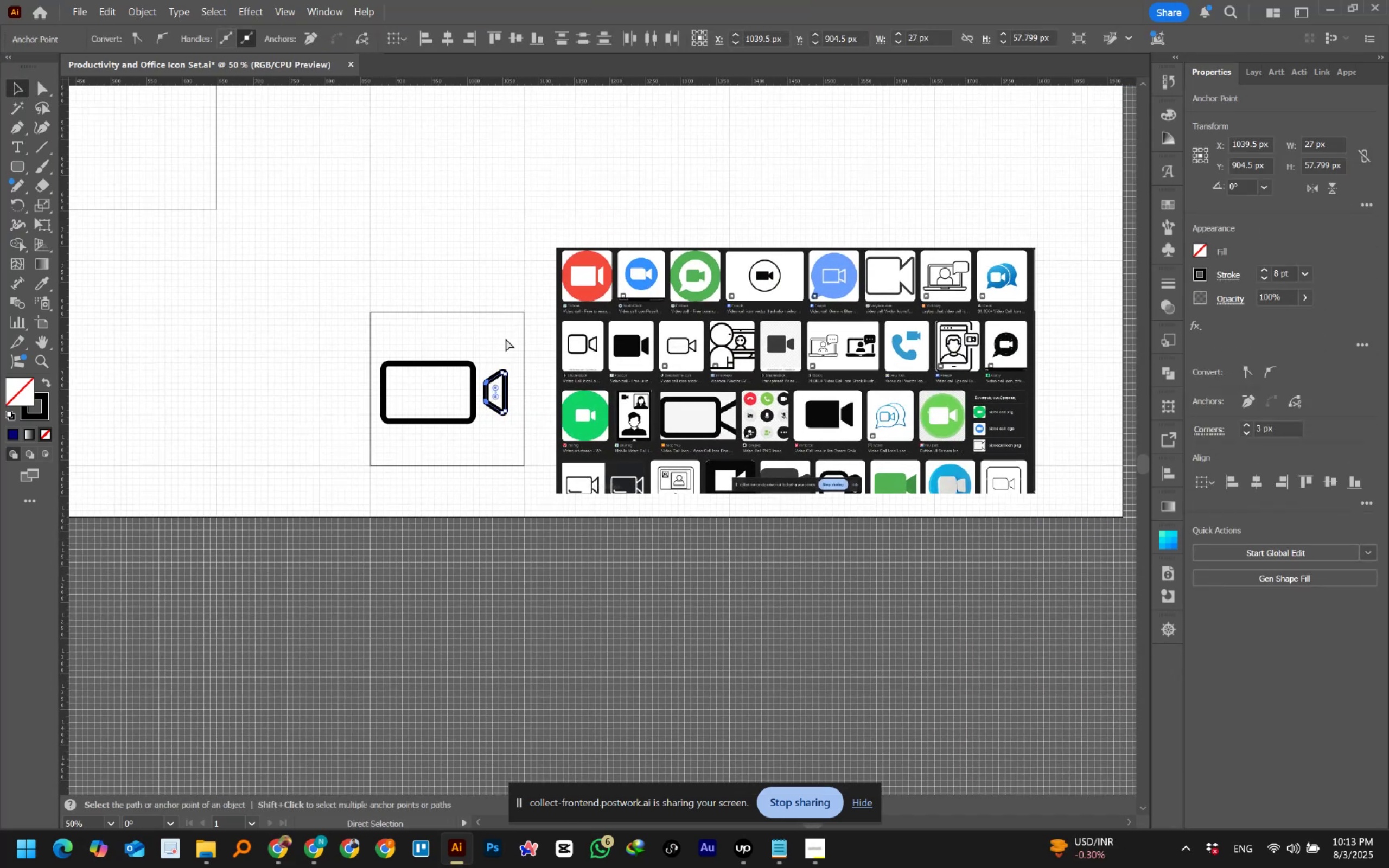 
key(Control+Z)
 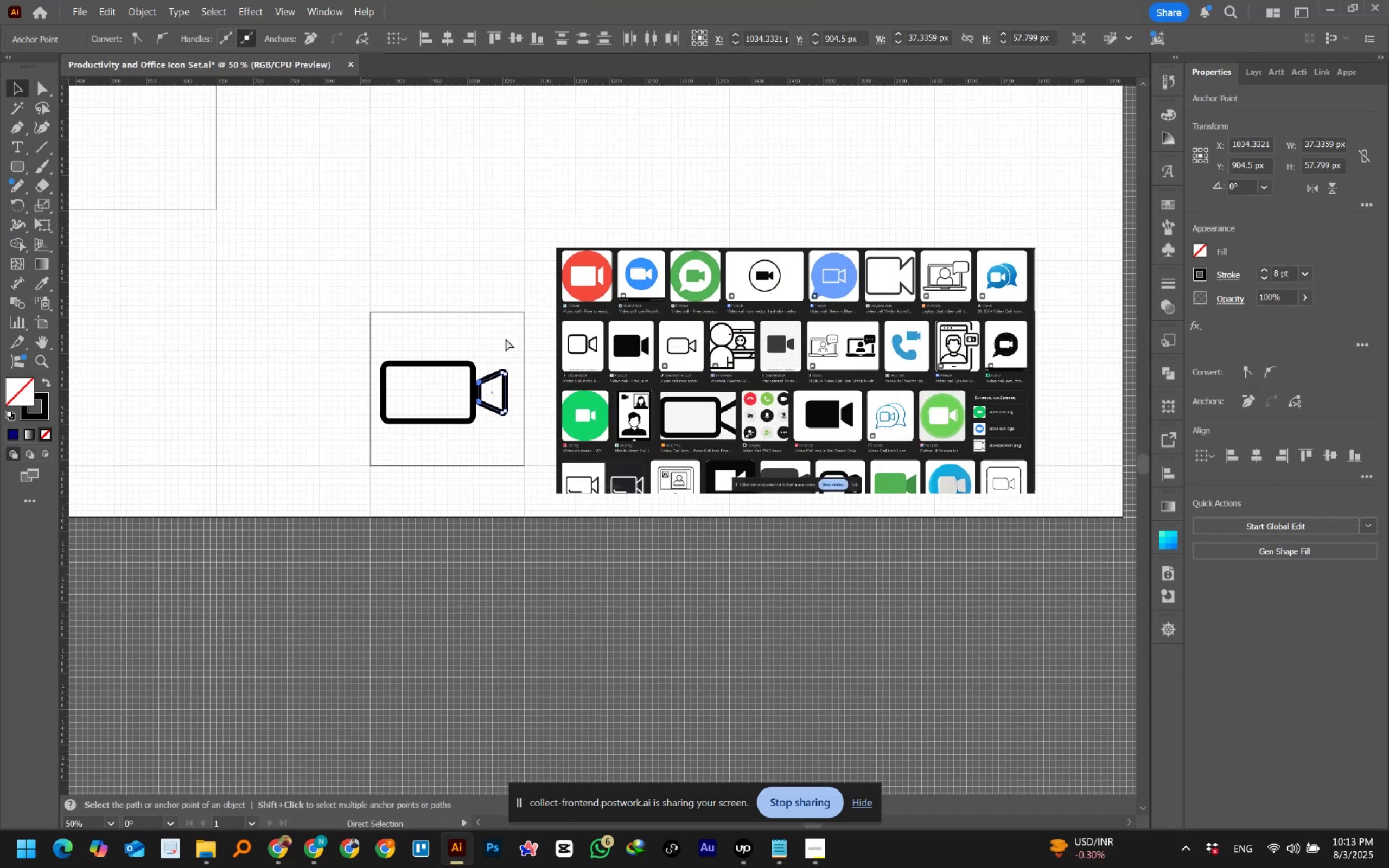 
key(Control+Z)
 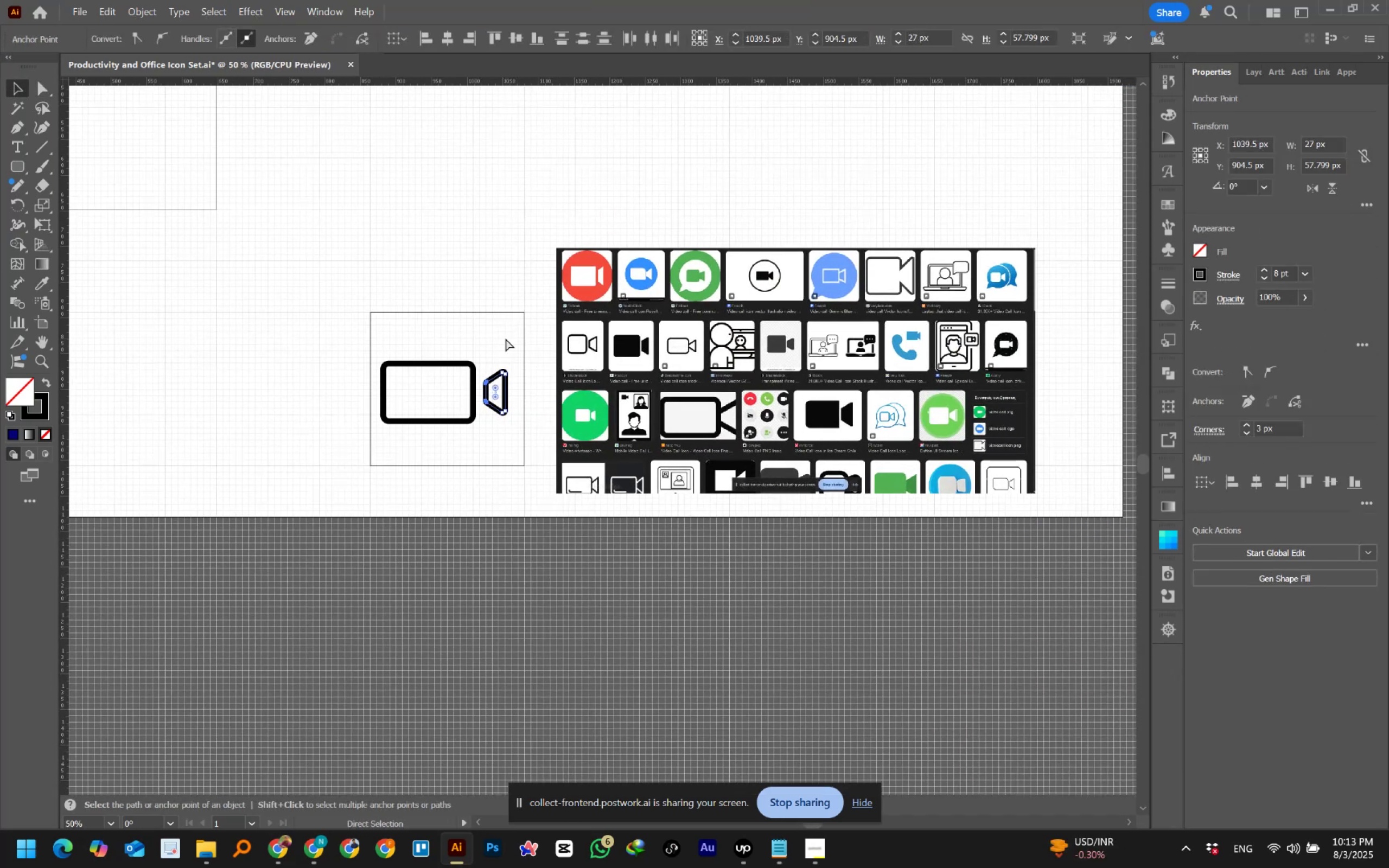 
key(Control+Z)
 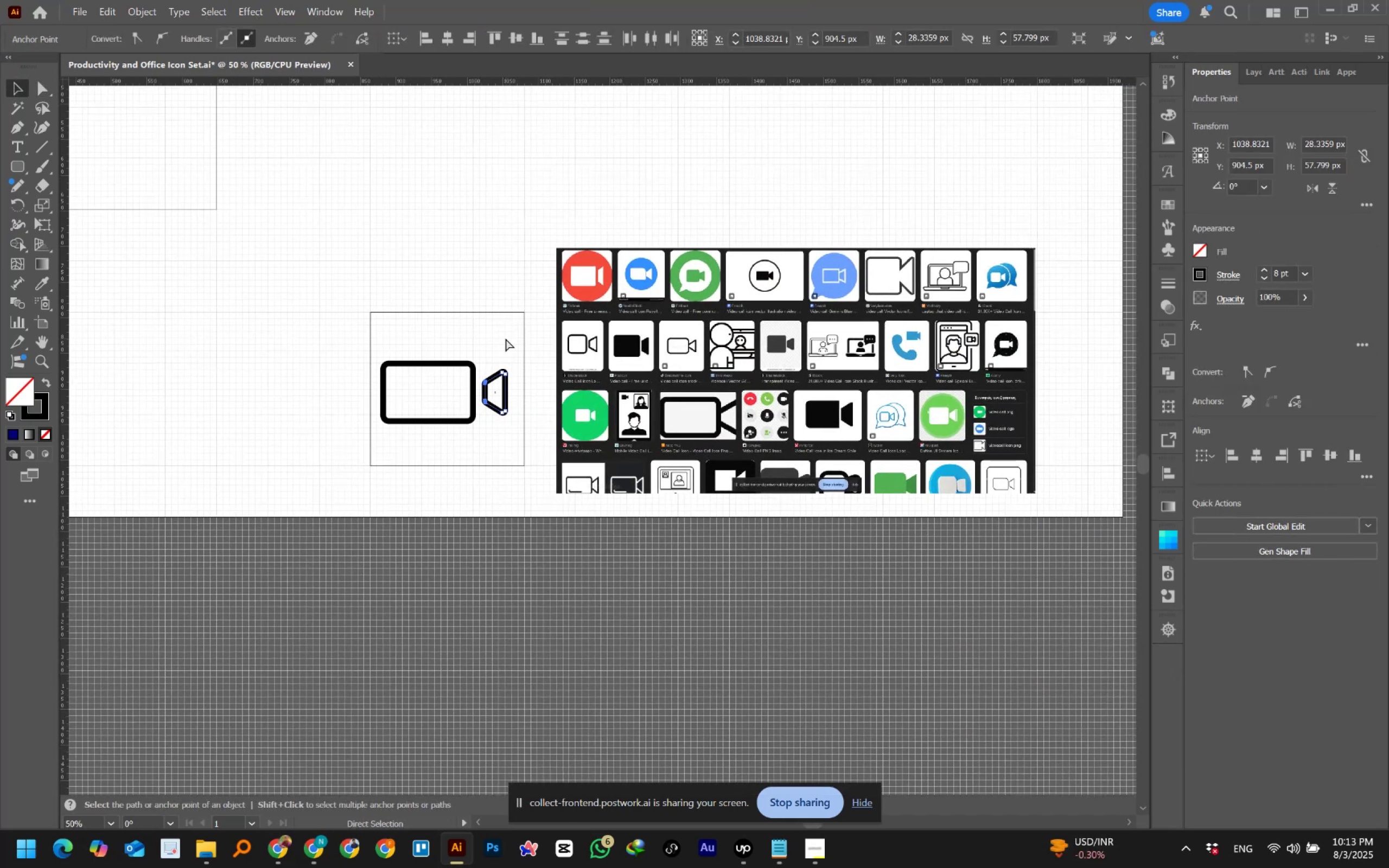 
key(Control+Z)
 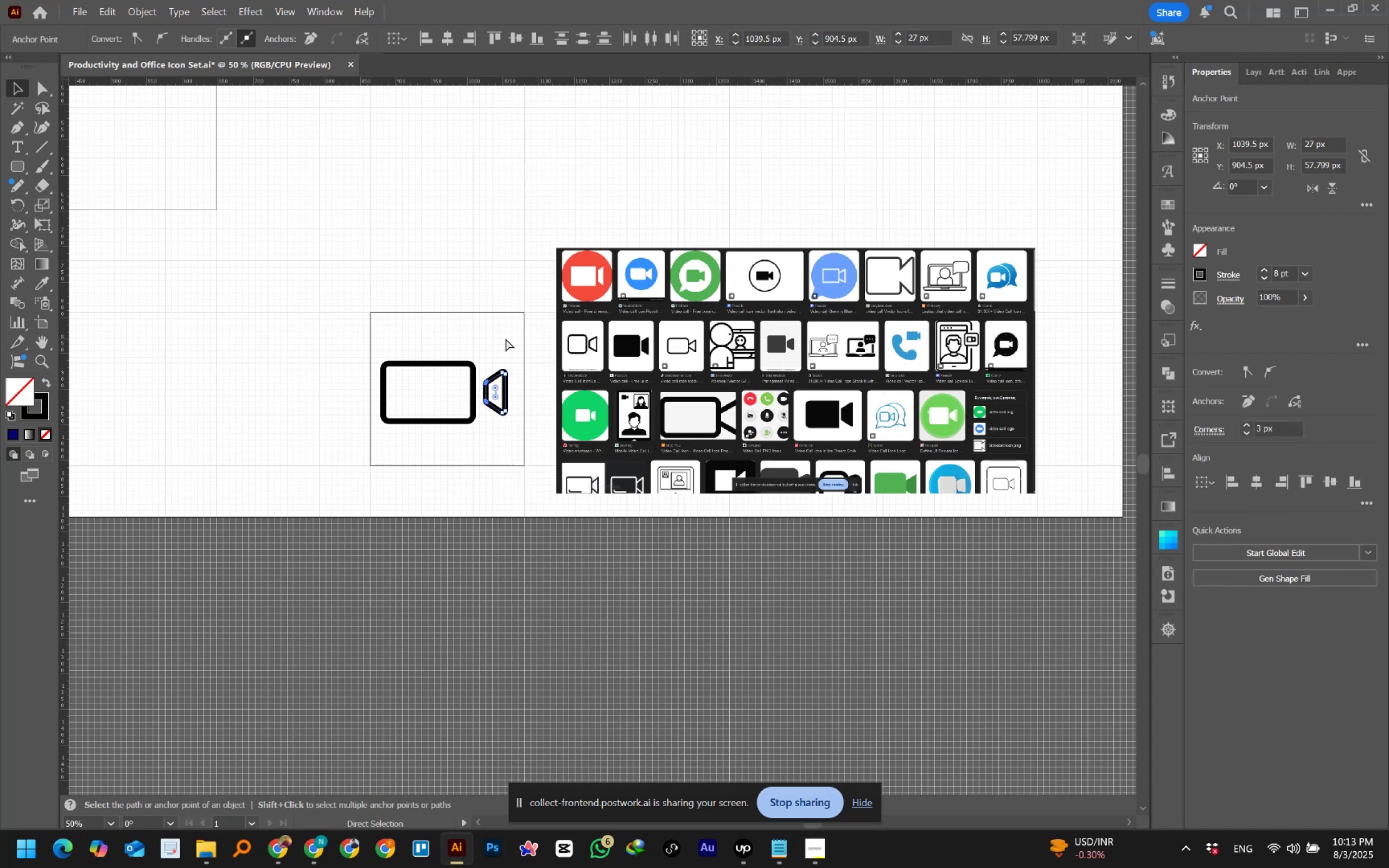 
key(Control+Z)
 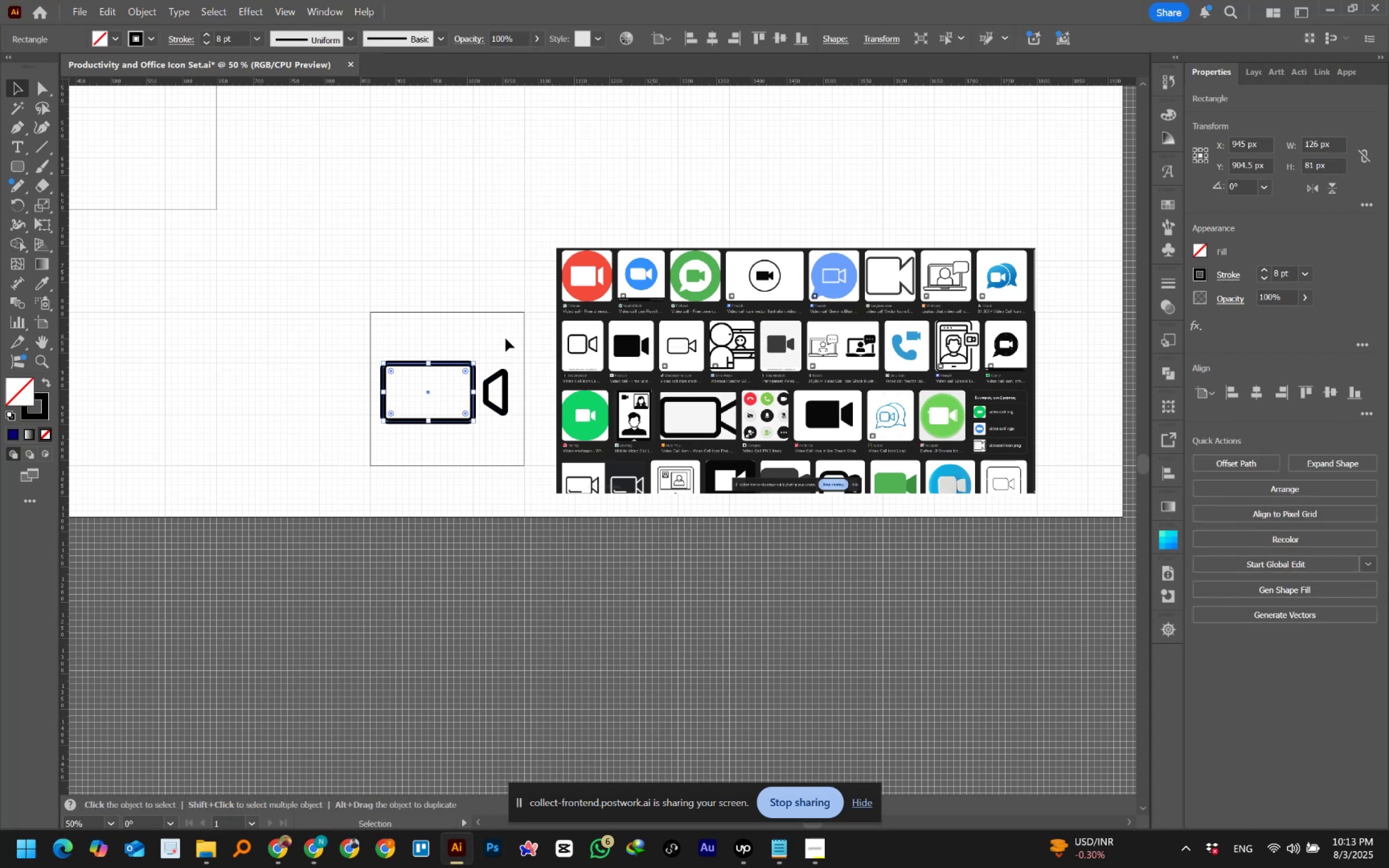 
left_click([506, 339])
 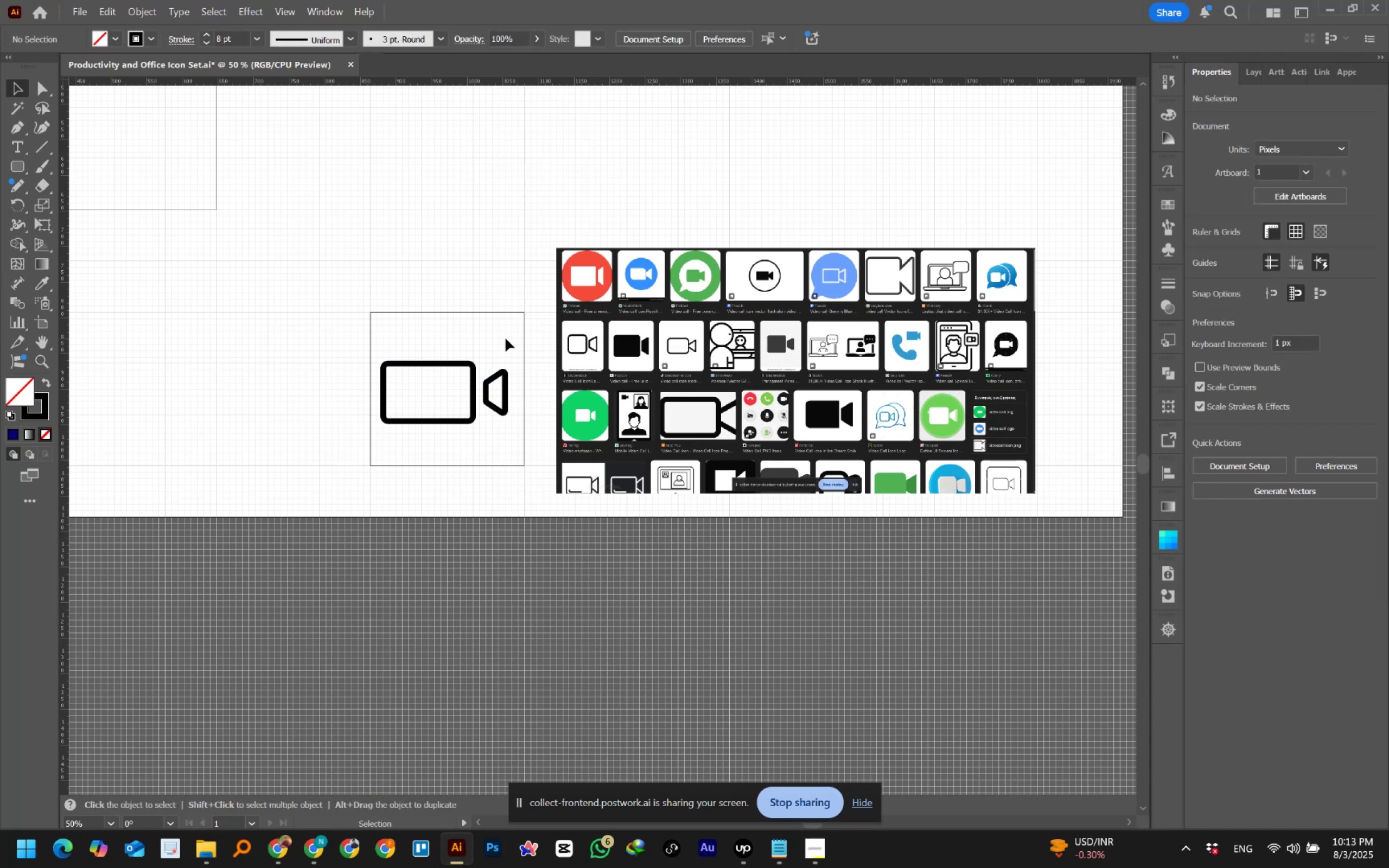 
hold_key(key=AltLeft, duration=0.68)
scroll: coordinate [506, 339], scroll_direction: down, amount: 1.0
 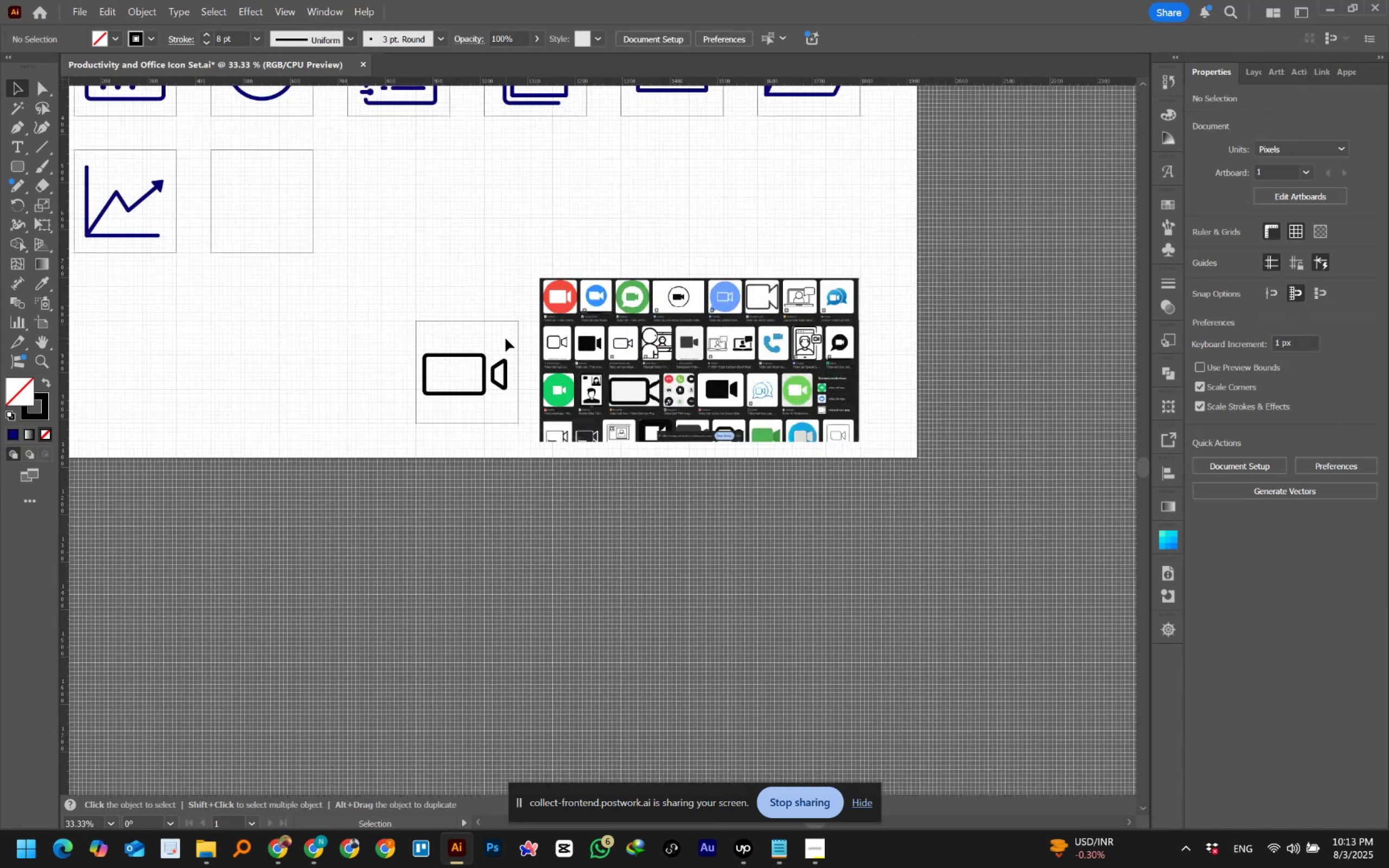 
hold_key(key=AltLeft, duration=1.35)
scroll: coordinate [506, 339], scroll_direction: up, amount: 3.0
 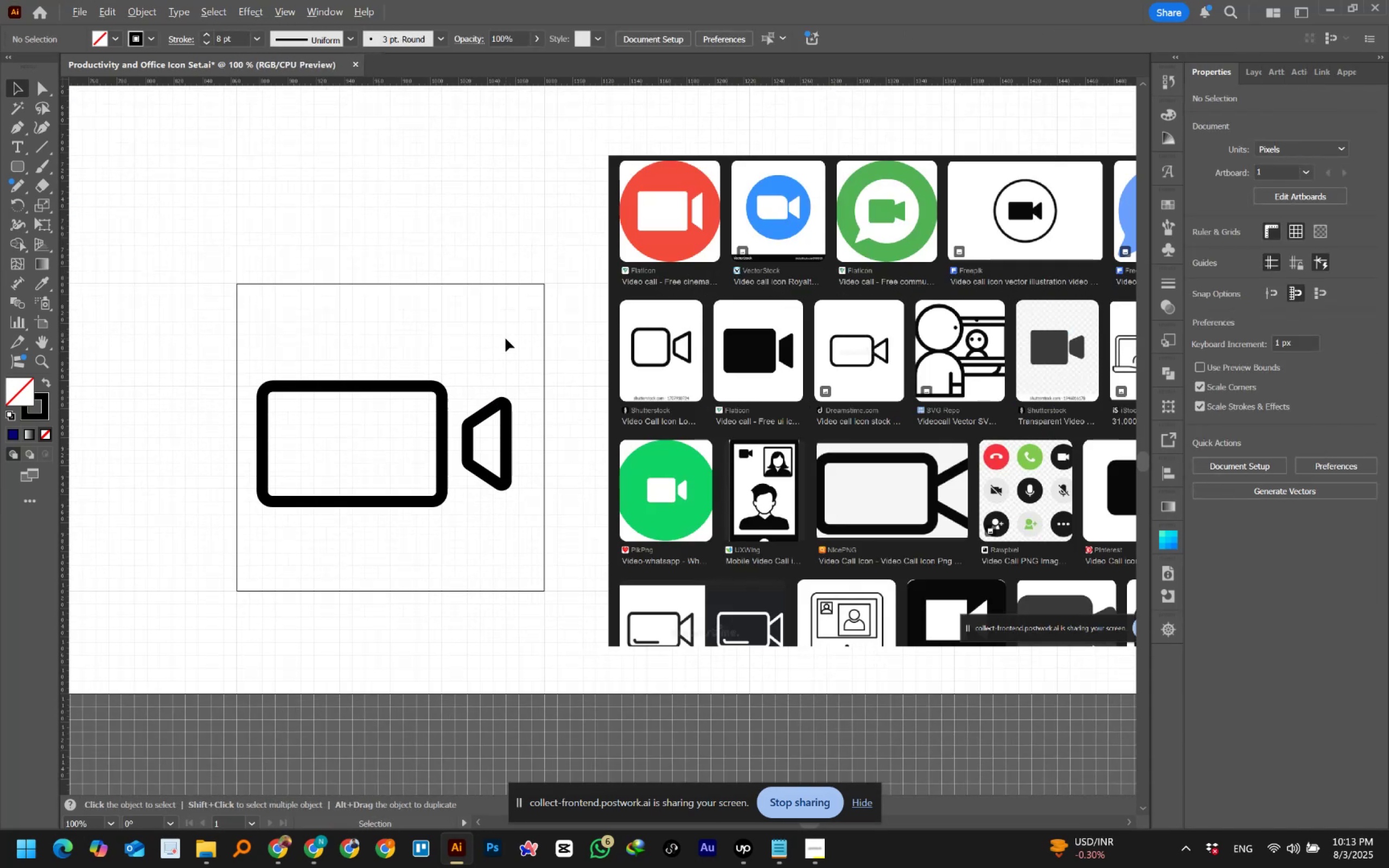 
hold_key(key=AltLeft, duration=0.66)
scroll: coordinate [417, 463], scroll_direction: up, amount: 2.0
 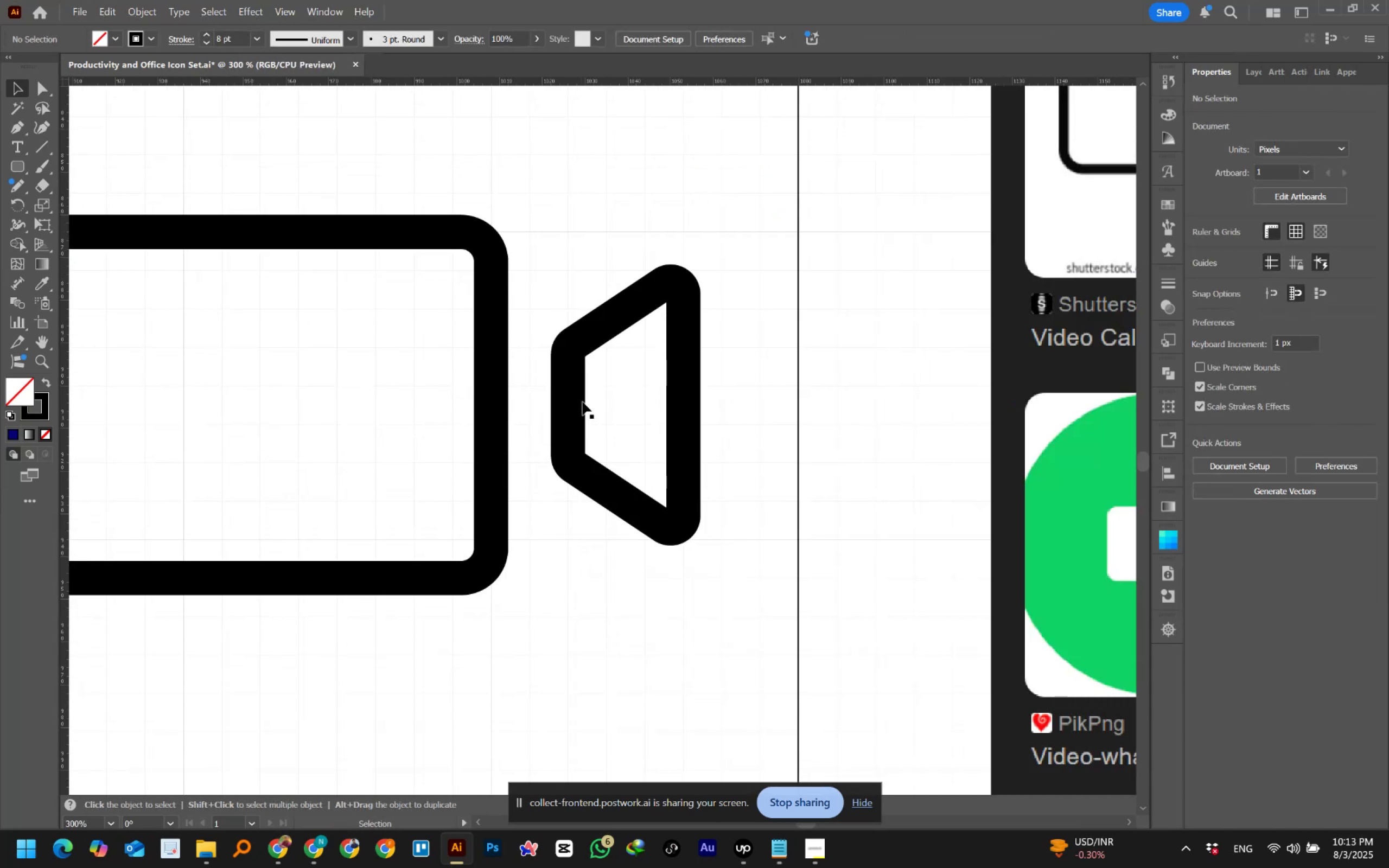 
left_click_drag(start_coordinate=[525, 354], to_coordinate=[601, 446])
 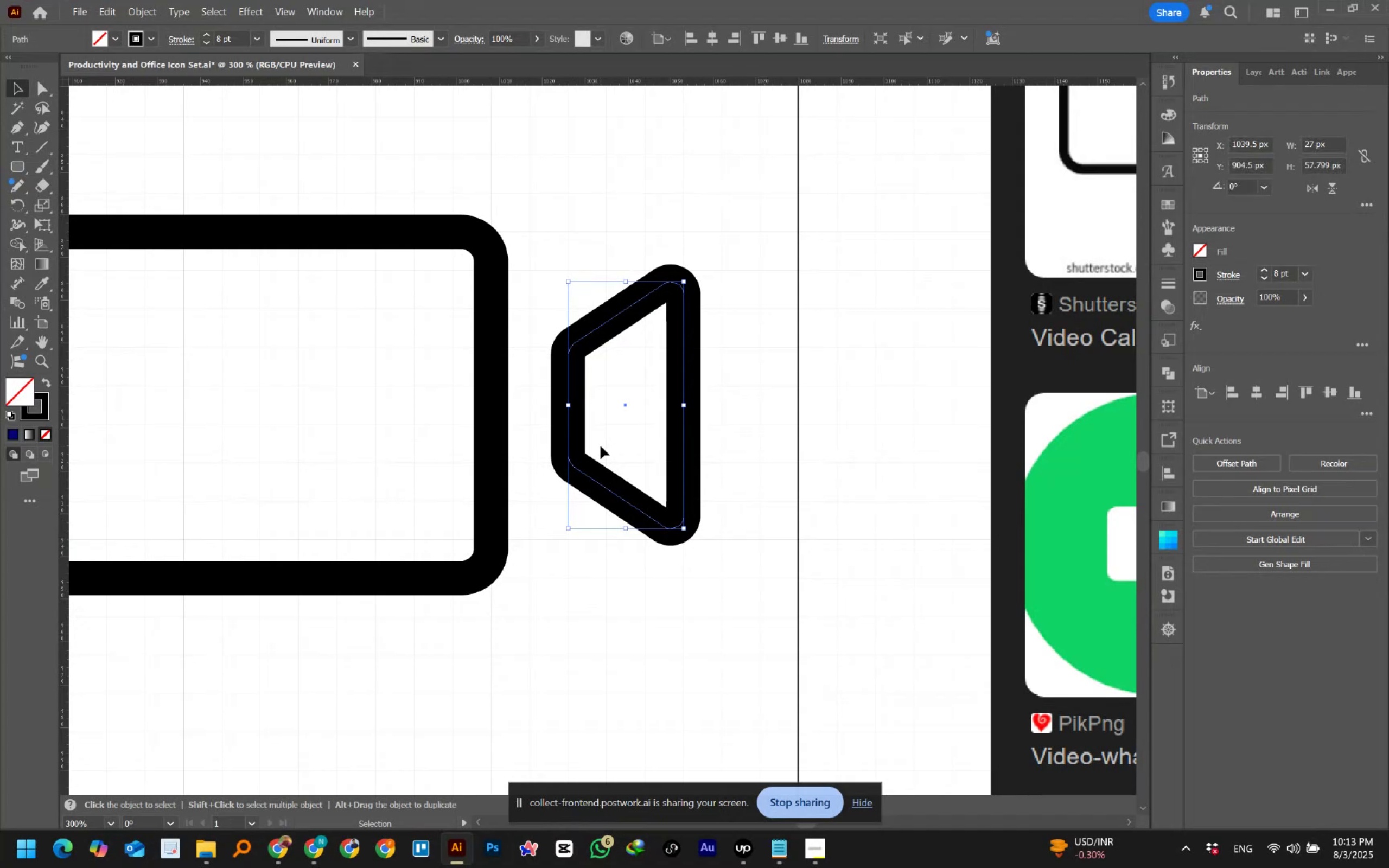 
key(ArrowLeft)
 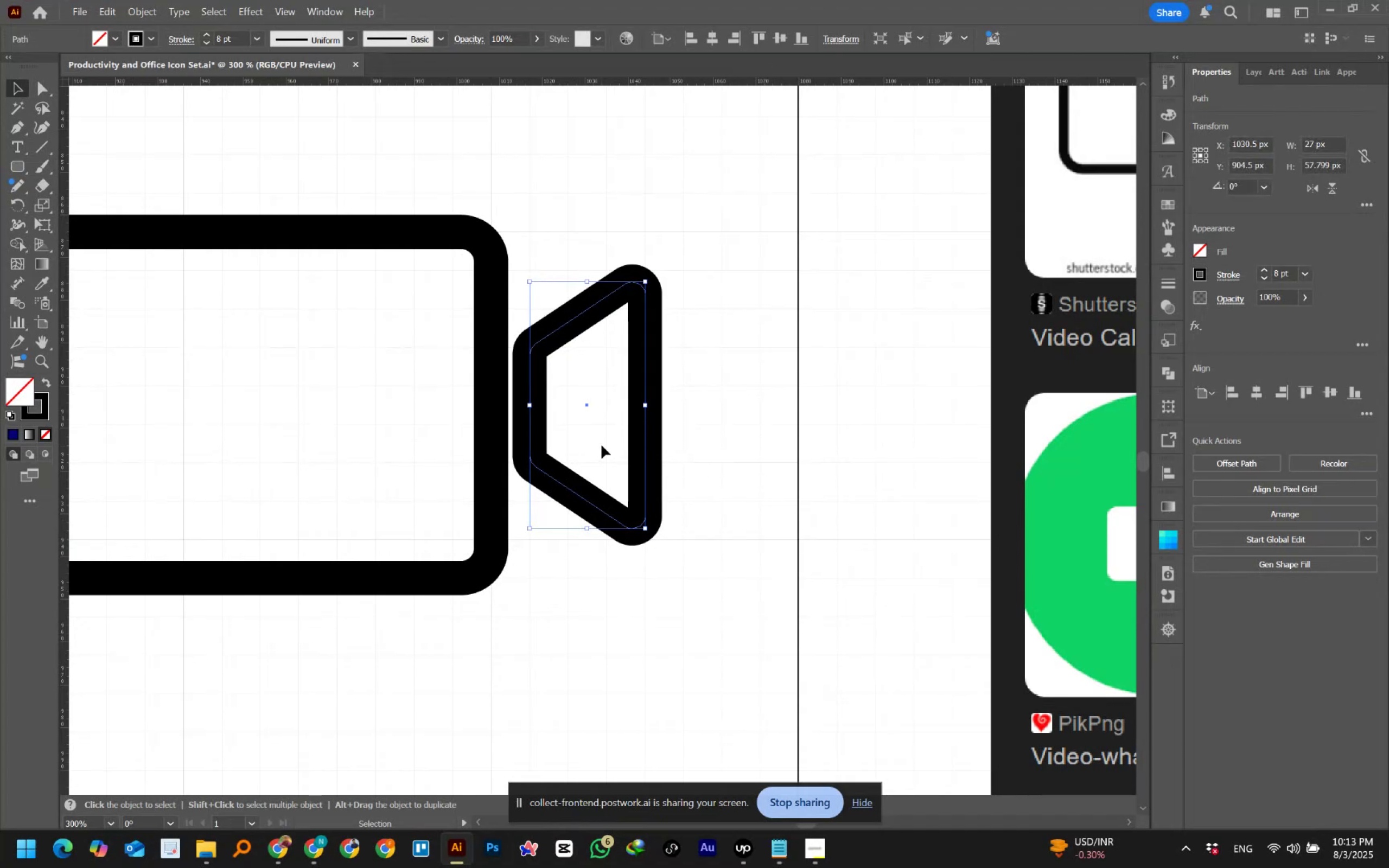 
left_click([621, 641])
 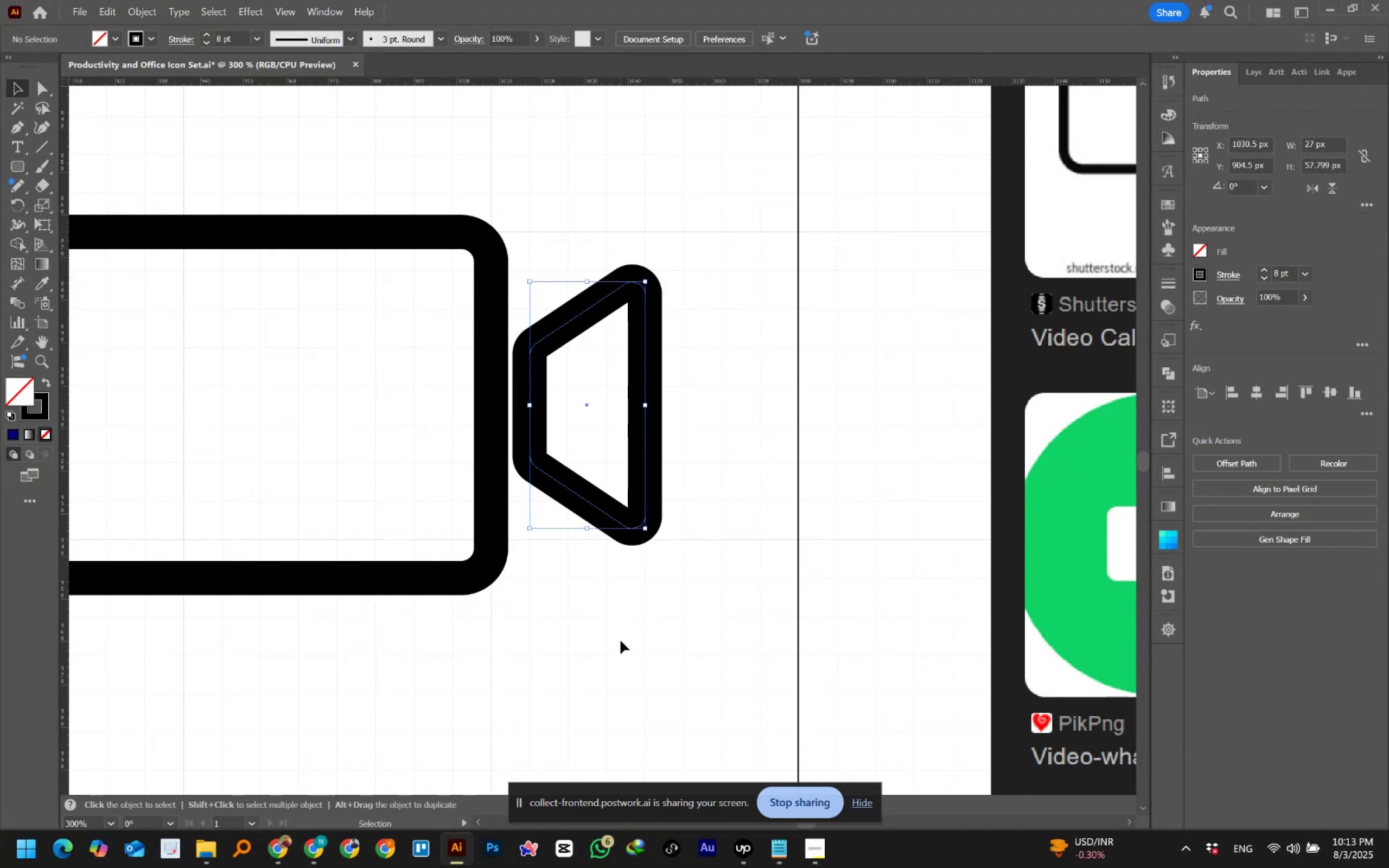 
hold_key(key=AltLeft, duration=0.76)
scroll: coordinate [621, 641], scroll_direction: down, amount: 4.0
 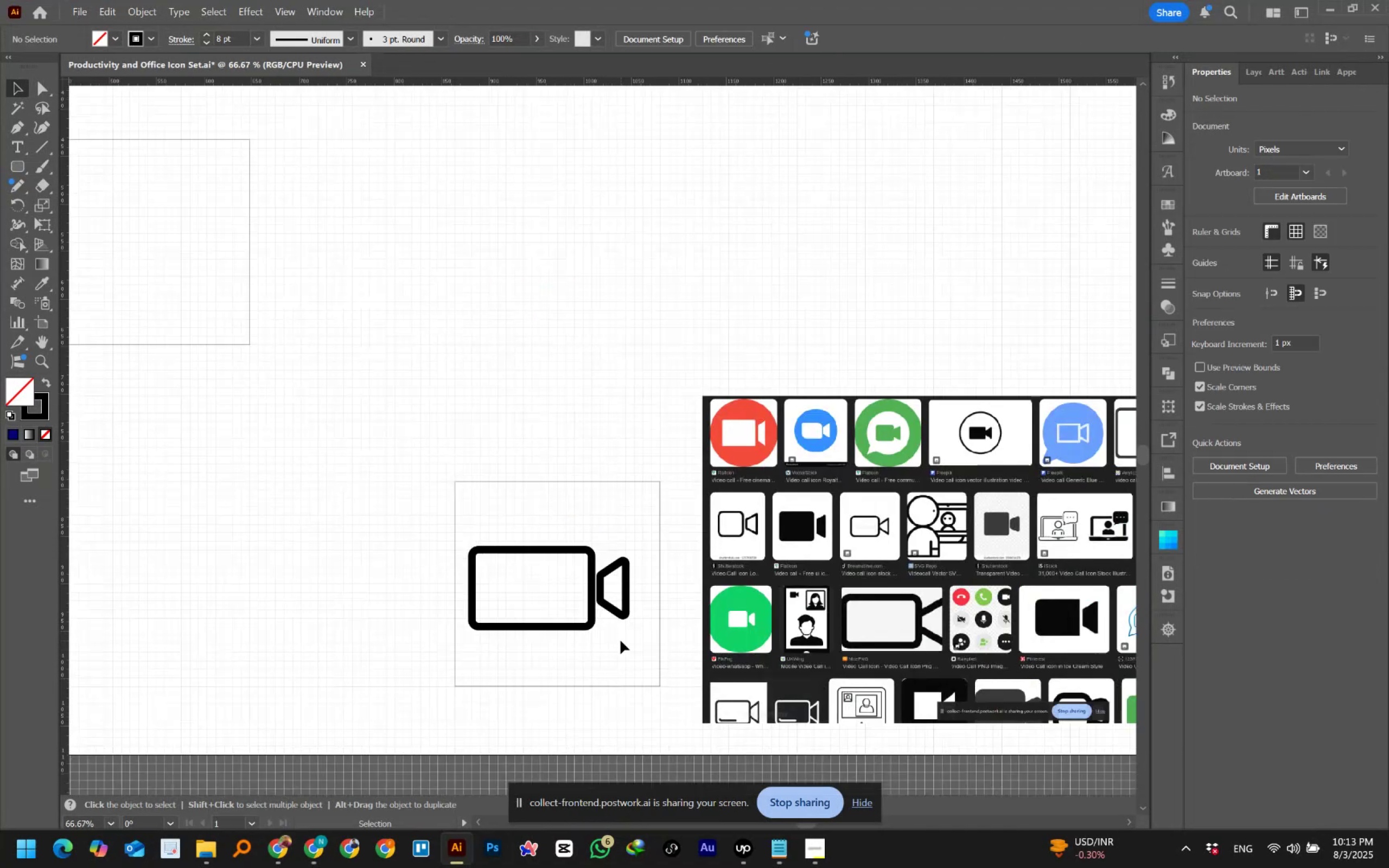 
hold_key(key=AltLeft, duration=0.34)
 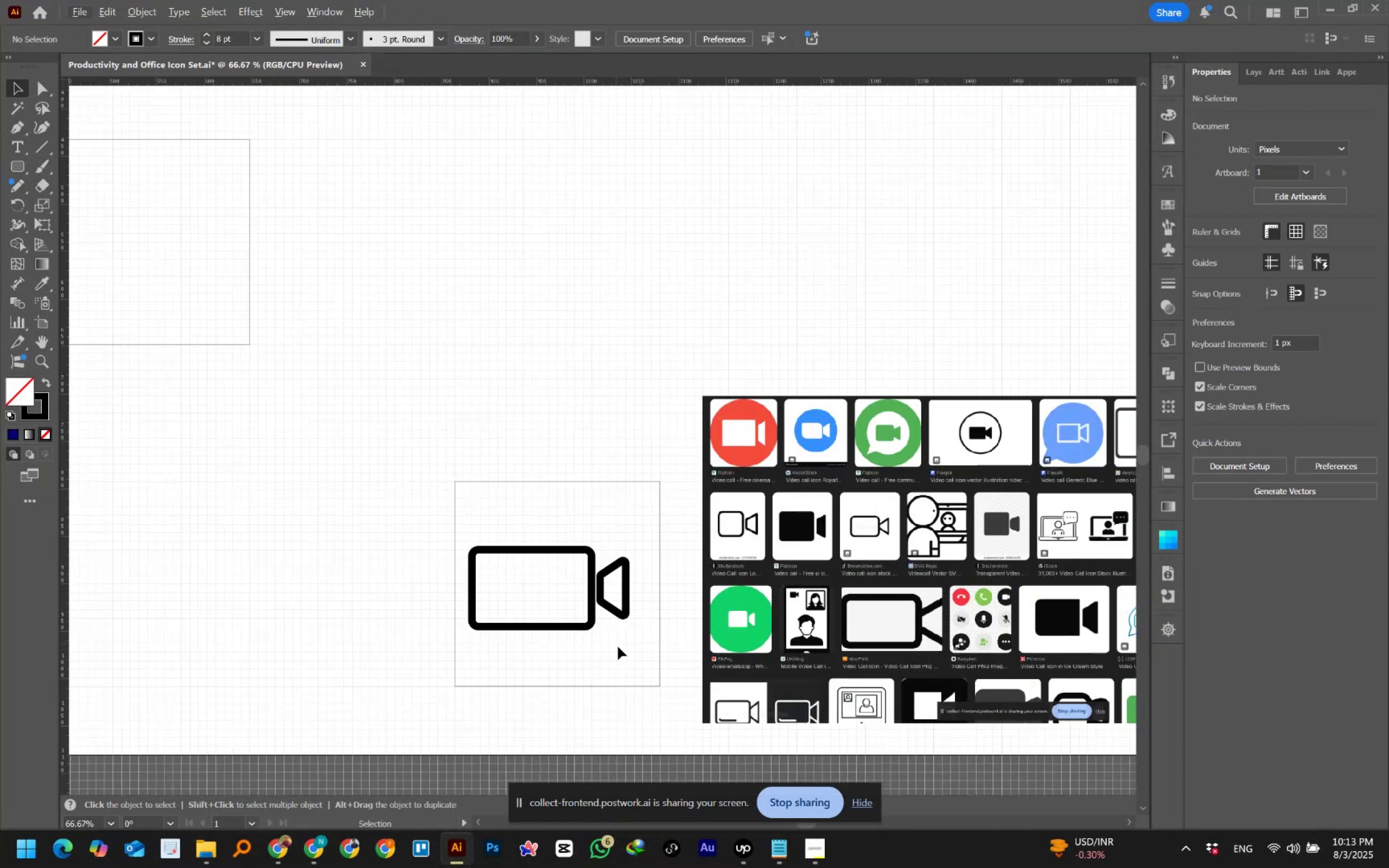 
hold_key(key=Space, duration=1.5)
 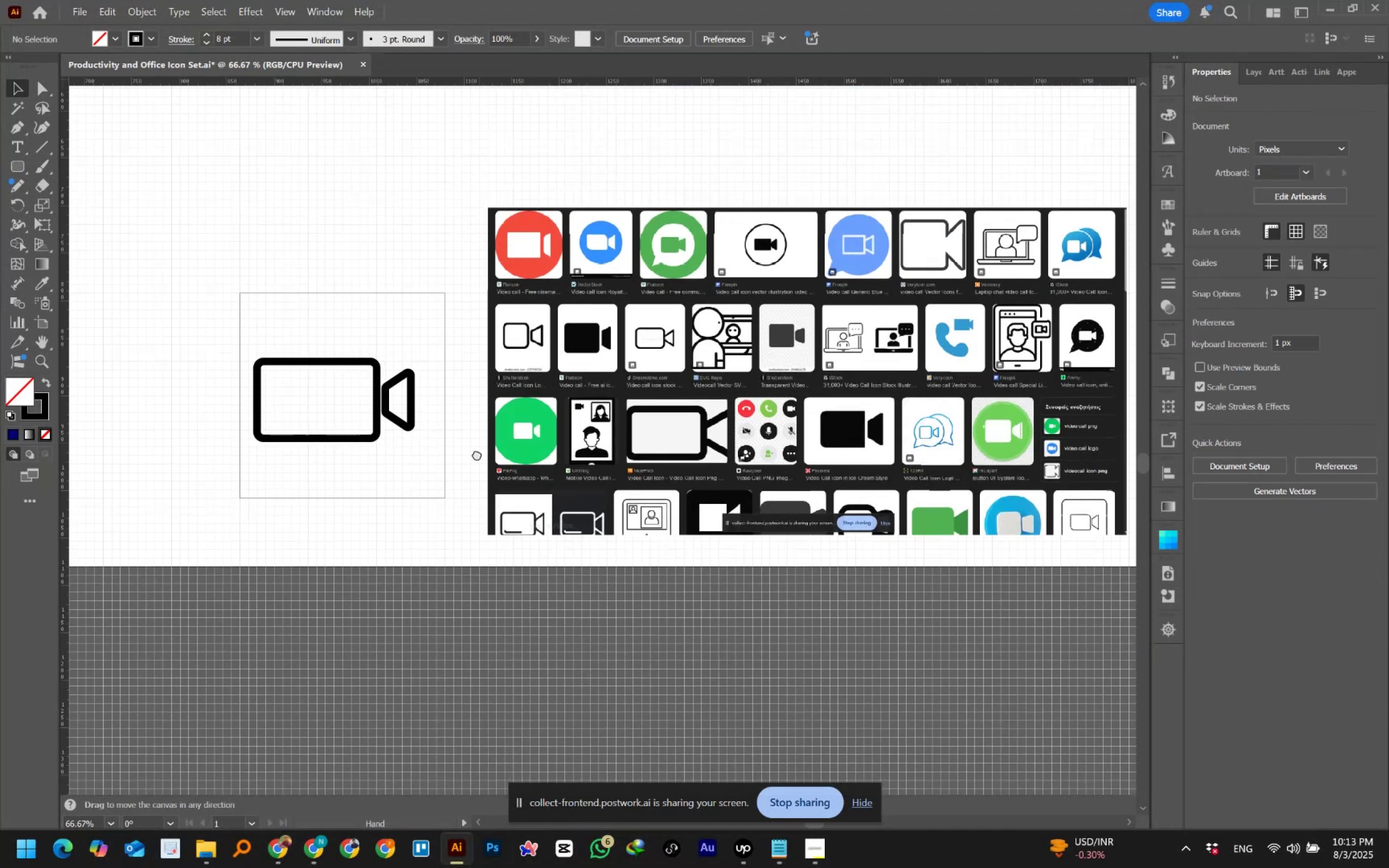 
left_click_drag(start_coordinate=[694, 640], to_coordinate=[472, 456])
 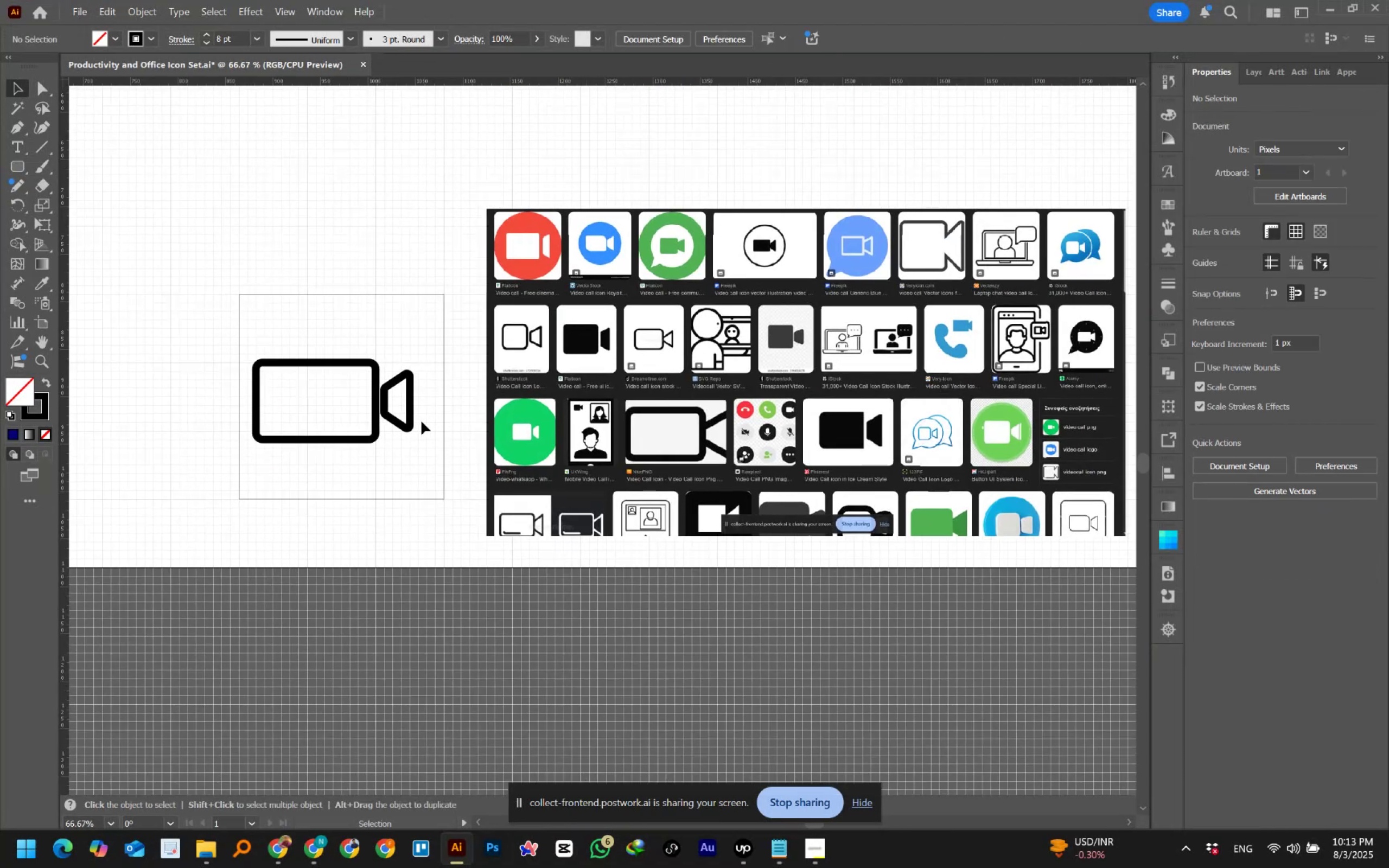 
hold_key(key=Space, duration=0.57)
 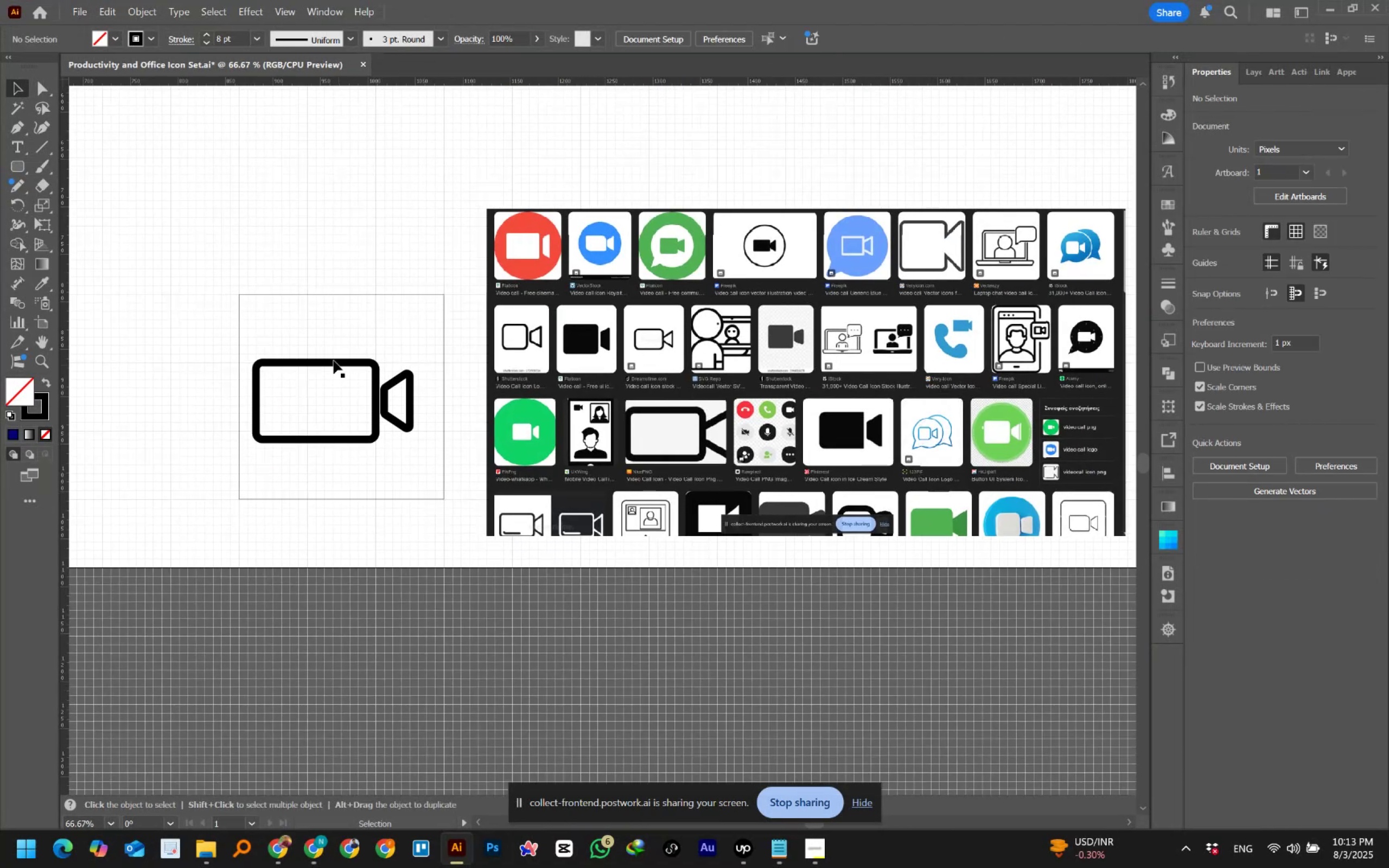 
left_click_drag(start_coordinate=[288, 330], to_coordinate=[404, 467])
 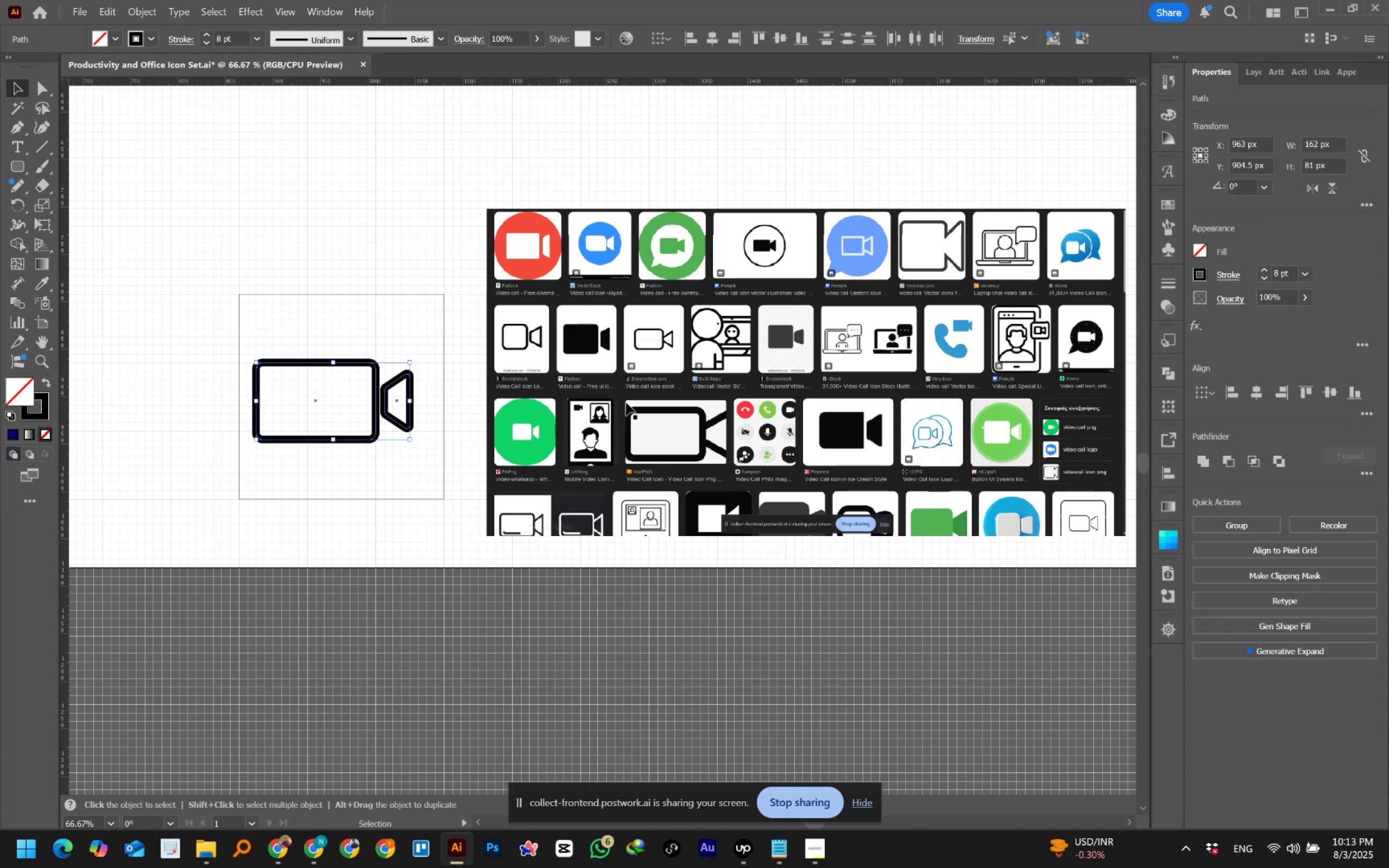 
left_click([626, 403])
 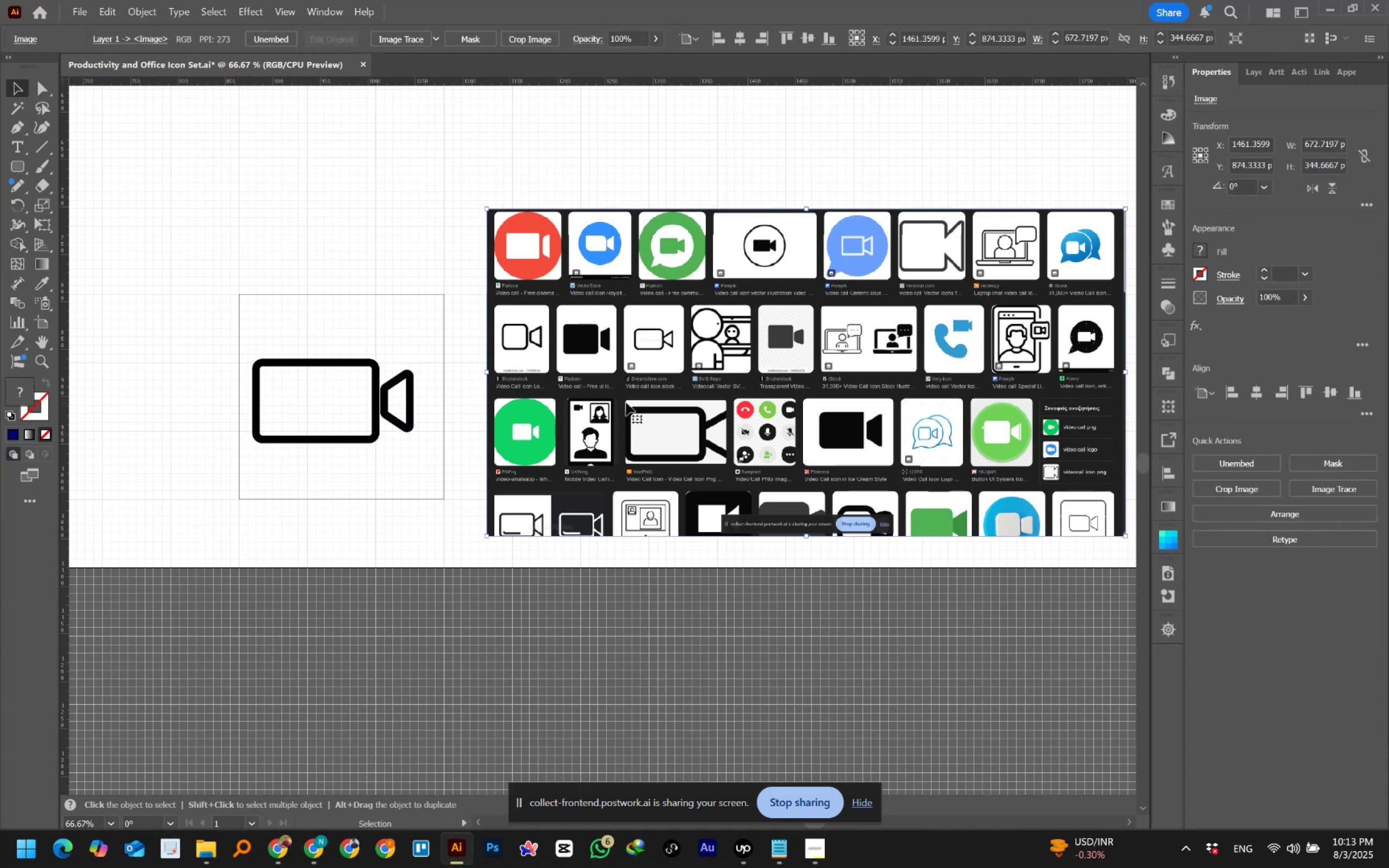 
key(Delete)
 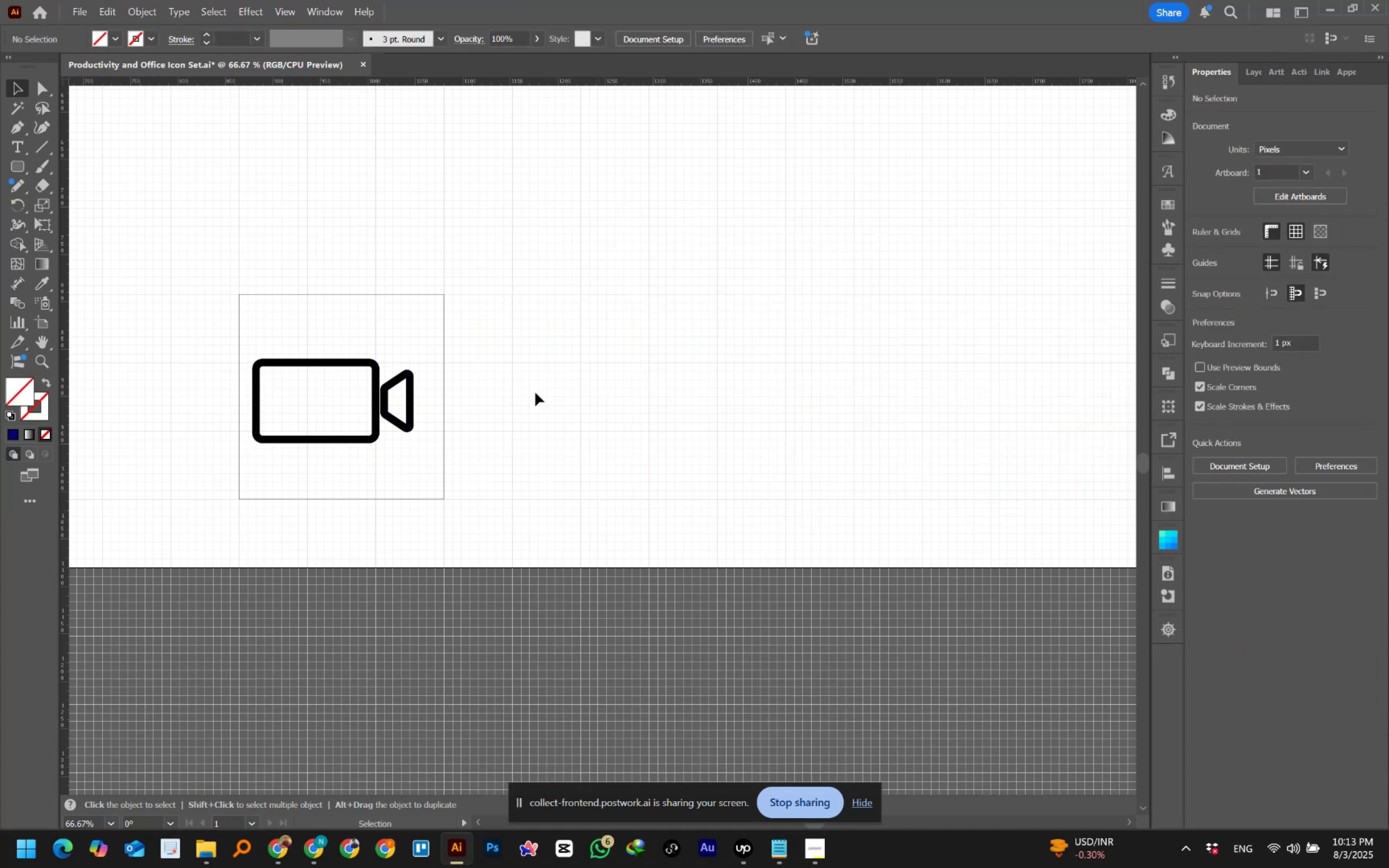 
left_click_drag(start_coordinate=[313, 298], to_coordinate=[362, 426])
 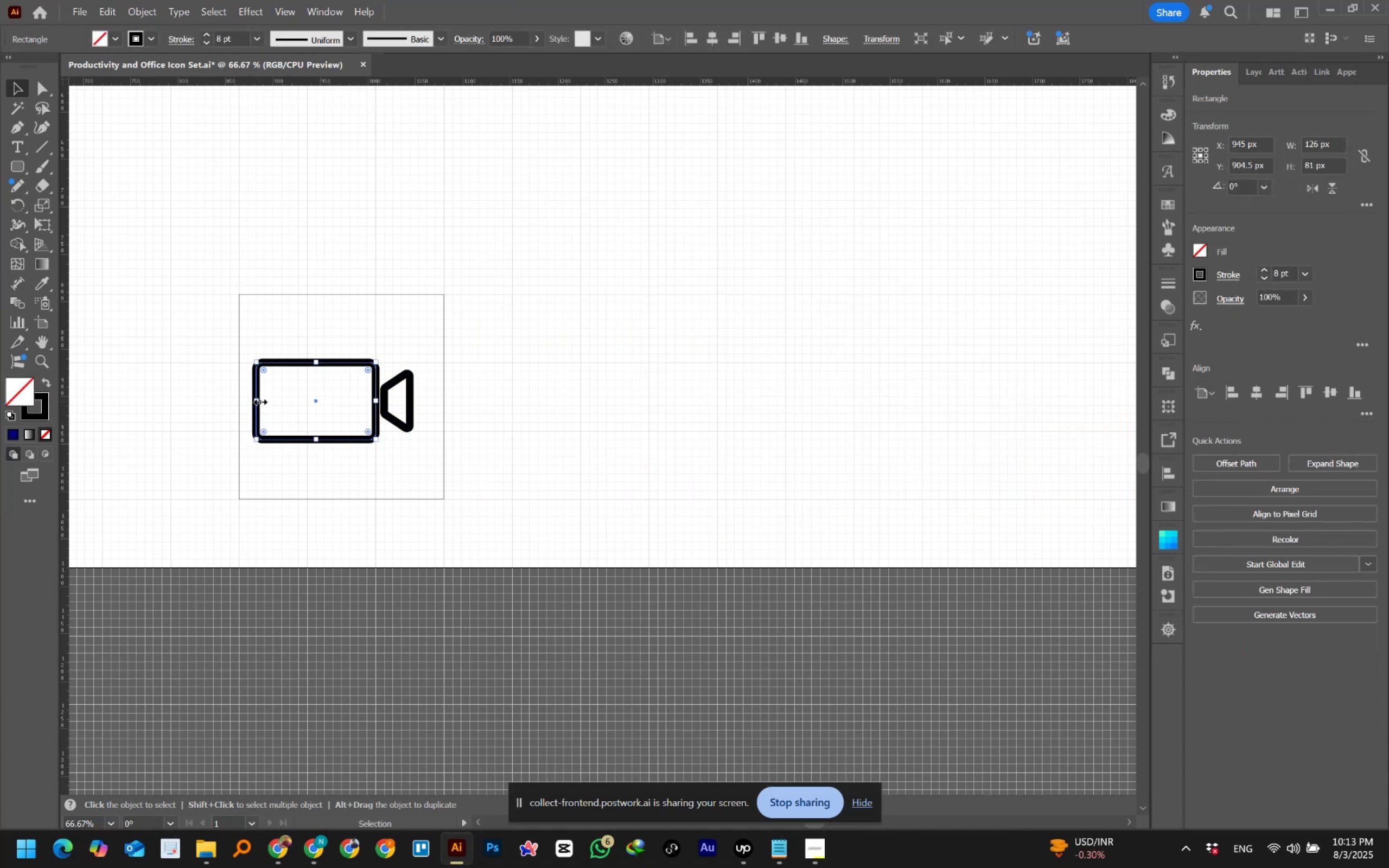 
left_click_drag(start_coordinate=[258, 400], to_coordinate=[271, 400])
 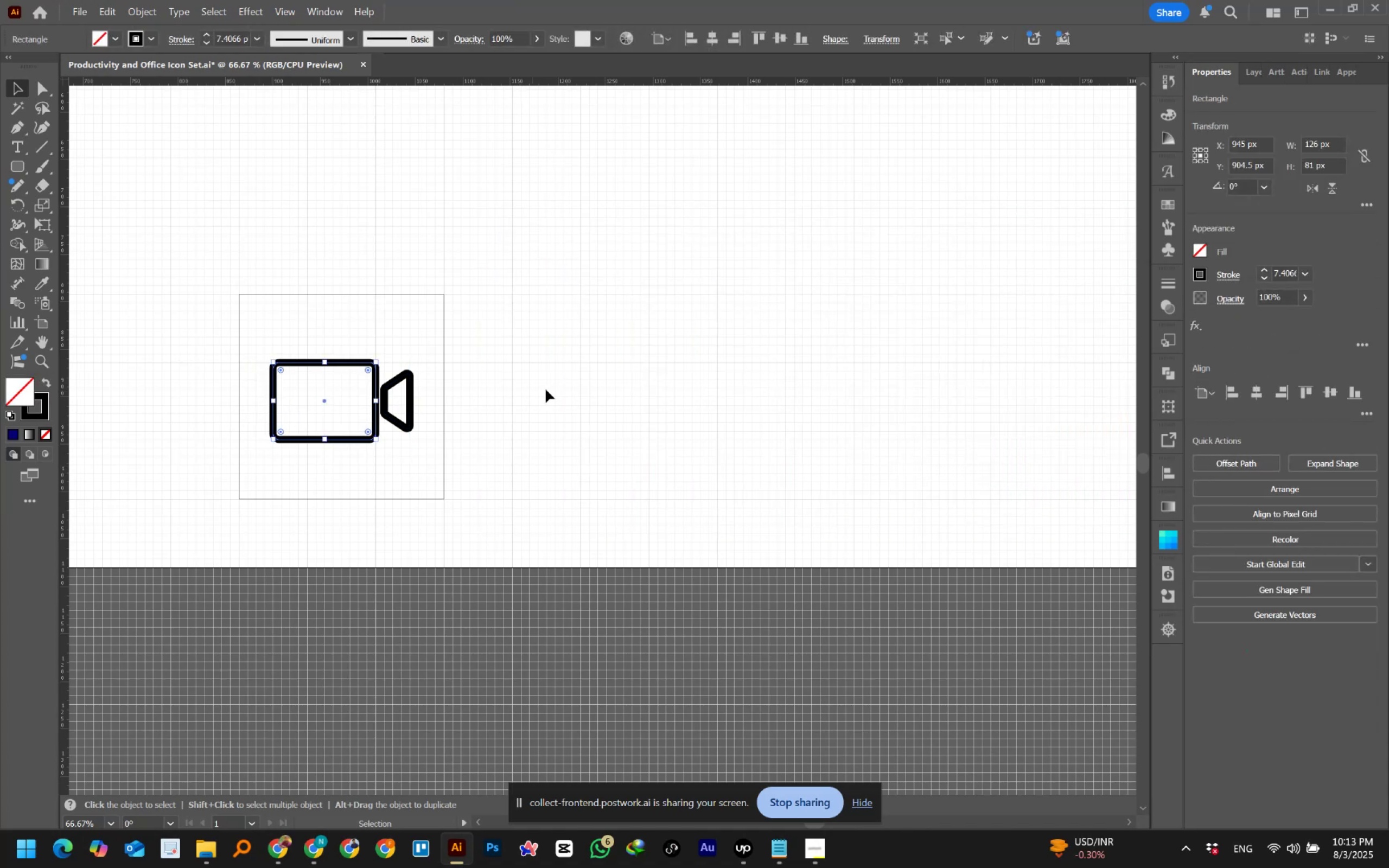 
left_click([556, 387])
 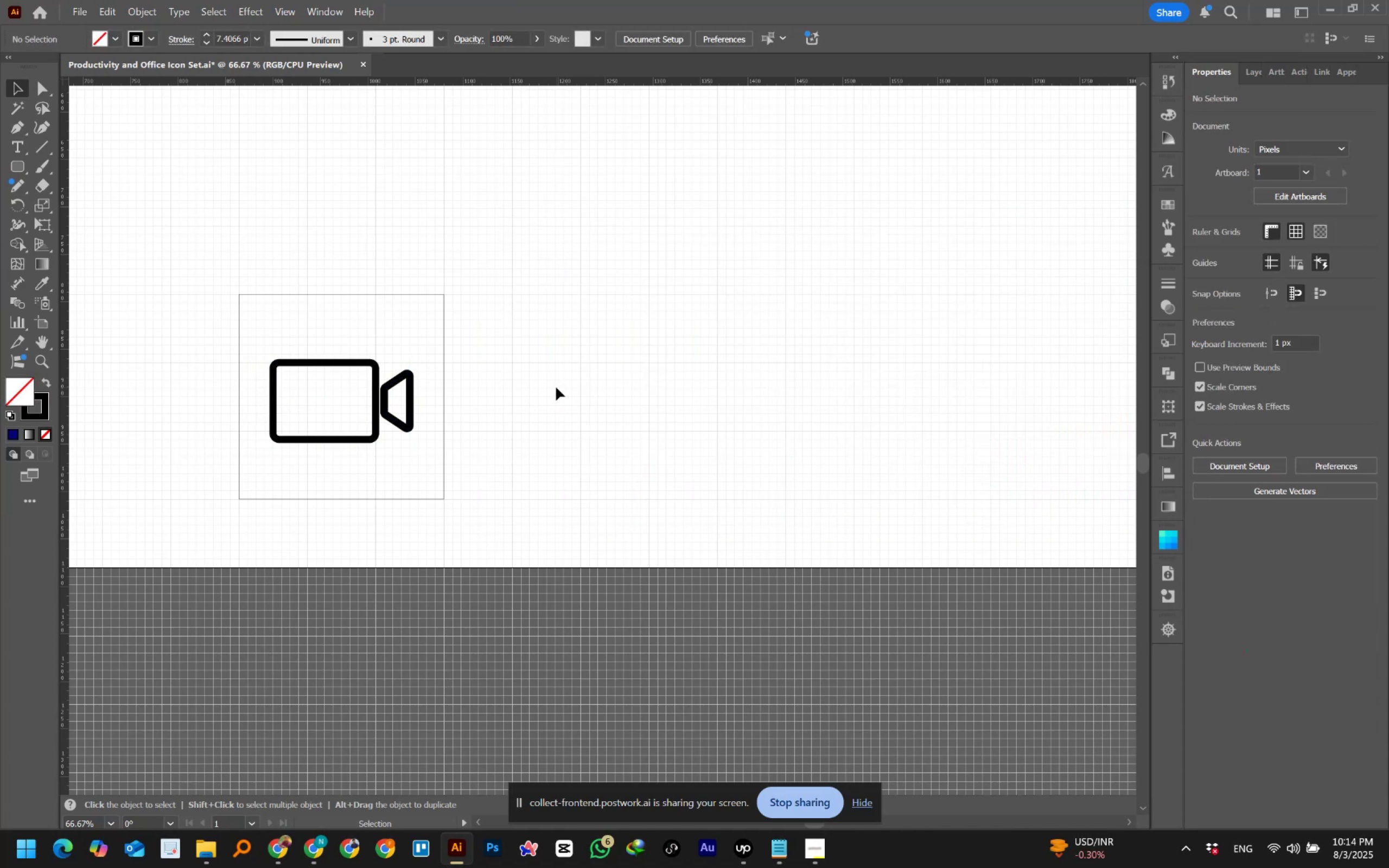 
hold_key(key=AltLeft, duration=0.63)
scroll: coordinate [556, 387], scroll_direction: down, amount: 2.0
 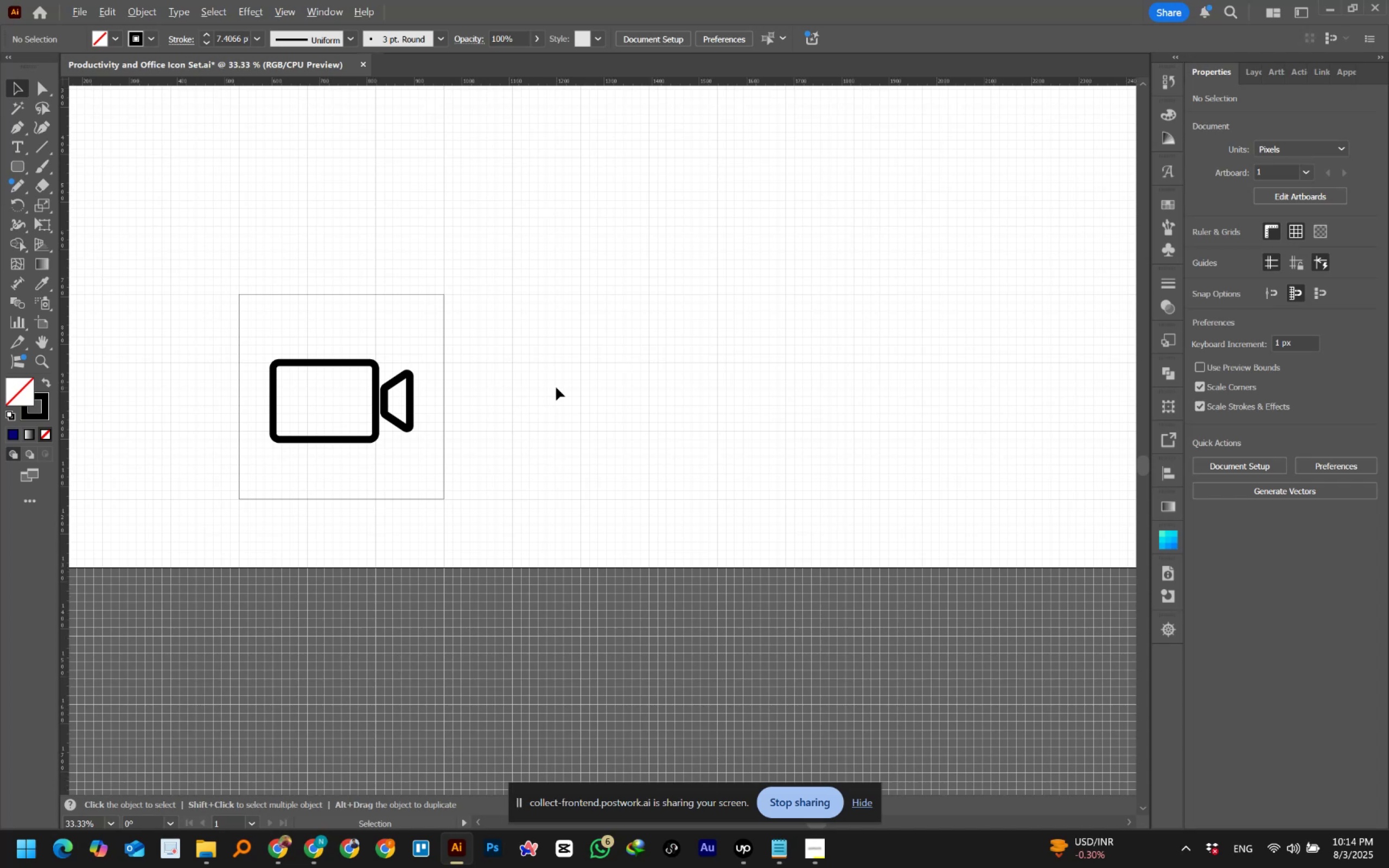 
hold_key(key=Space, duration=1.13)
 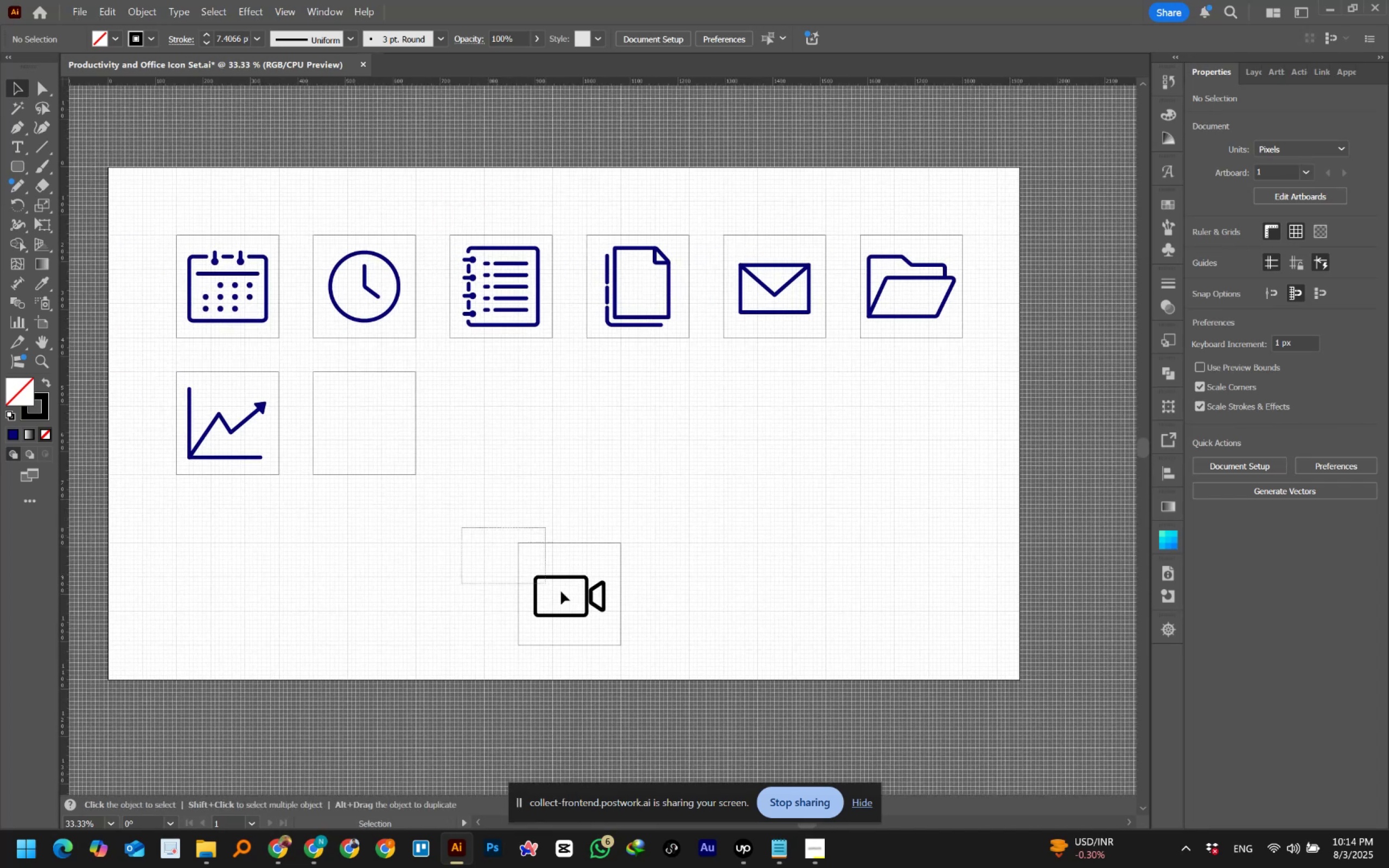 
left_click_drag(start_coordinate=[577, 317], to_coordinate=[698, 520])
 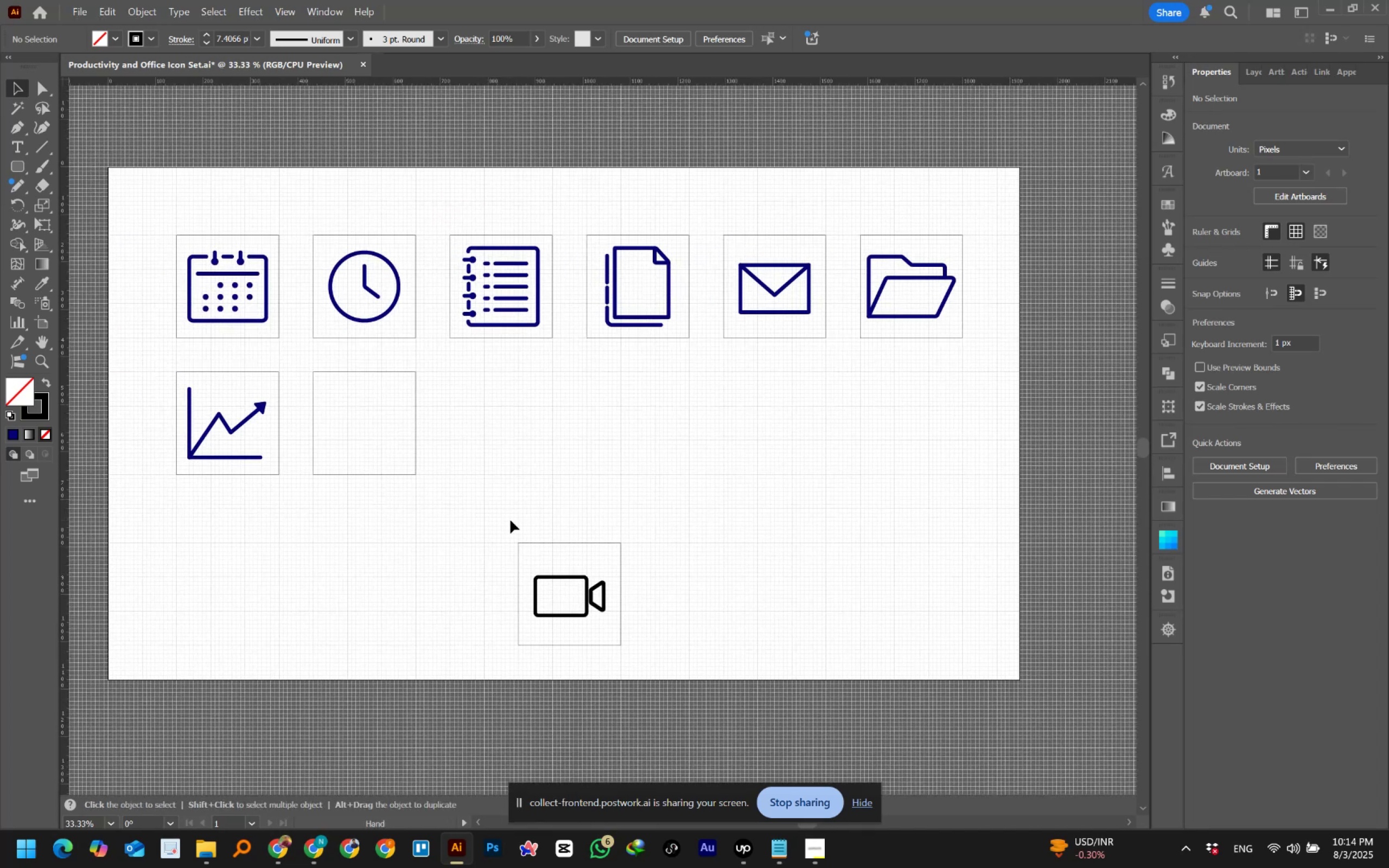 
left_click_drag(start_coordinate=[461, 528], to_coordinate=[648, 641])
 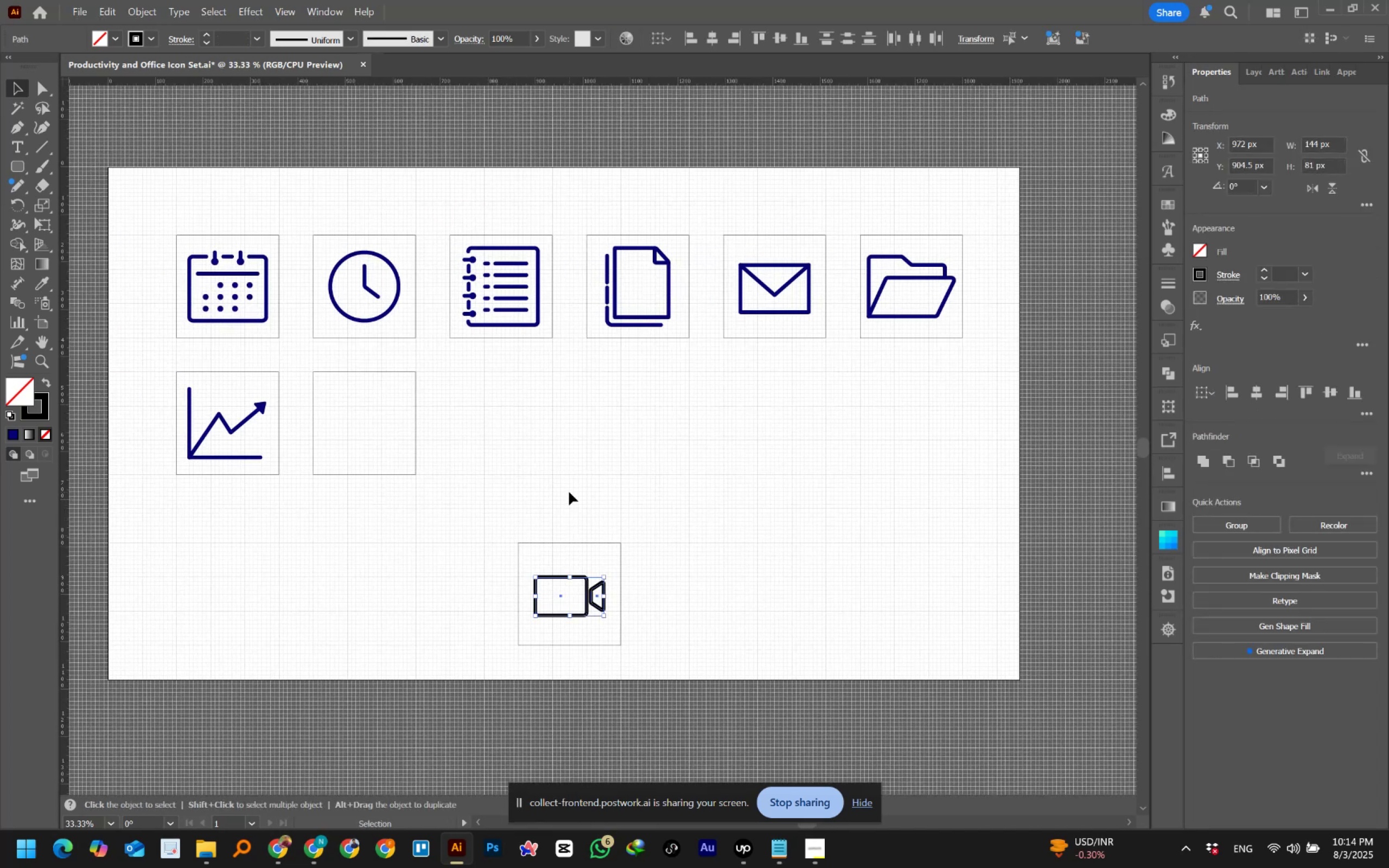 
key(I)
 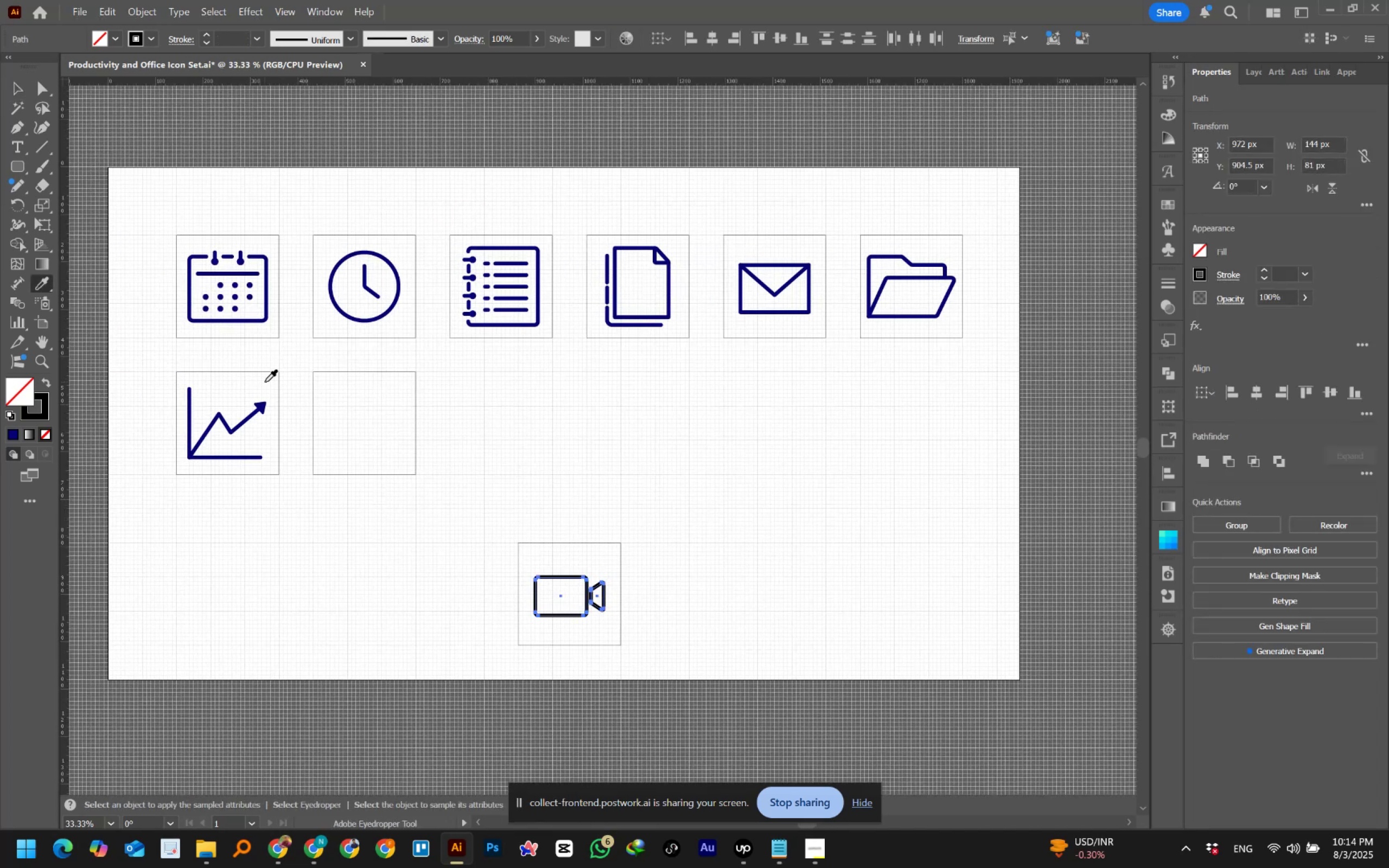 
hold_key(key=AltLeft, duration=0.75)
scroll: coordinate [243, 412], scroll_direction: up, amount: 4.0
 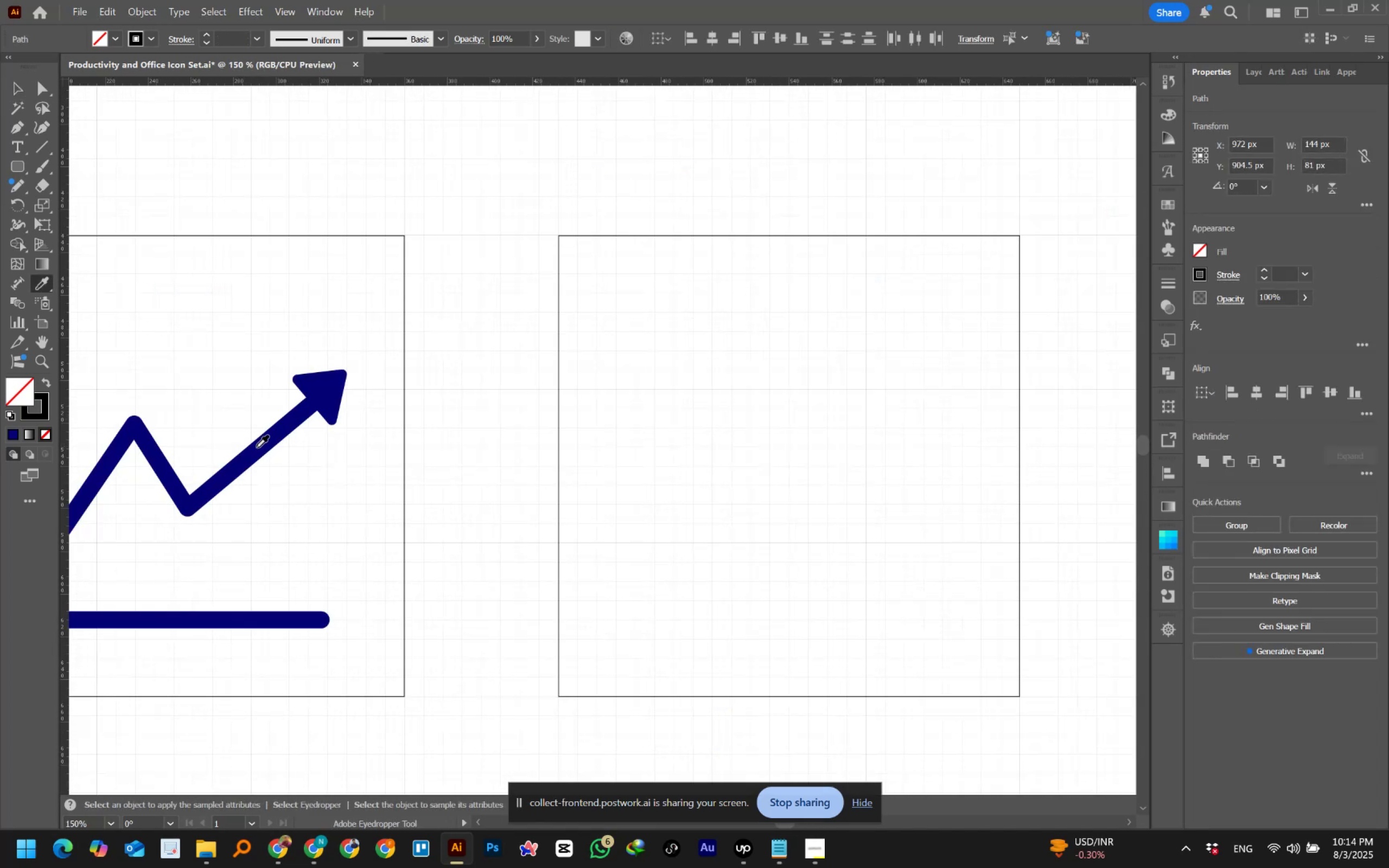 
left_click([256, 449])
 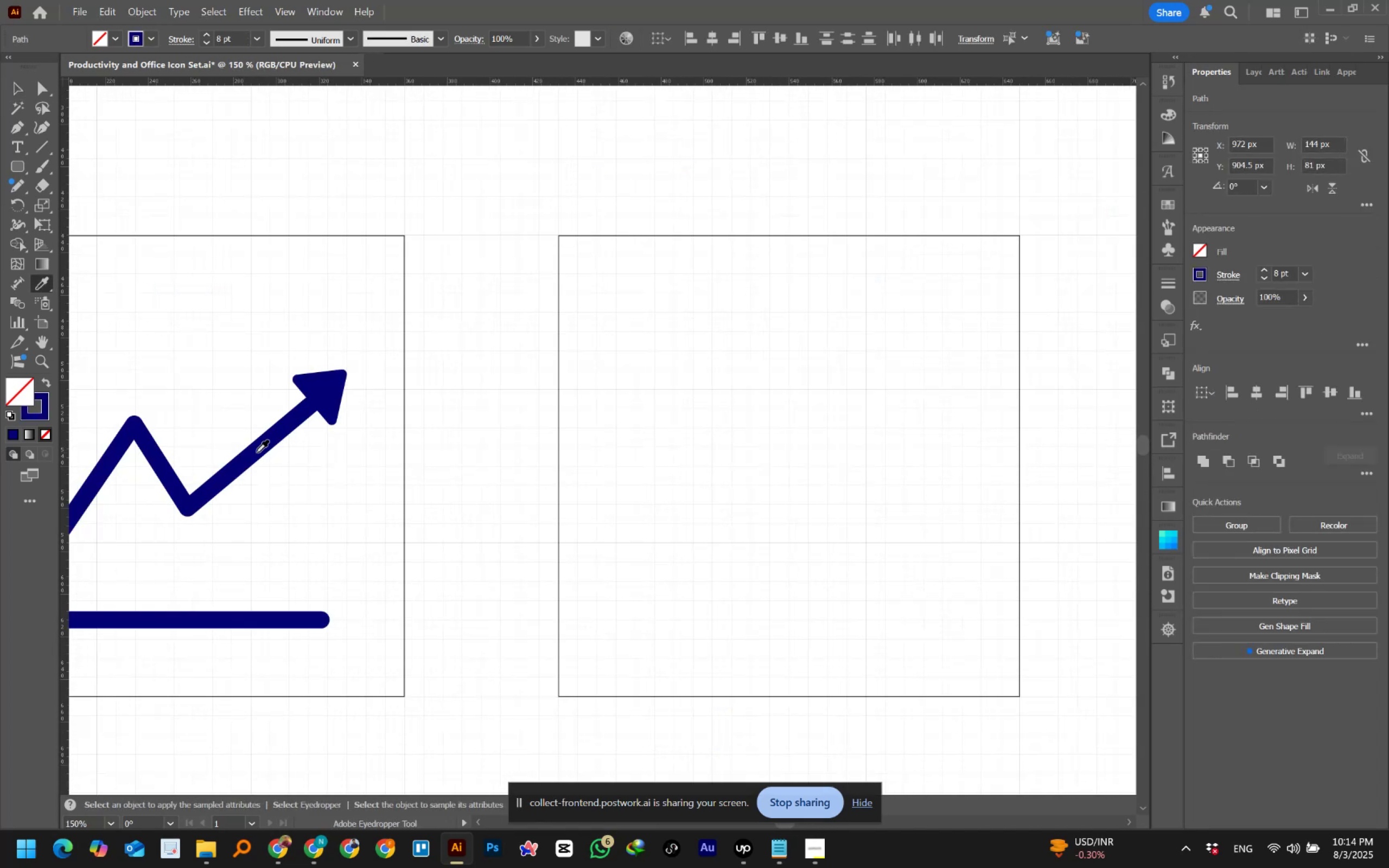 
left_click([256, 452])
 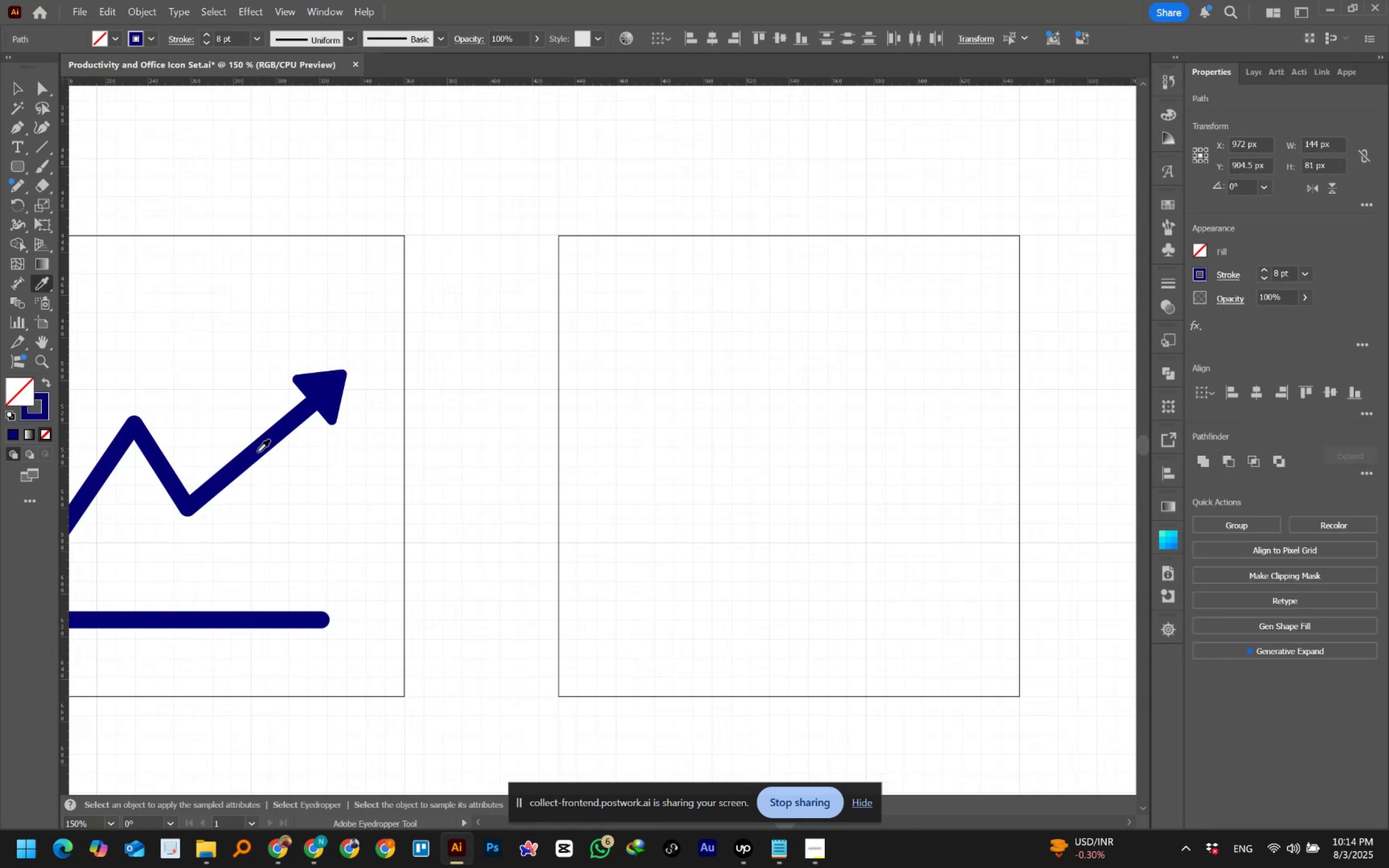 
left_click([258, 451])
 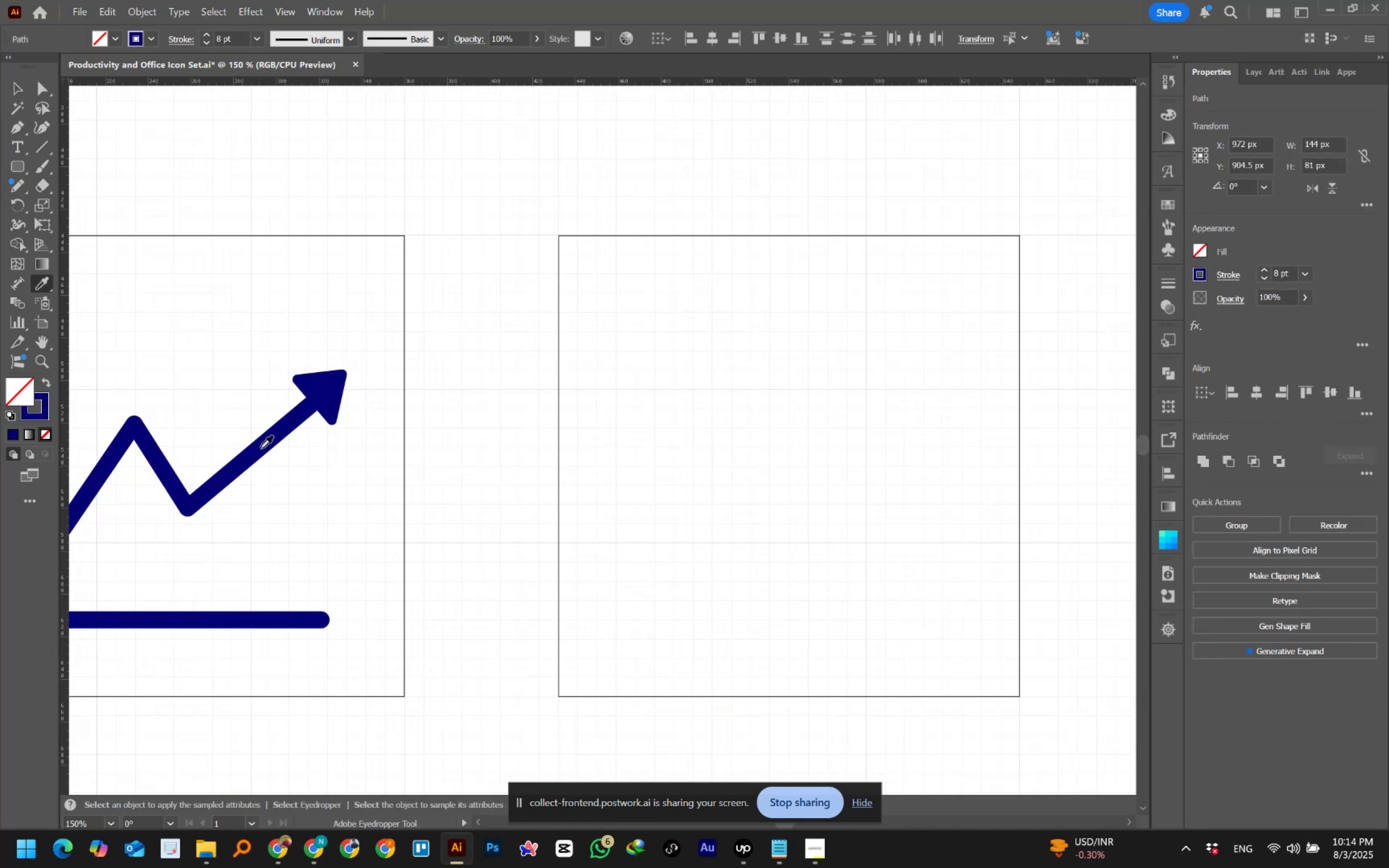 
left_click([260, 448])
 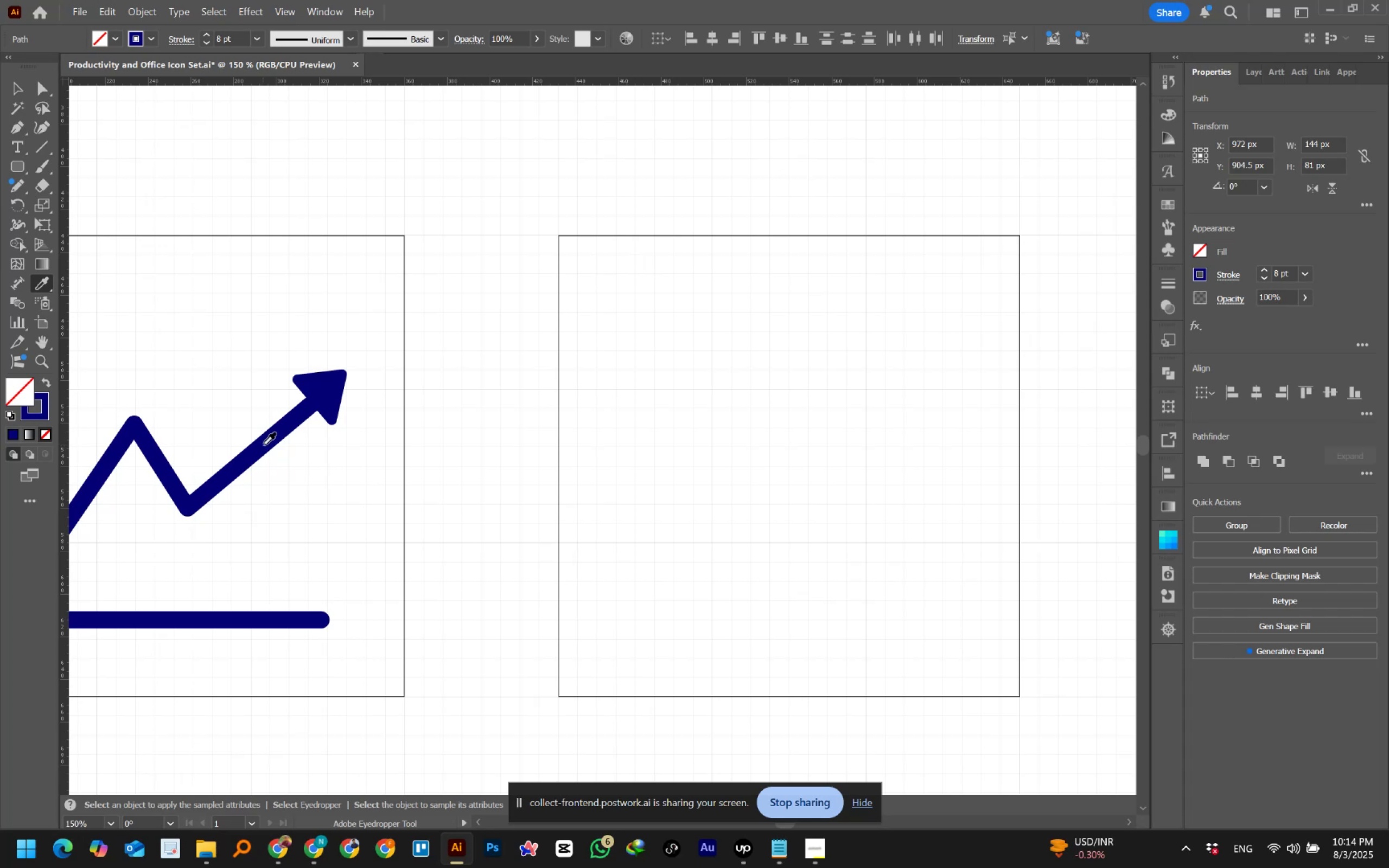 
left_click([263, 445])
 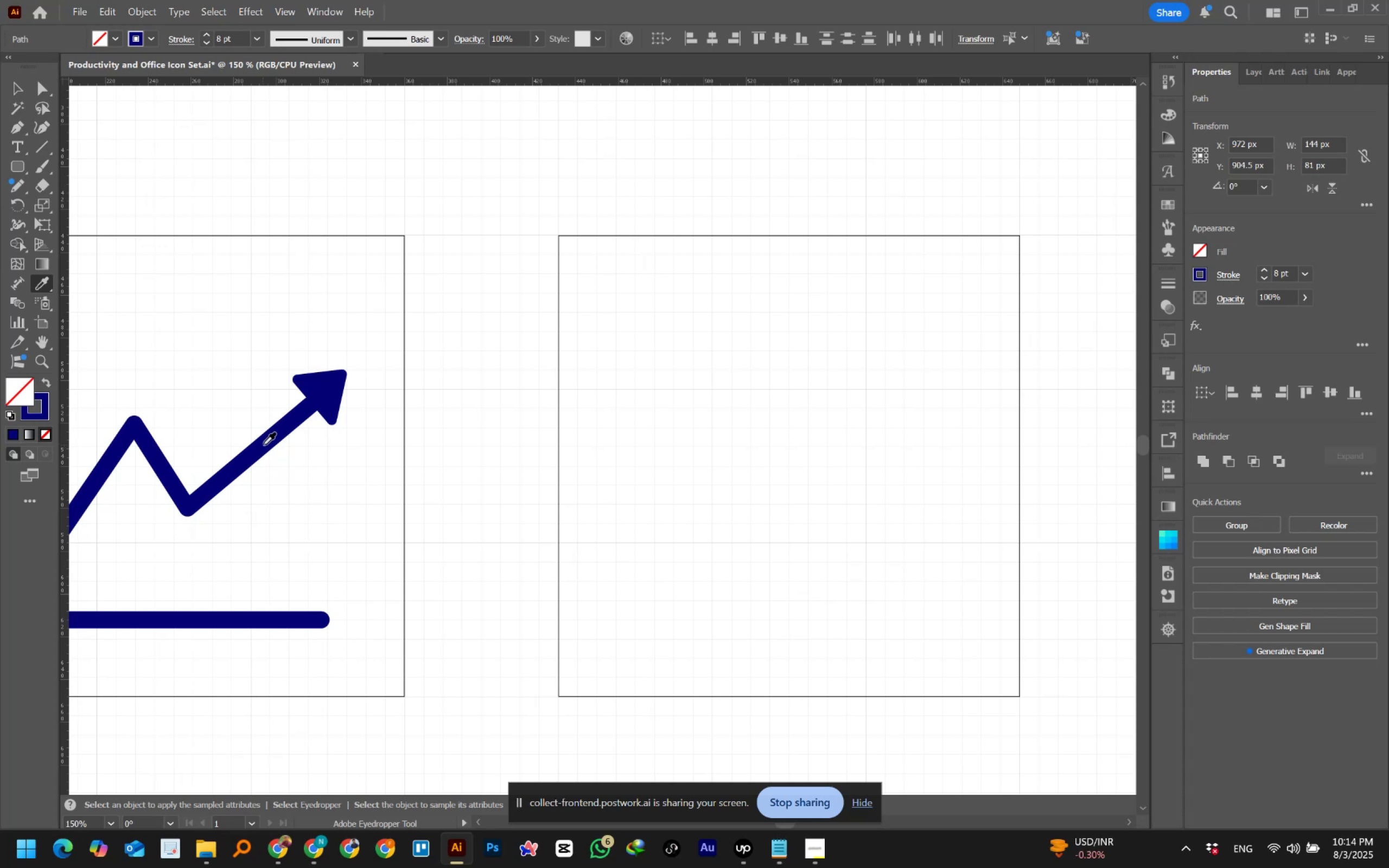 
hold_key(key=AltLeft, duration=0.57)
scroll: coordinate [263, 445], scroll_direction: down, amount: 1.0
 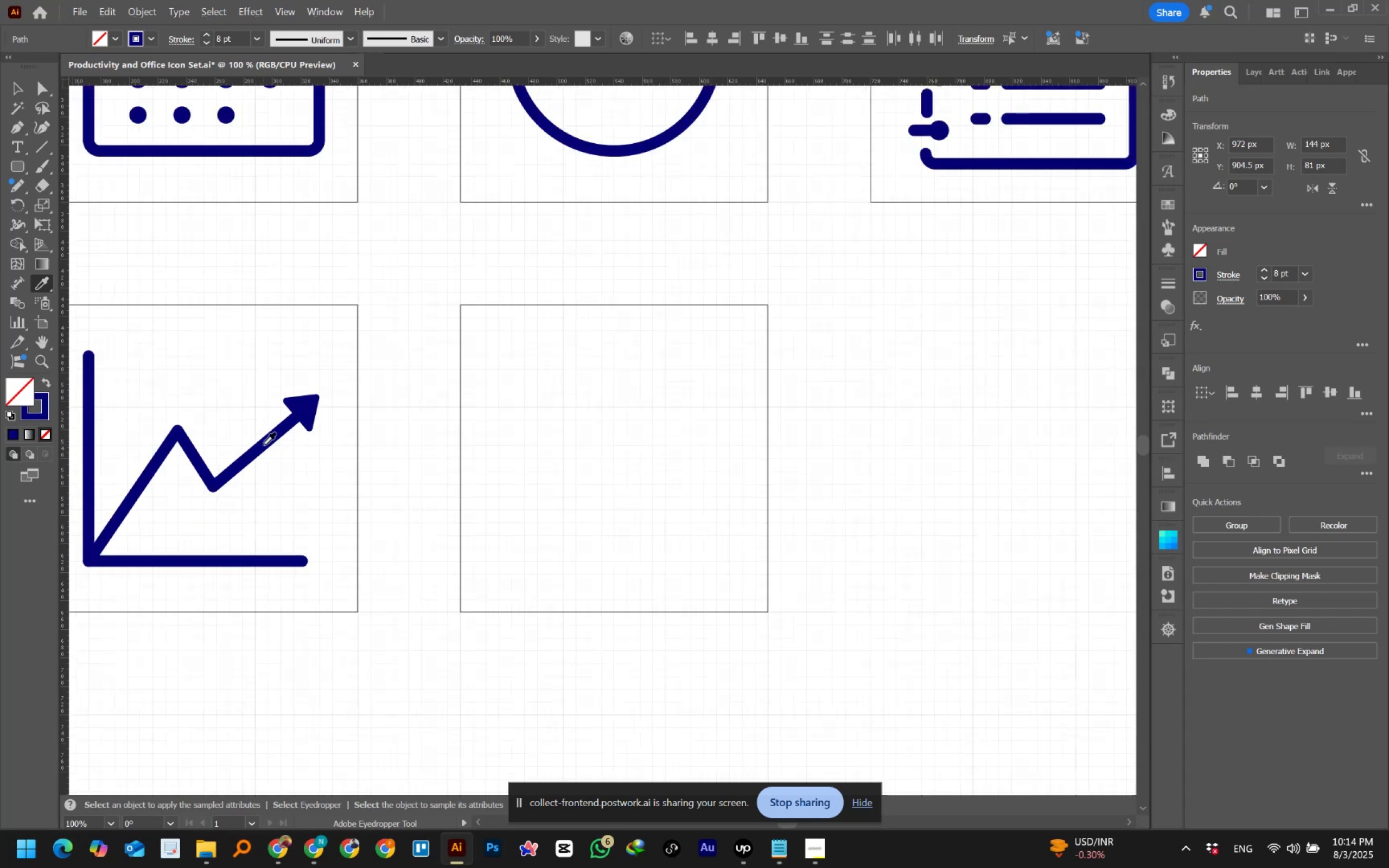 
key(Alt+AltLeft)
 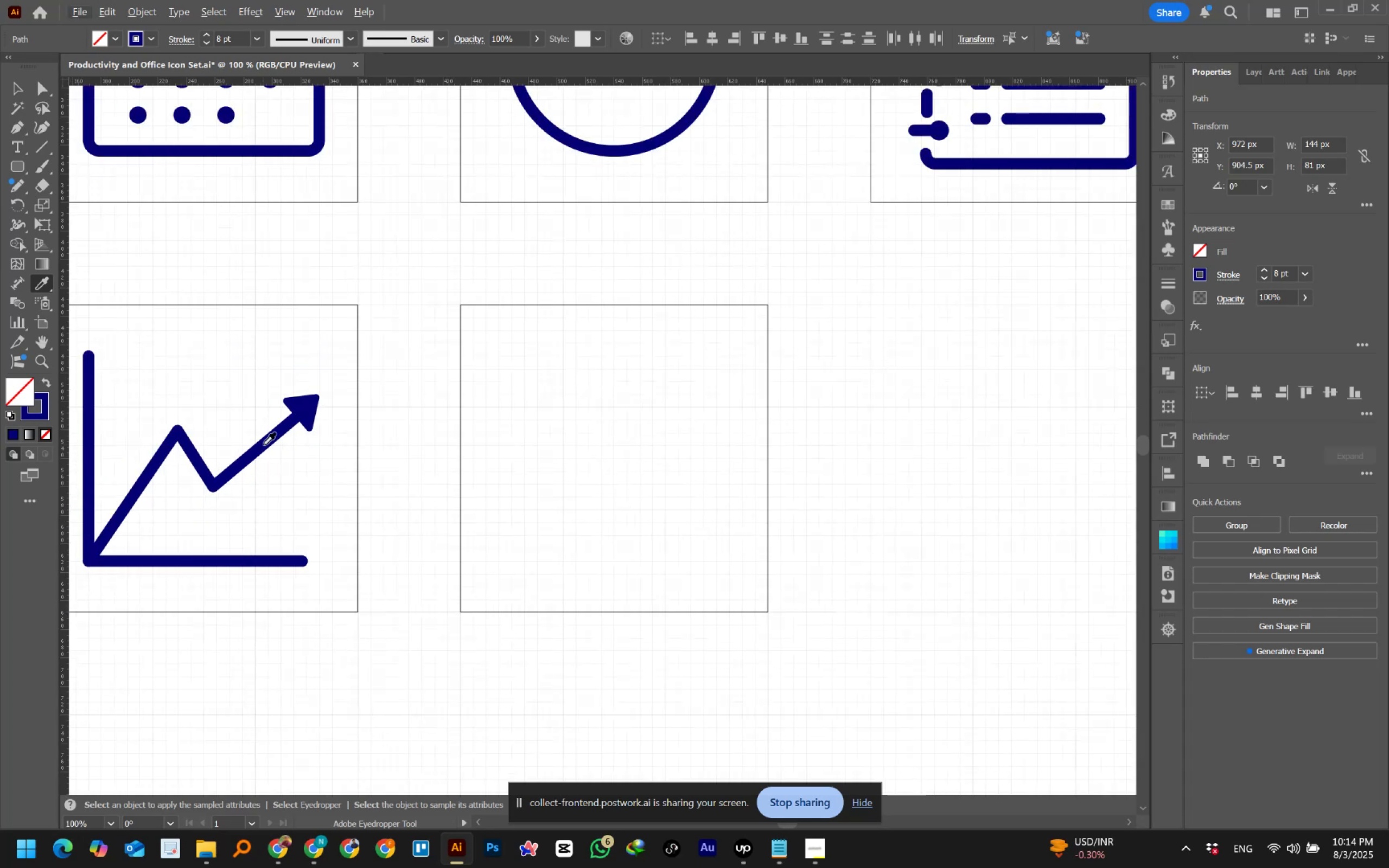 
hold_key(key=AltLeft, duration=0.9)
scroll: coordinate [239, 452], scroll_direction: up, amount: 2.0
 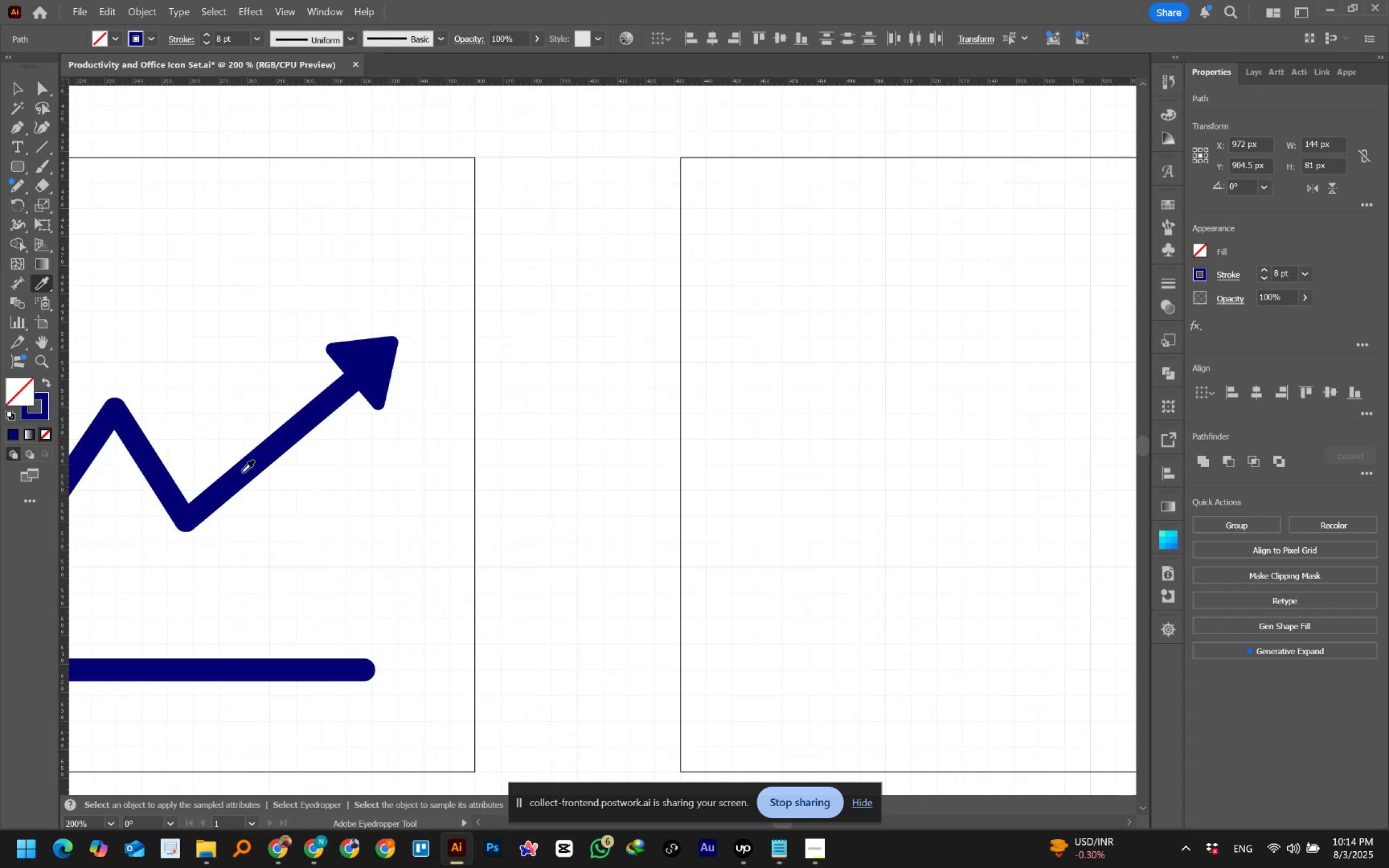 
hold_key(key=AltLeft, duration=1.0)
scroll: coordinate [266, 423], scroll_direction: down, amount: 3.0
 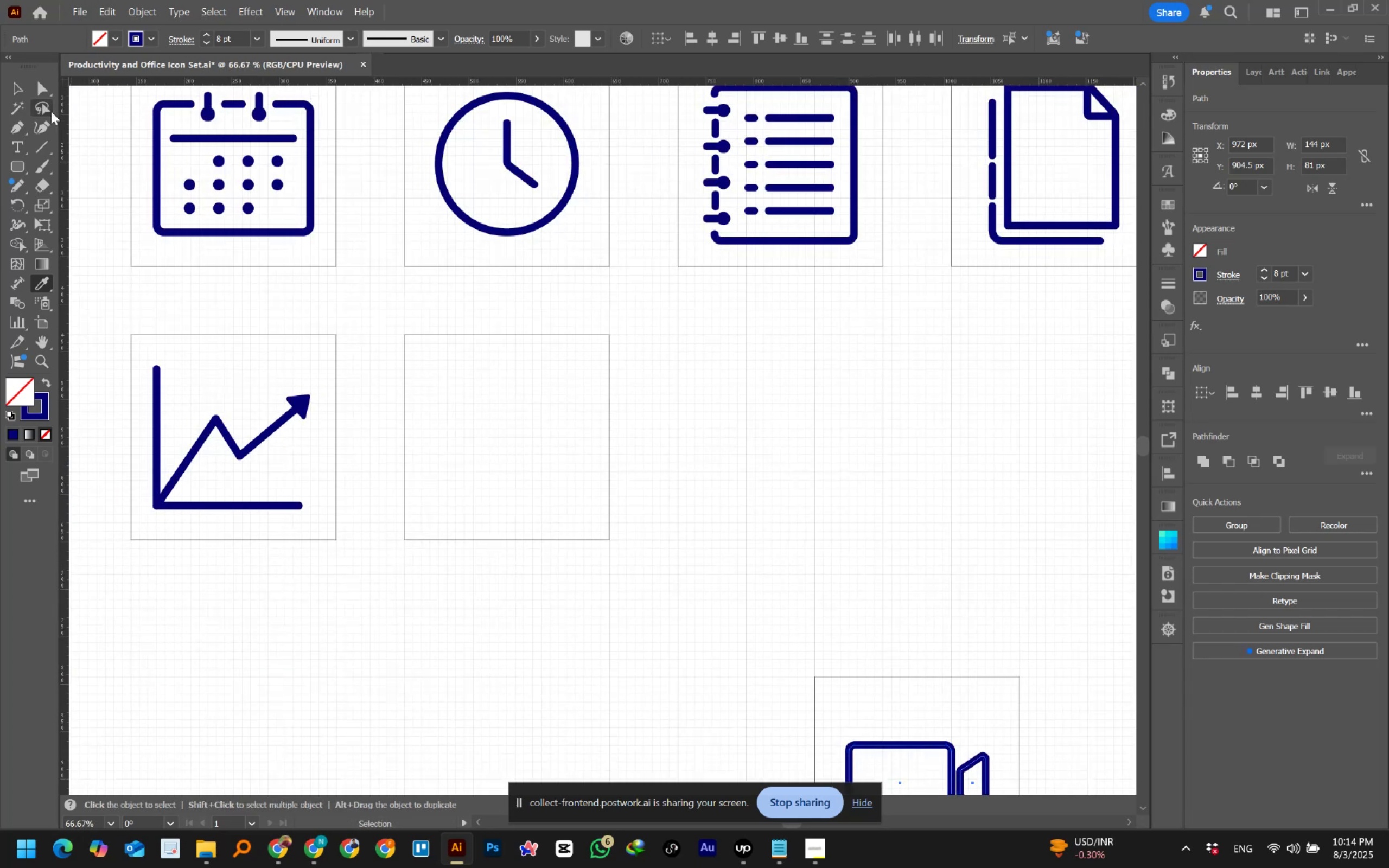 
left_click([21, 85])
 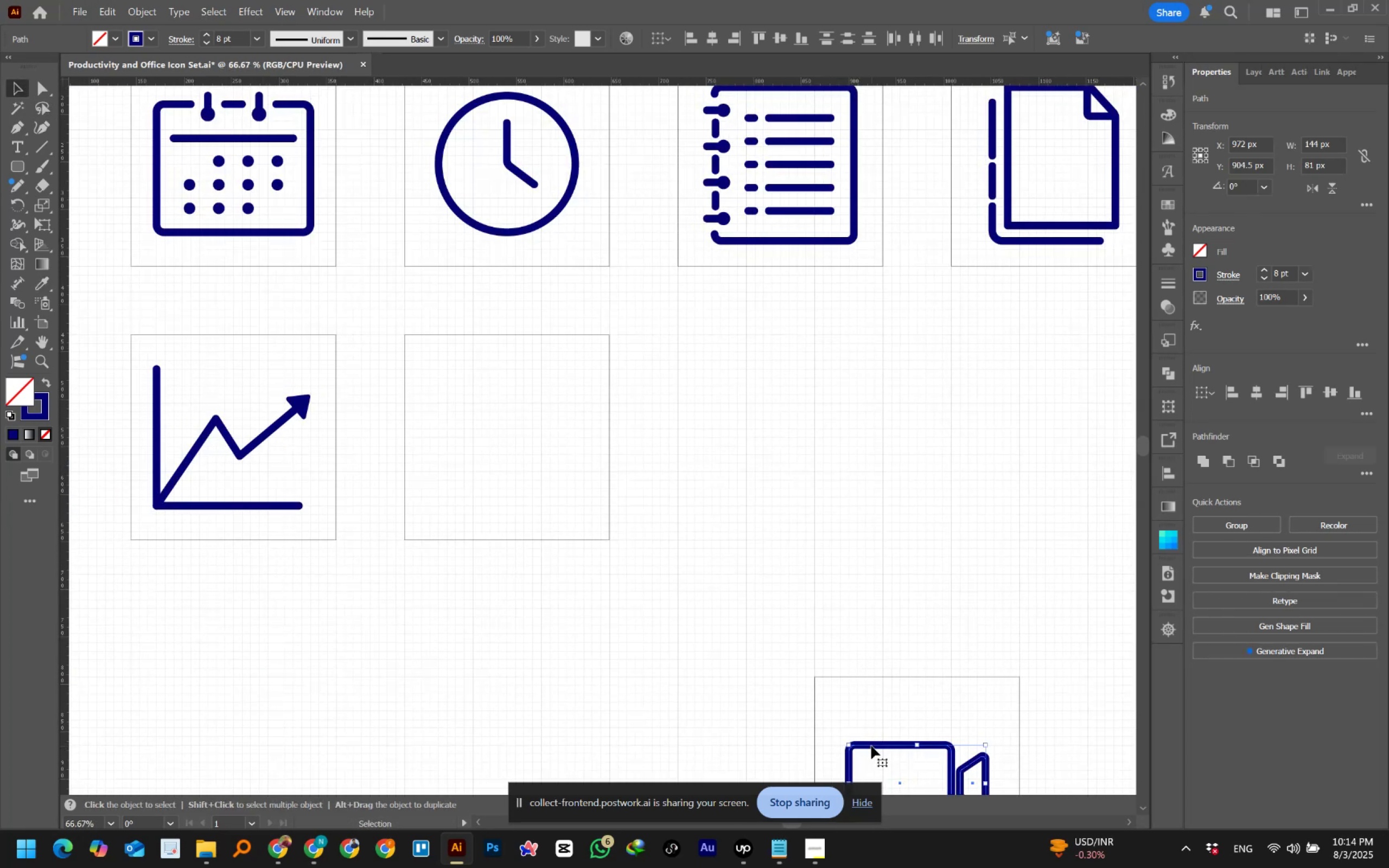 
left_click_drag(start_coordinate=[871, 746], to_coordinate=[463, 399])
 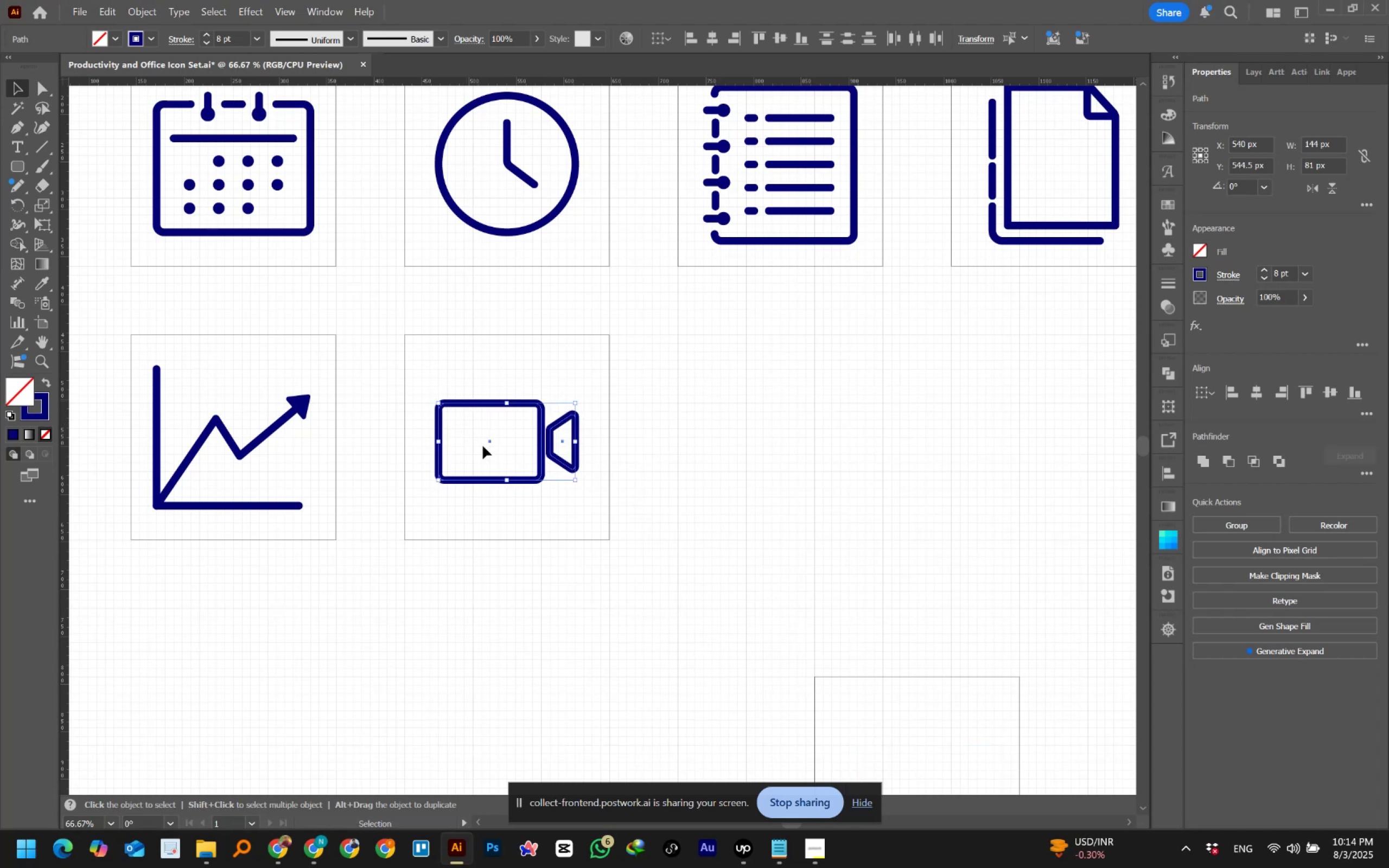 
hold_key(key=ShiftLeft, duration=0.3)
 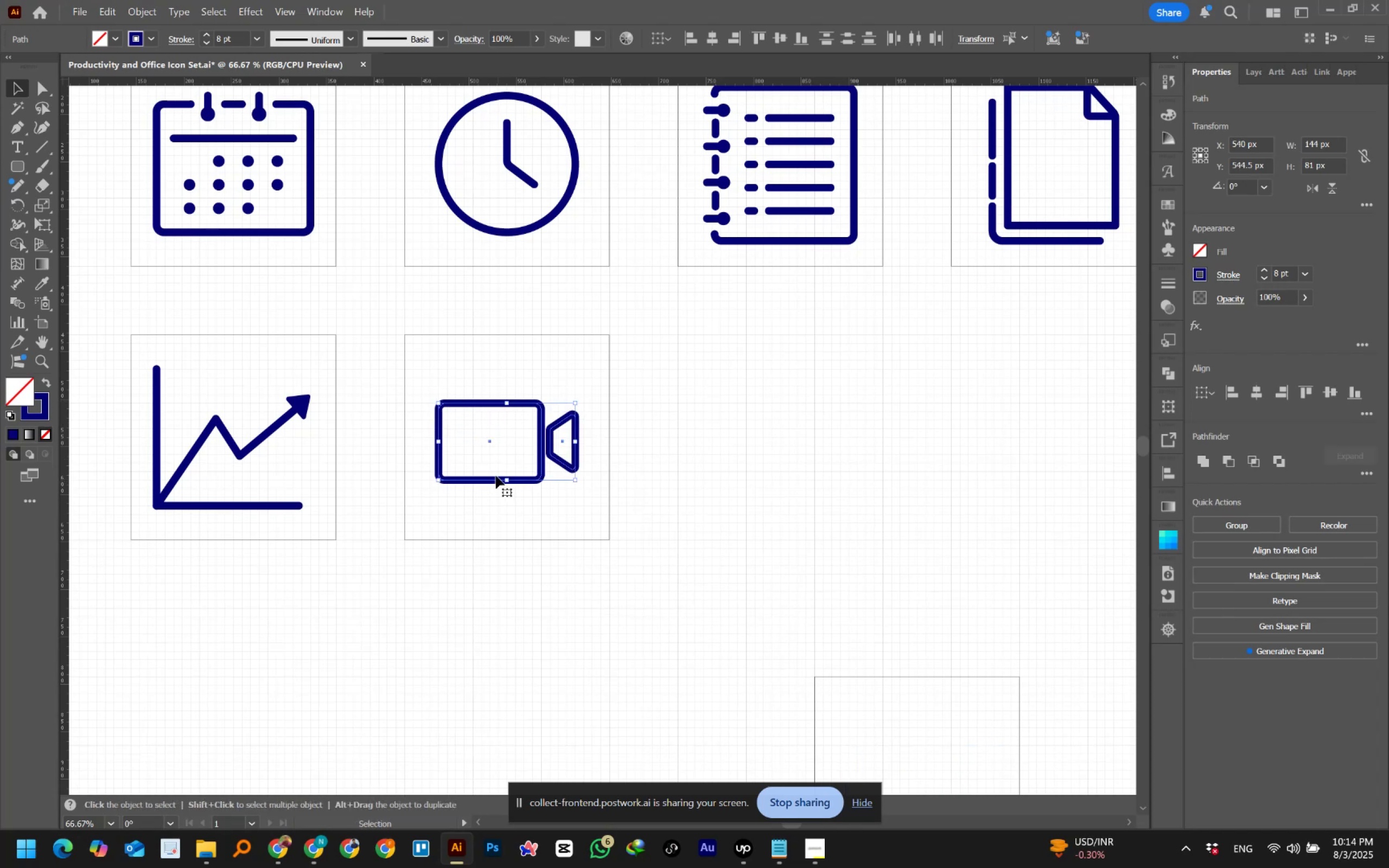 
hold_key(key=AltLeft, duration=0.62)
scroll: coordinate [538, 420], scroll_direction: up, amount: 2.0
 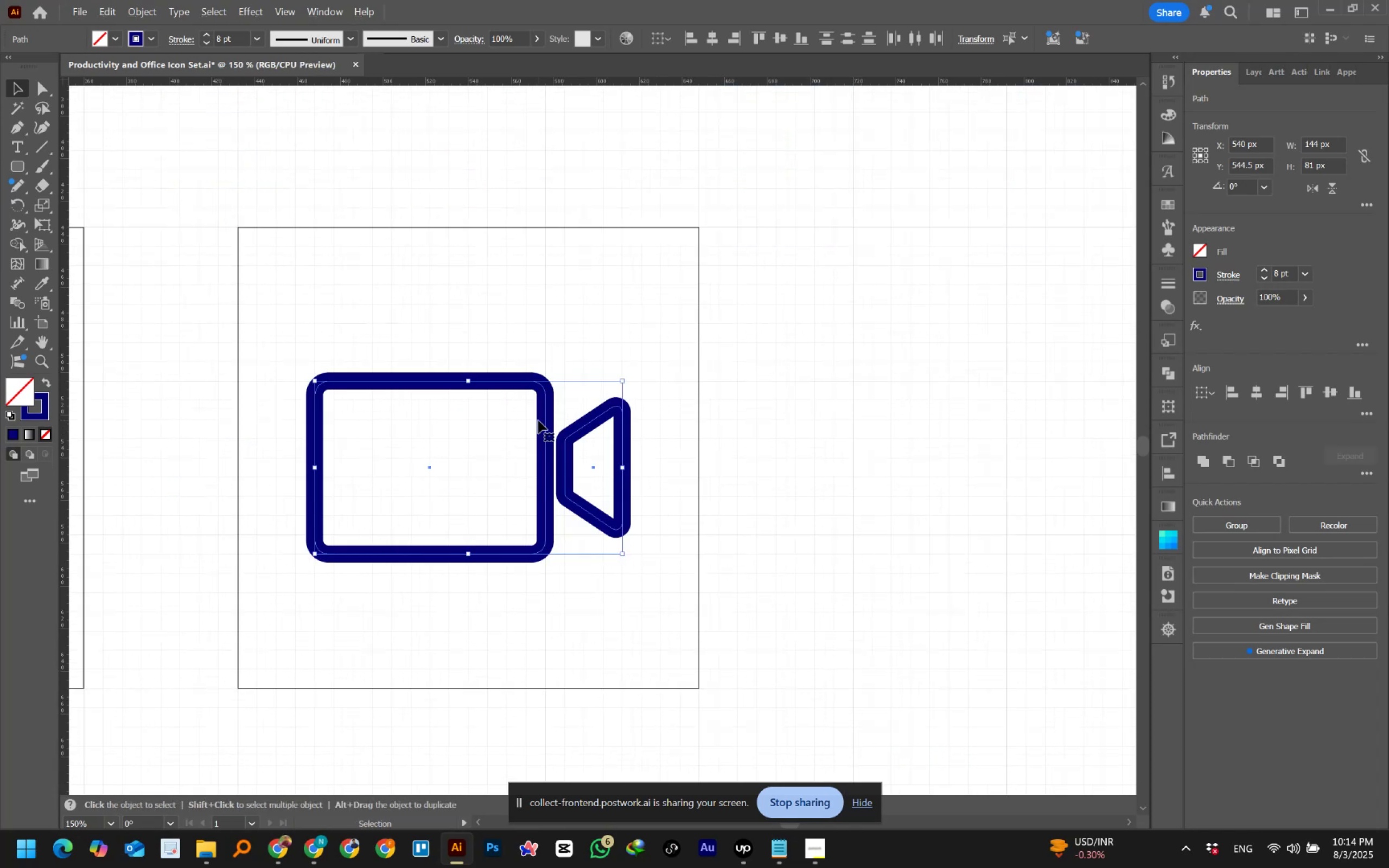 
hold_key(key=AltLeft, duration=0.63)
scroll: coordinate [595, 457], scroll_direction: up, amount: 1.0
 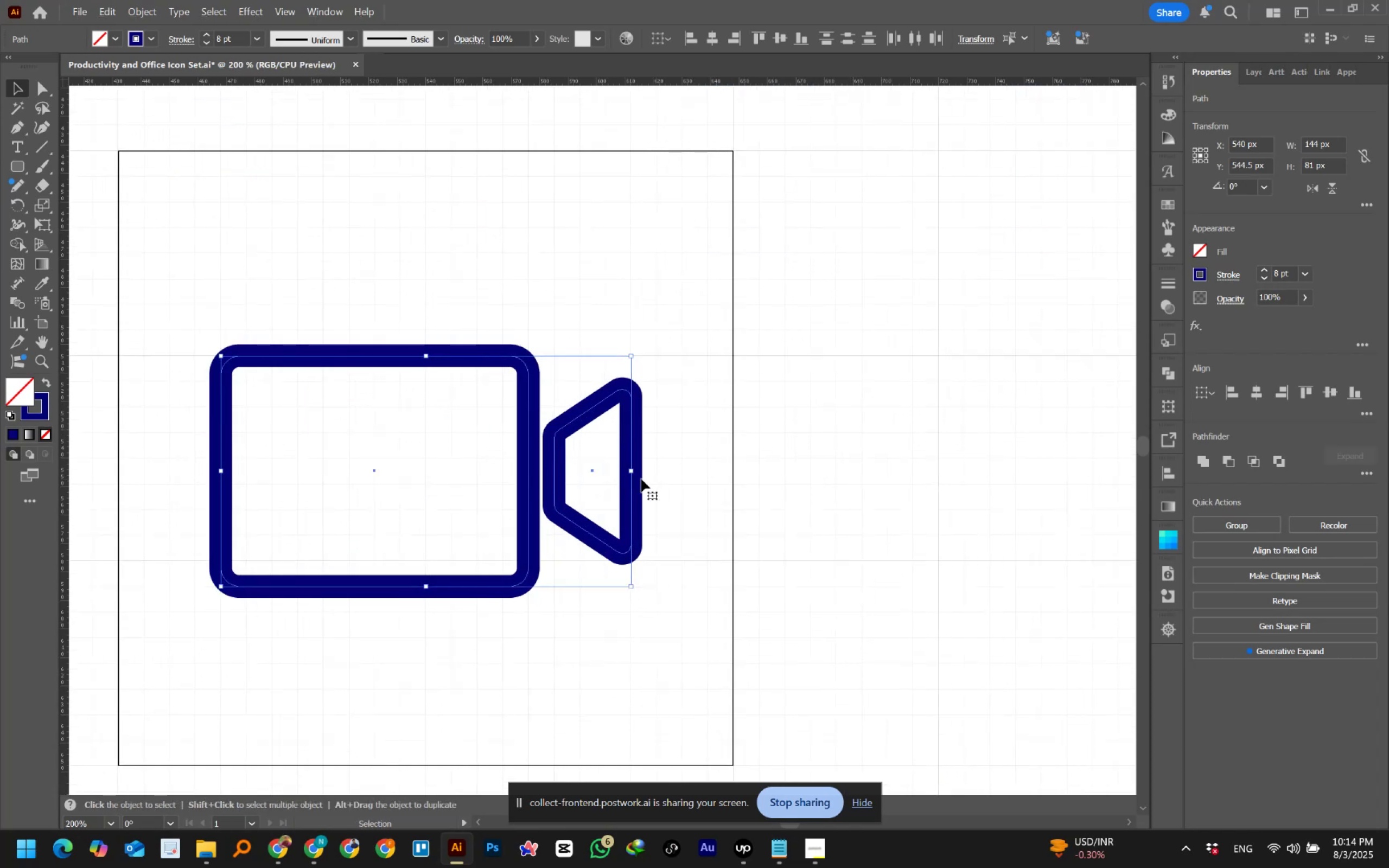 
hold_key(key=ShiftLeft, duration=1.53)
left_click_drag(start_coordinate=[633, 471], to_coordinate=[647, 472])
 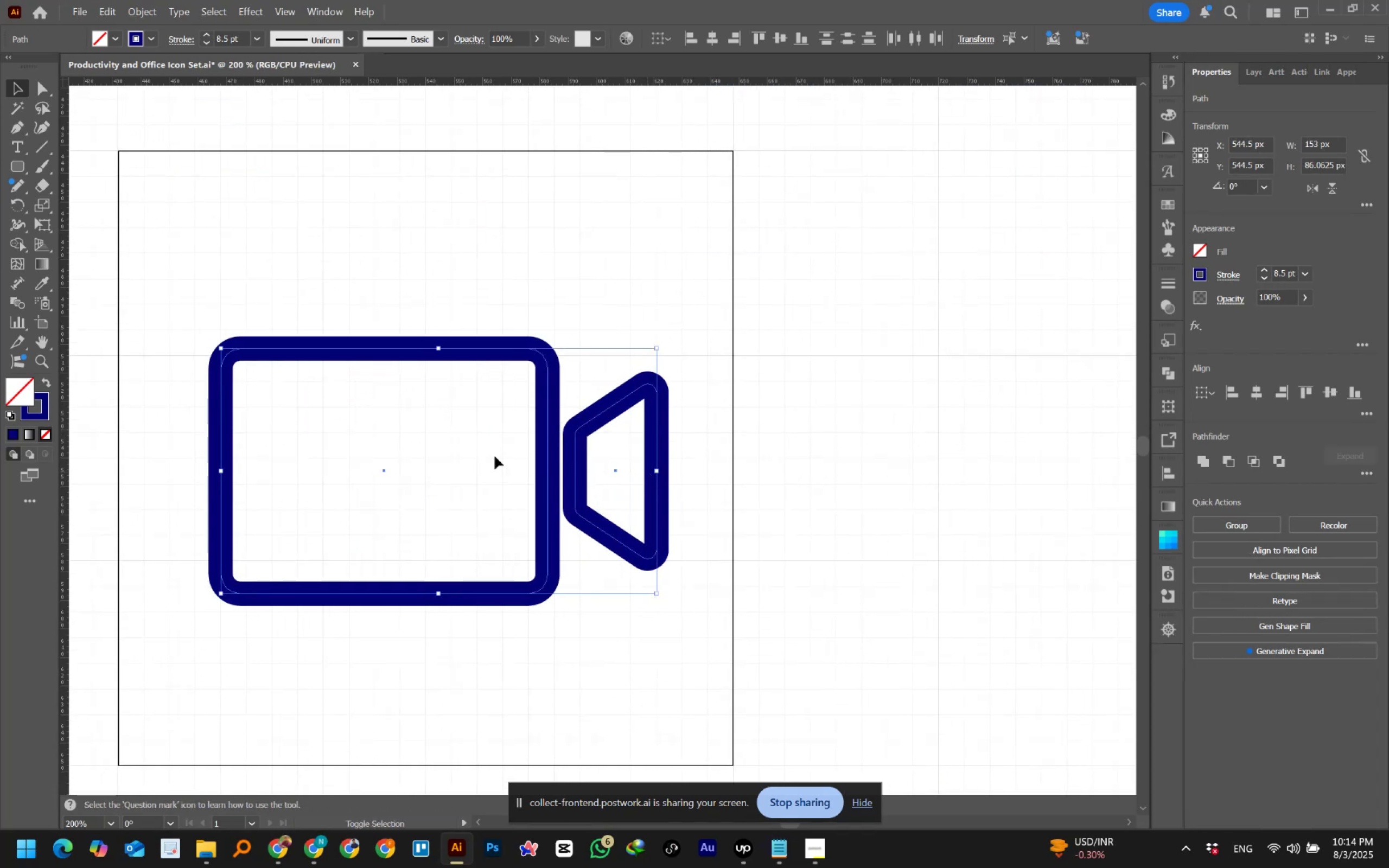 
hold_key(key=ShiftLeft, duration=1.52)
 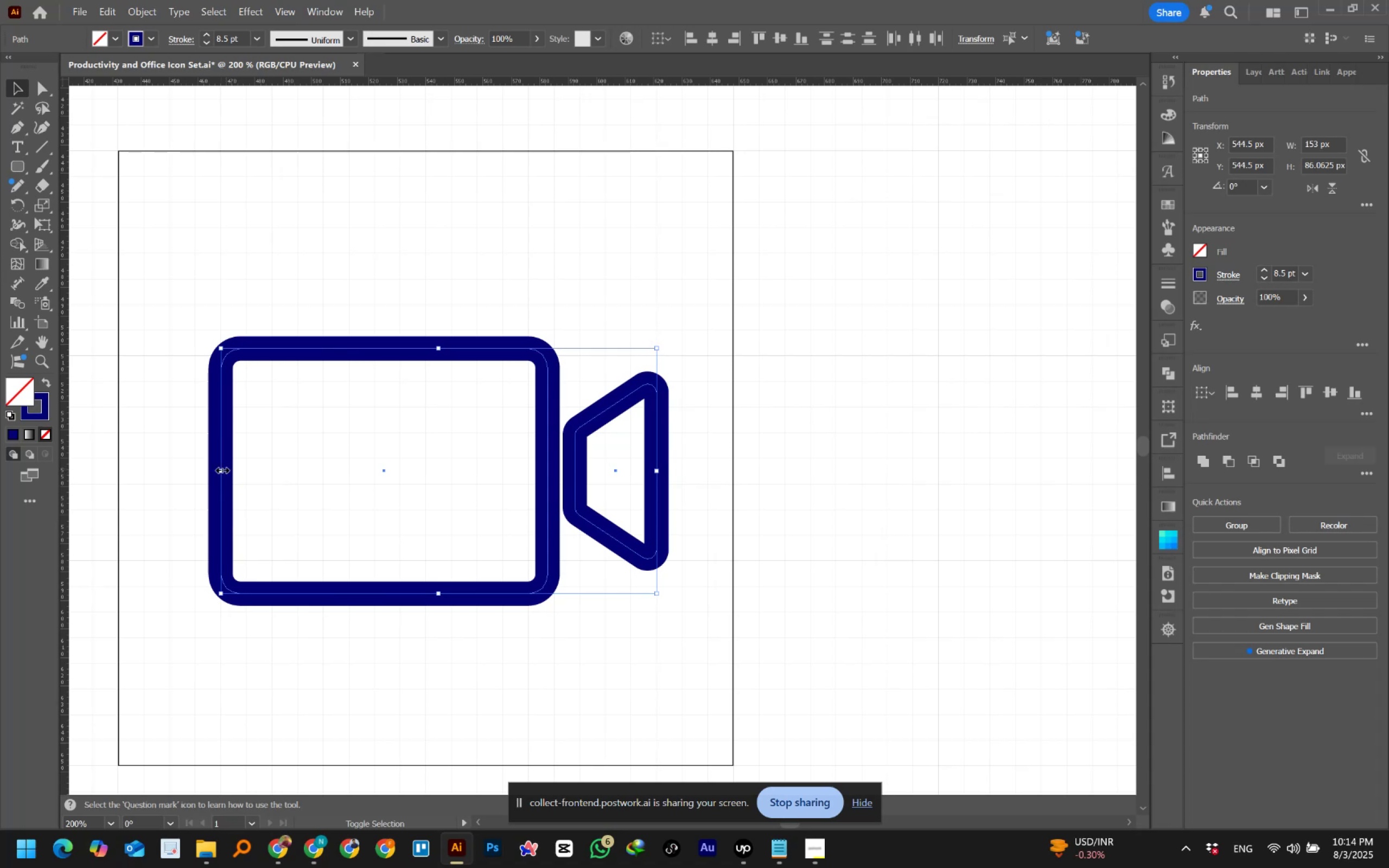 
hold_key(key=ShiftLeft, duration=1.52)
left_click_drag(start_coordinate=[220, 469], to_coordinate=[206, 469])
 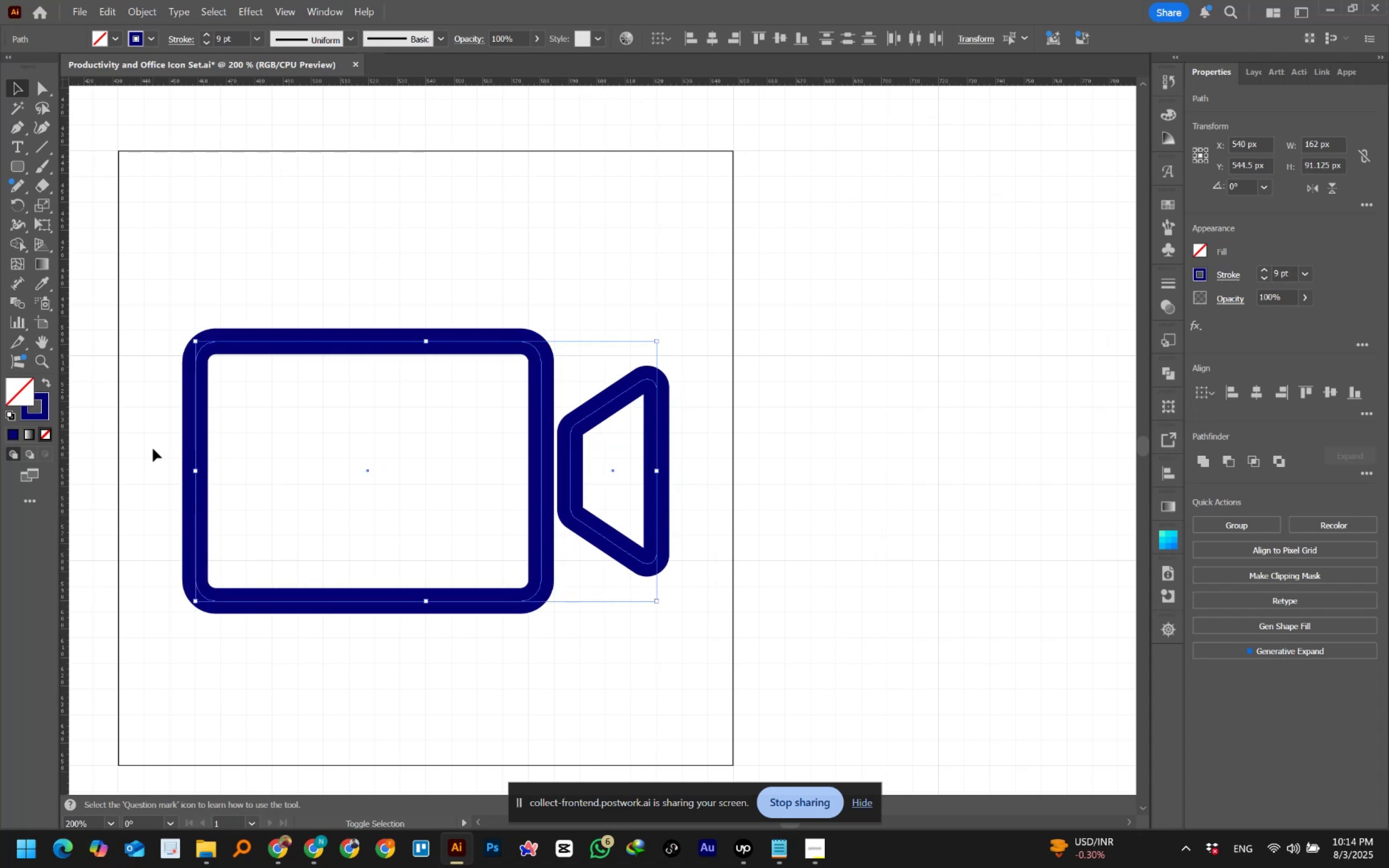 
hold_key(key=ShiftLeft, duration=1.51)
 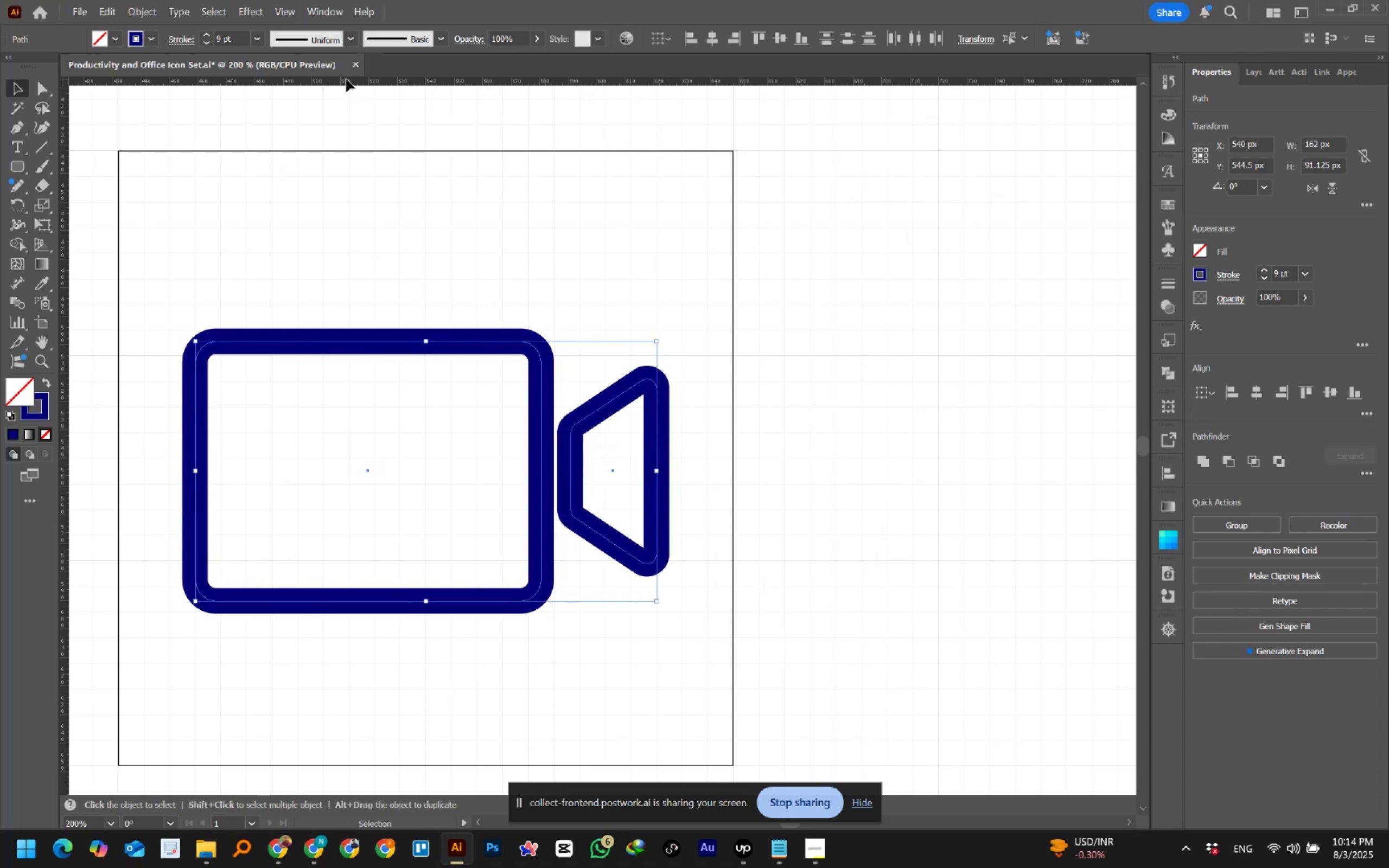 
left_click([207, 42])
 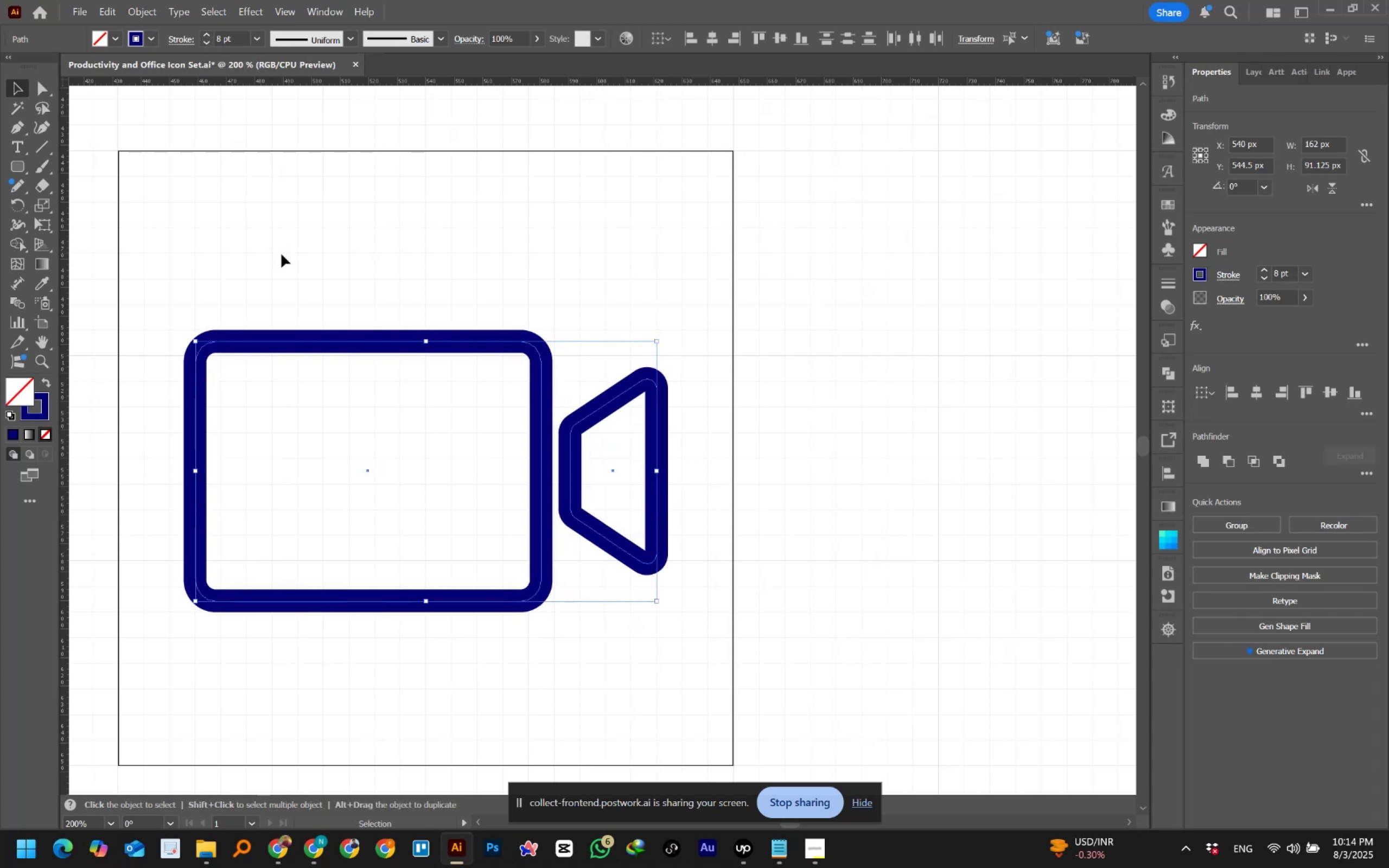 
left_click([282, 254])
 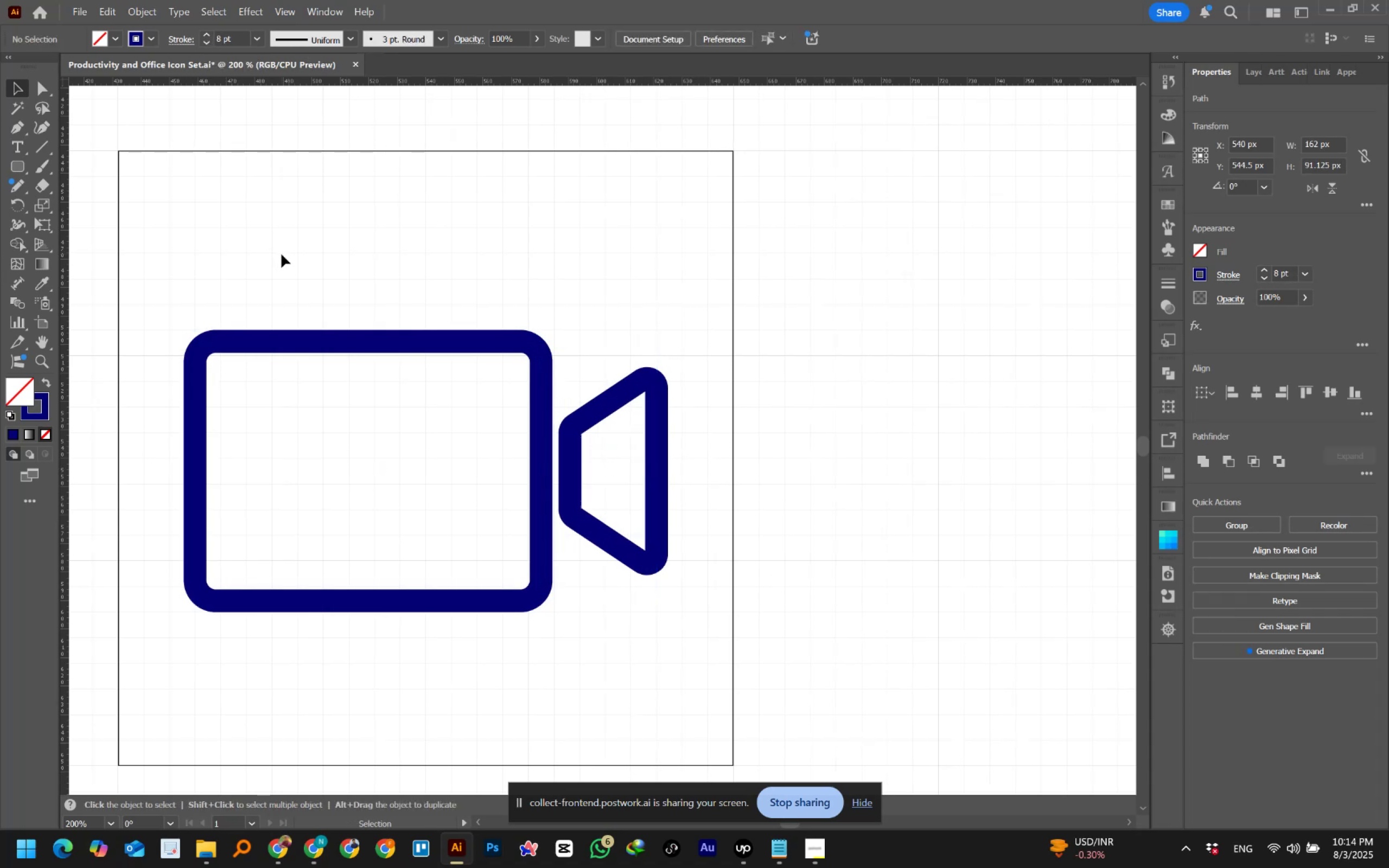 
hold_key(key=AltLeft, duration=0.62)
scroll: coordinate [282, 254], scroll_direction: down, amount: 3.0
 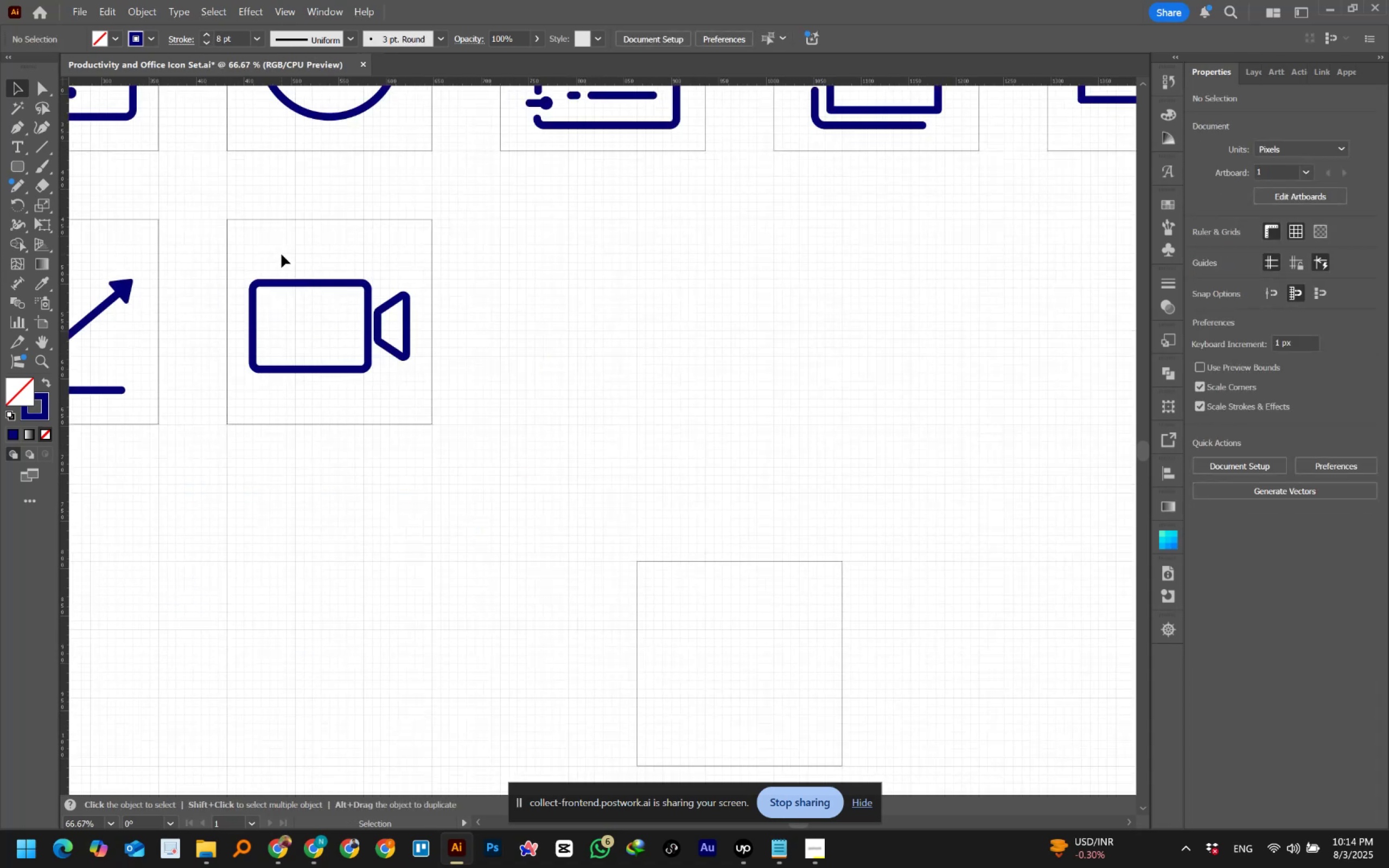 
hold_key(key=Space, duration=1.51)
 